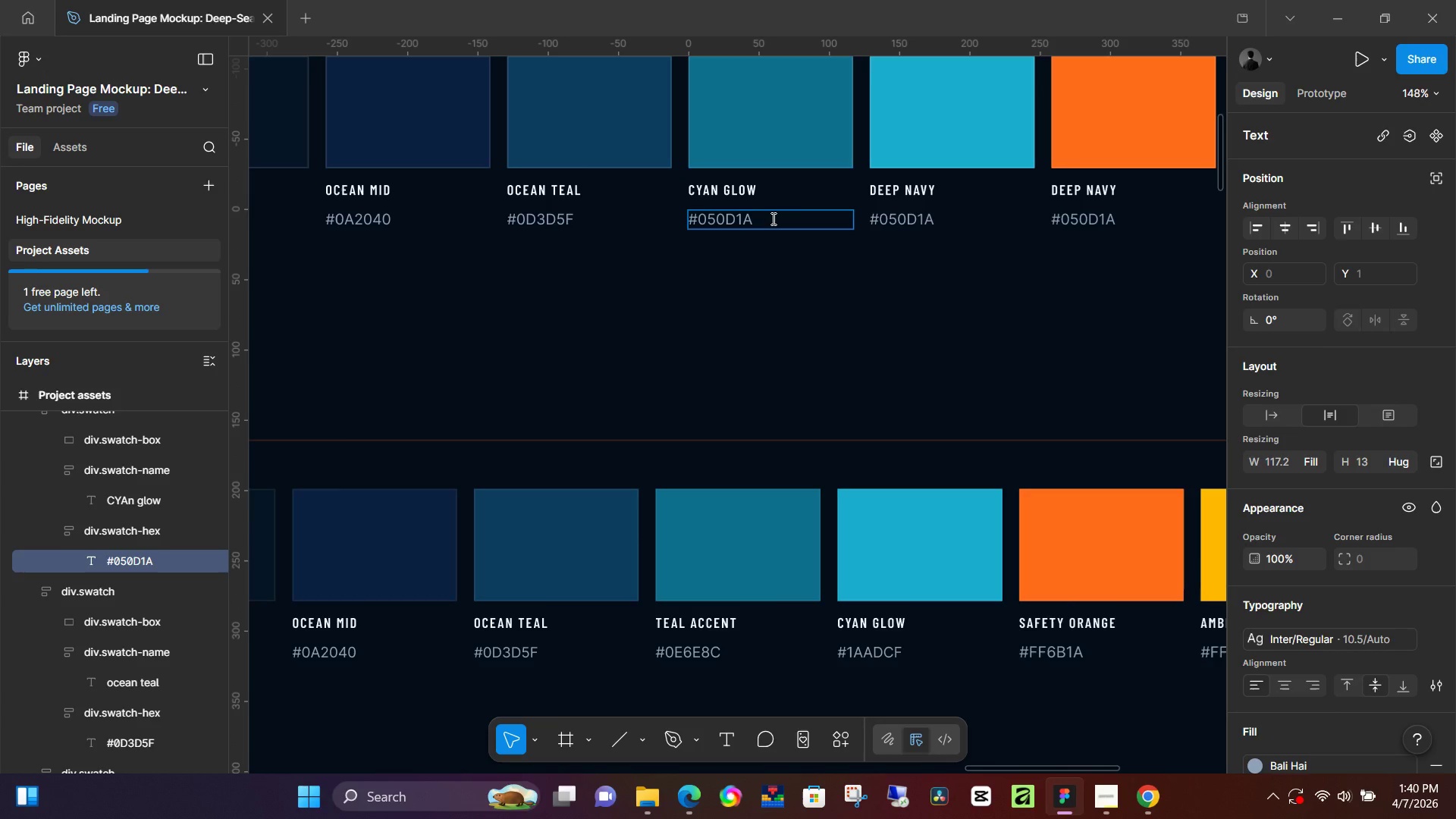 
key(Backspace)
key(Backspace)
key(Backspace)
key(Backspace)
key(Backspace)
key(Backspace)
type(1AADCF)
 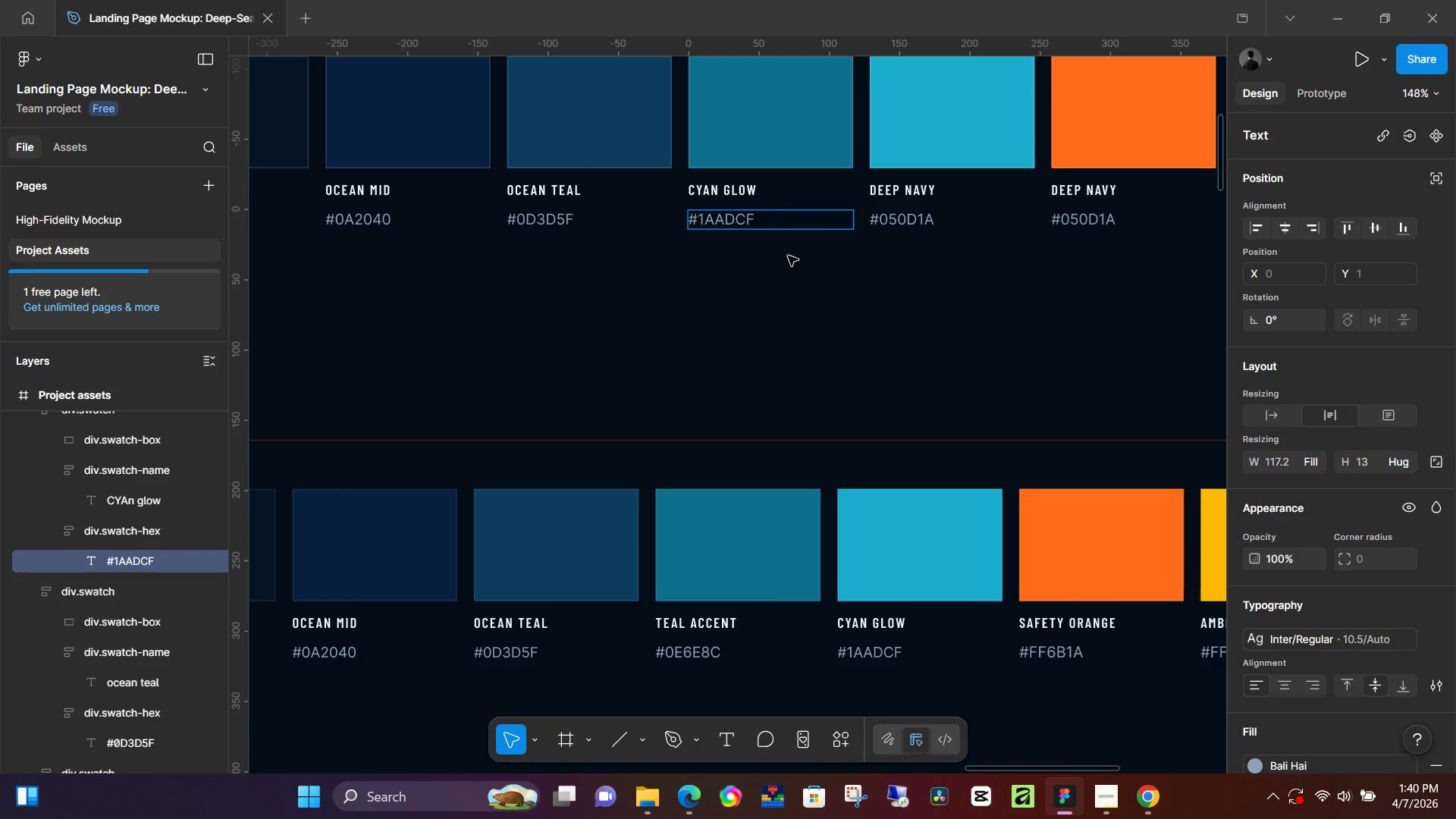 
left_click([920, 180])
 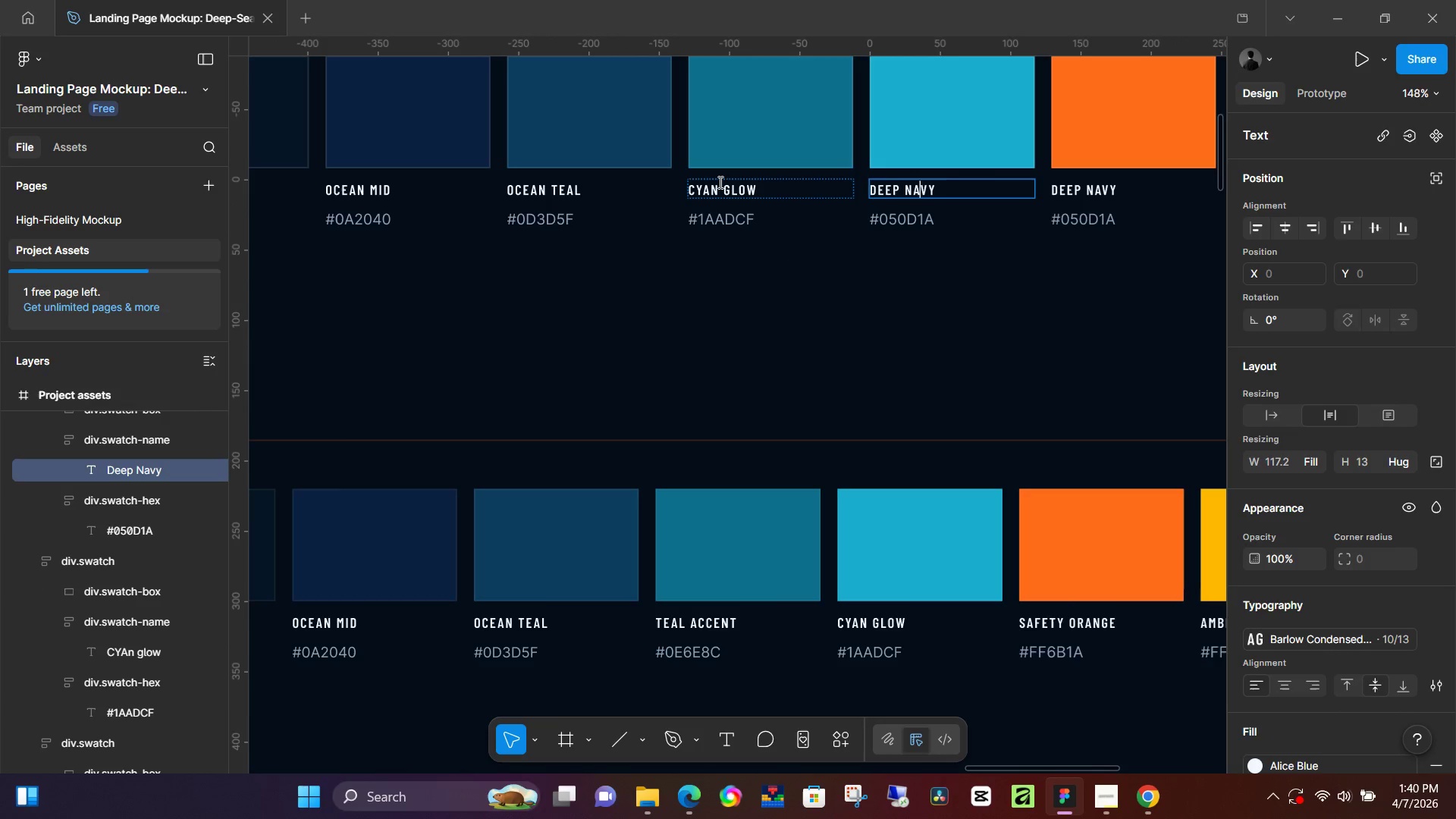 
left_click([725, 184])
 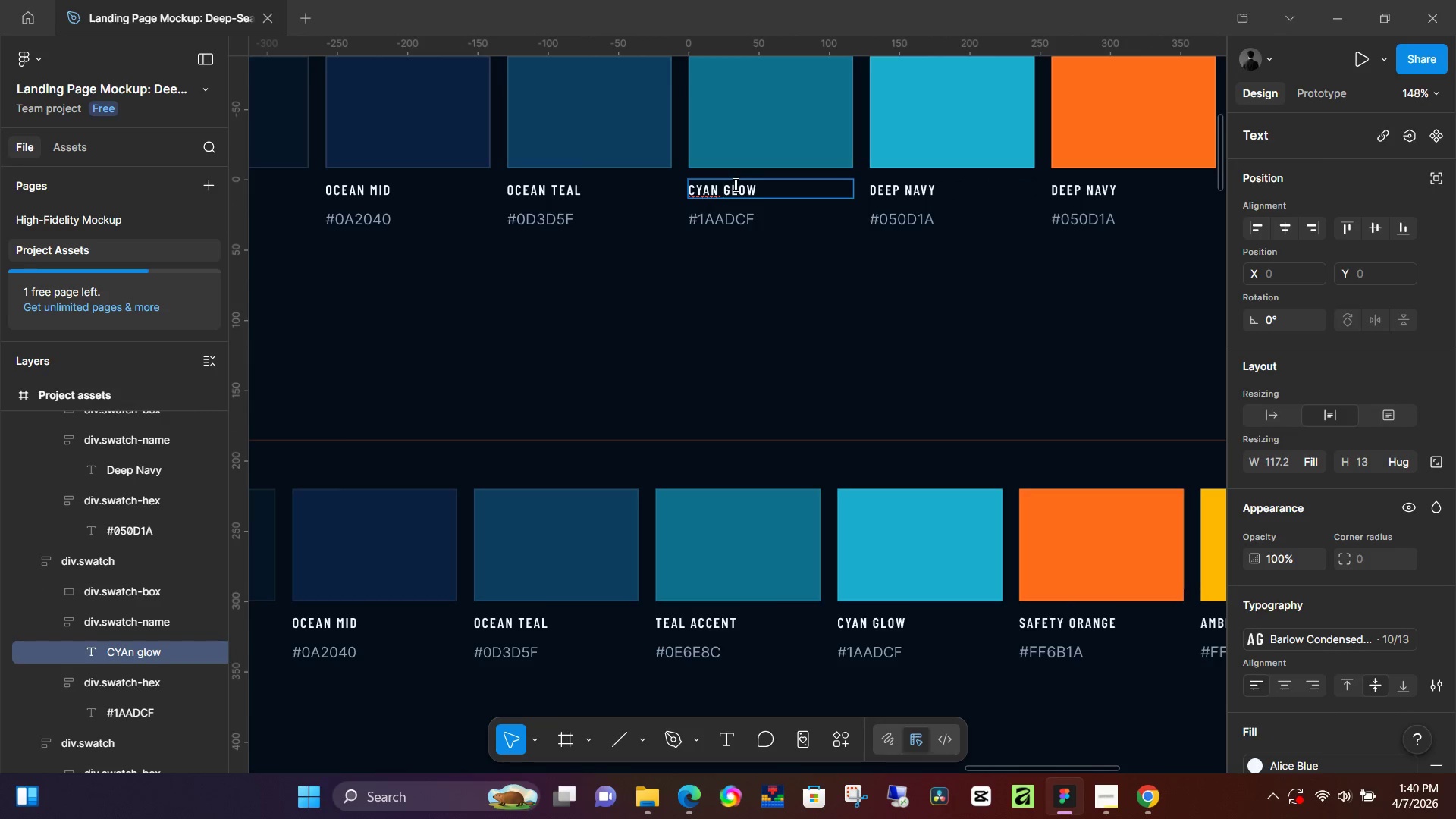 
key(Control+A)
 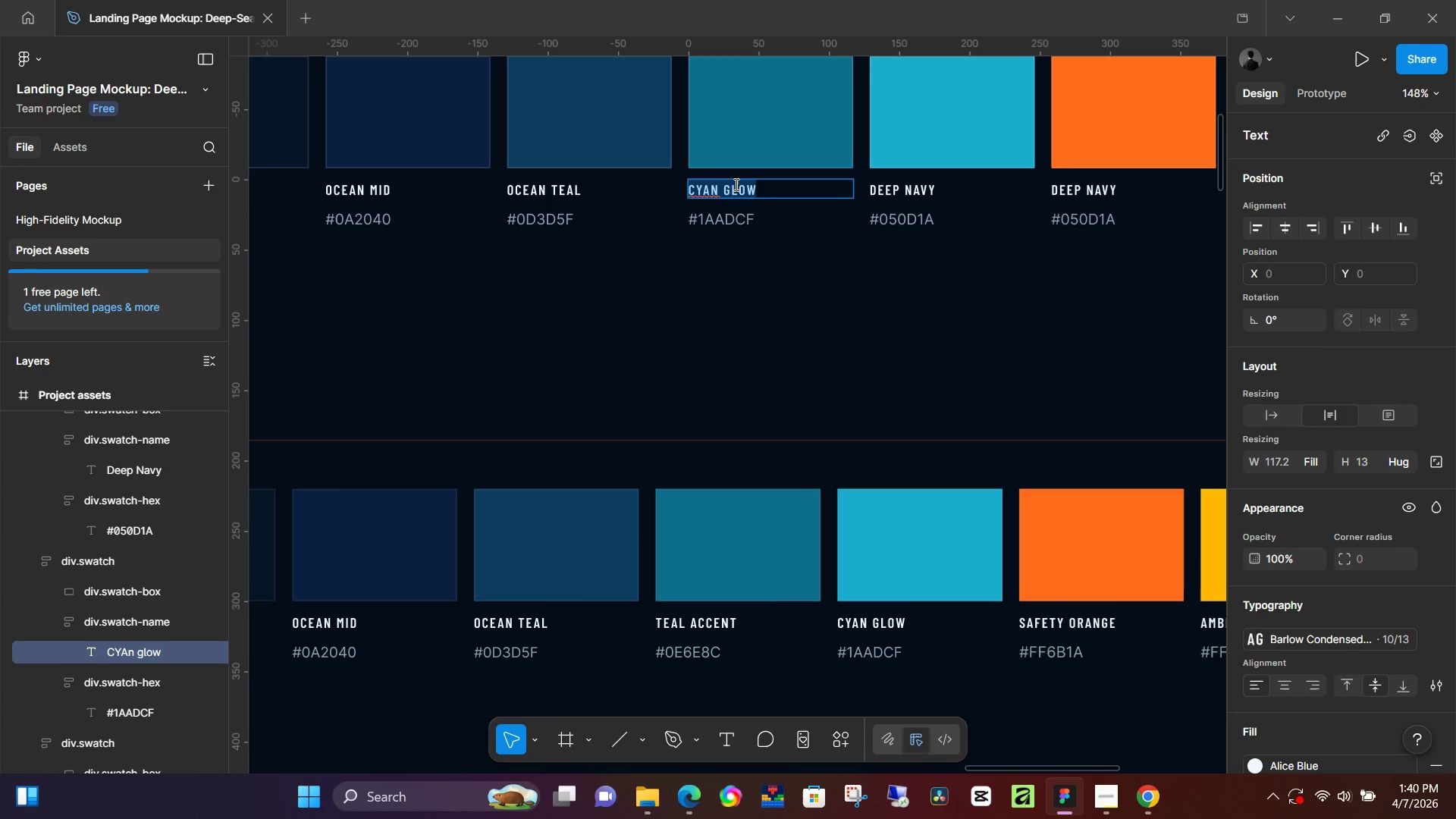 
type(teal accent)
 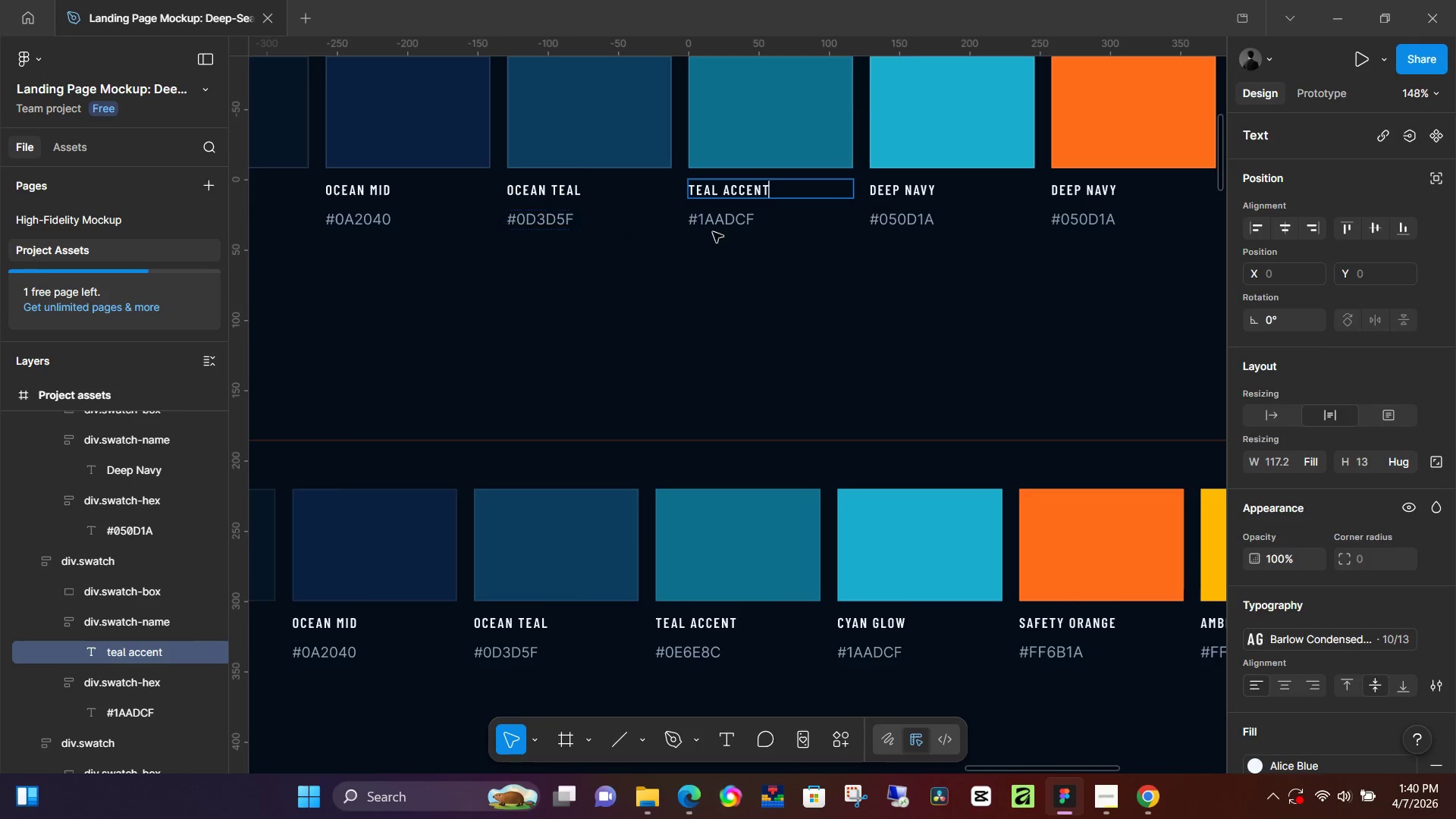 
left_click([726, 223])
 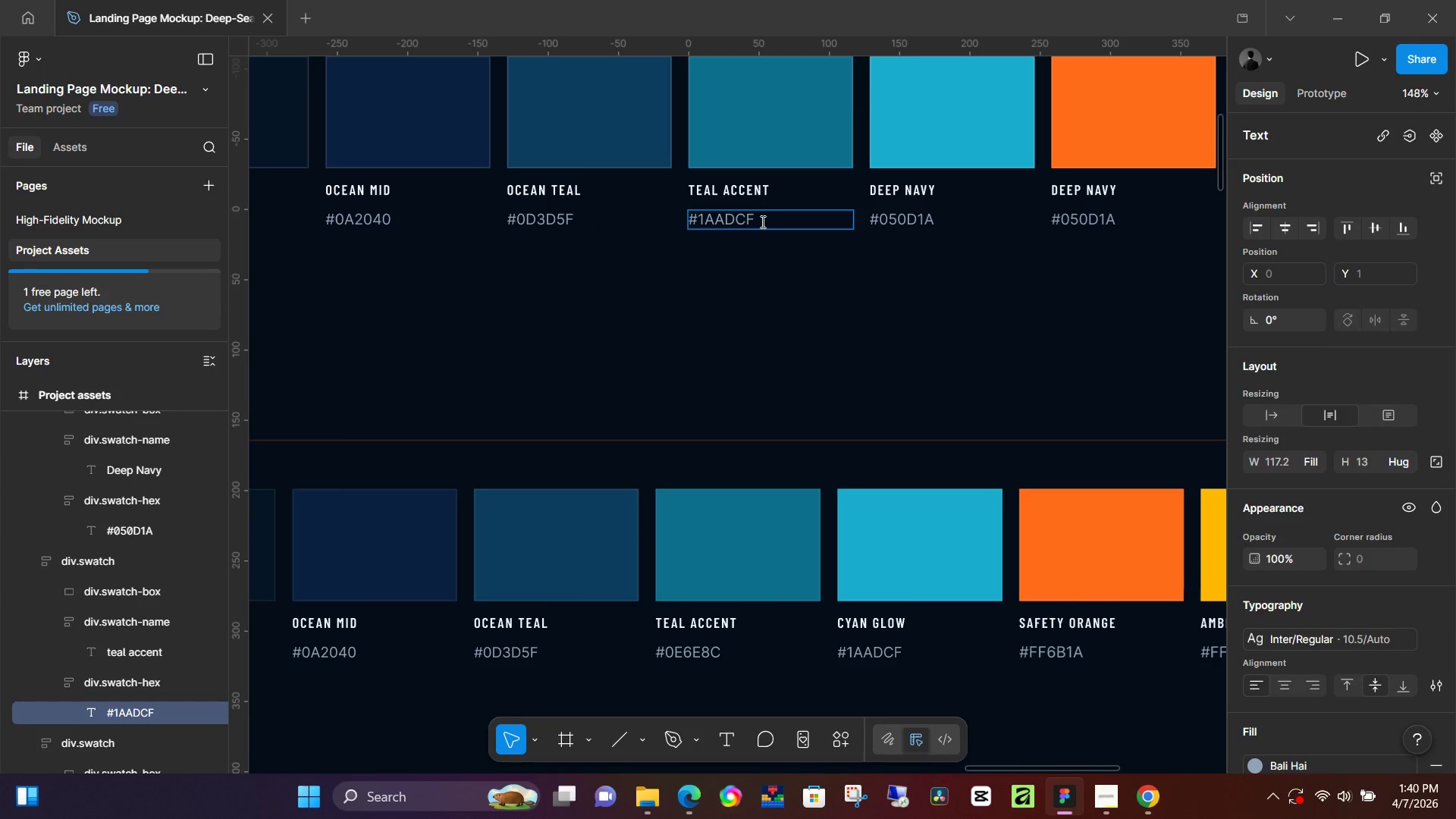 
left_click([764, 221])
 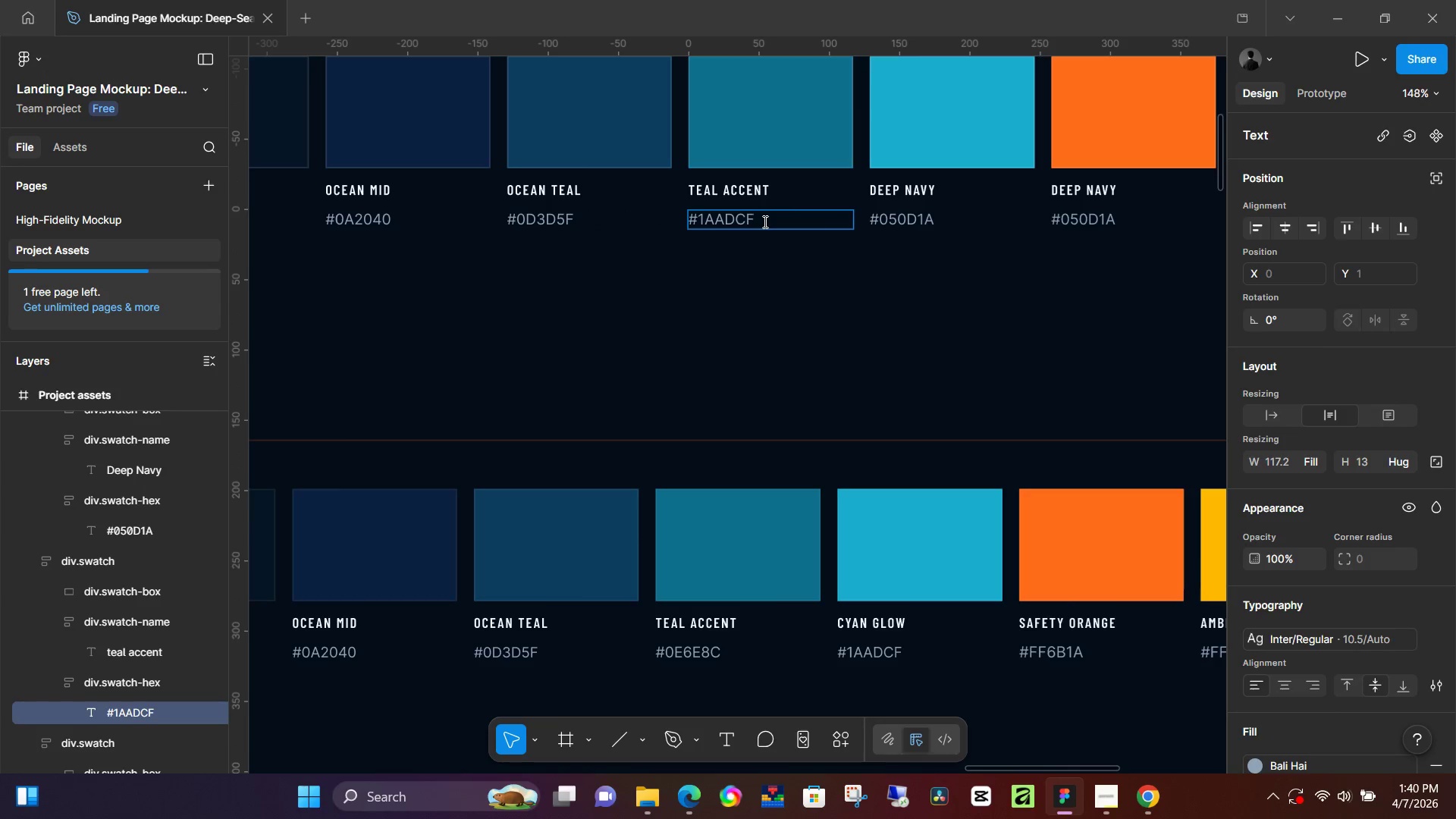 
key(Backspace)
key(Backspace)
key(Backspace)
key(Backspace)
key(Backspace)
key(Backspace)
type(0E6E0)
key(Backspace)
type(8C)
 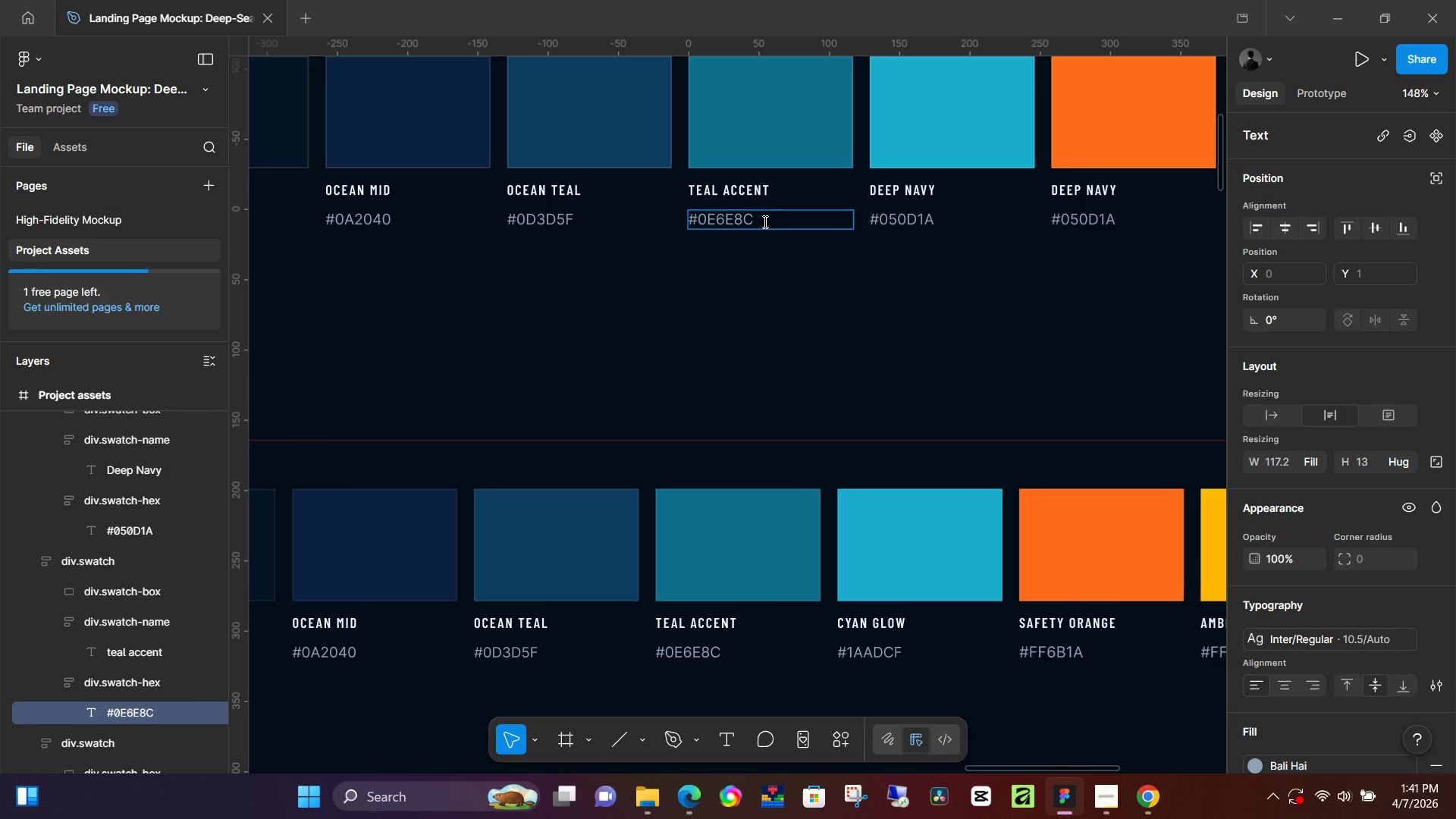 
left_click([936, 227])
 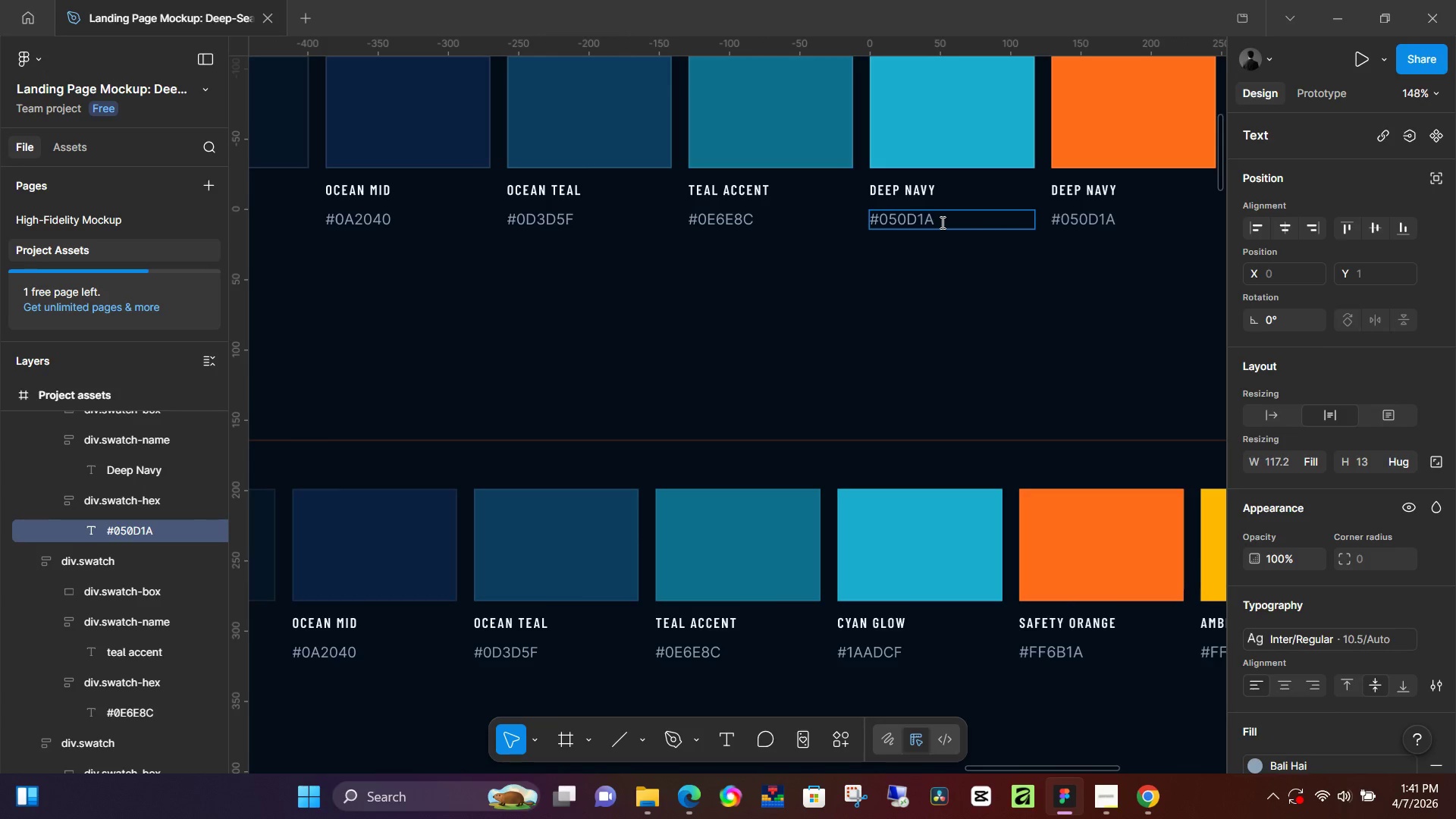 
key(Backspace)
key(Backspace)
key(Backspace)
key(Backspace)
key(Backspace)
key(Backspace)
type(2)
key(Backspace)
type(1AADCF)
 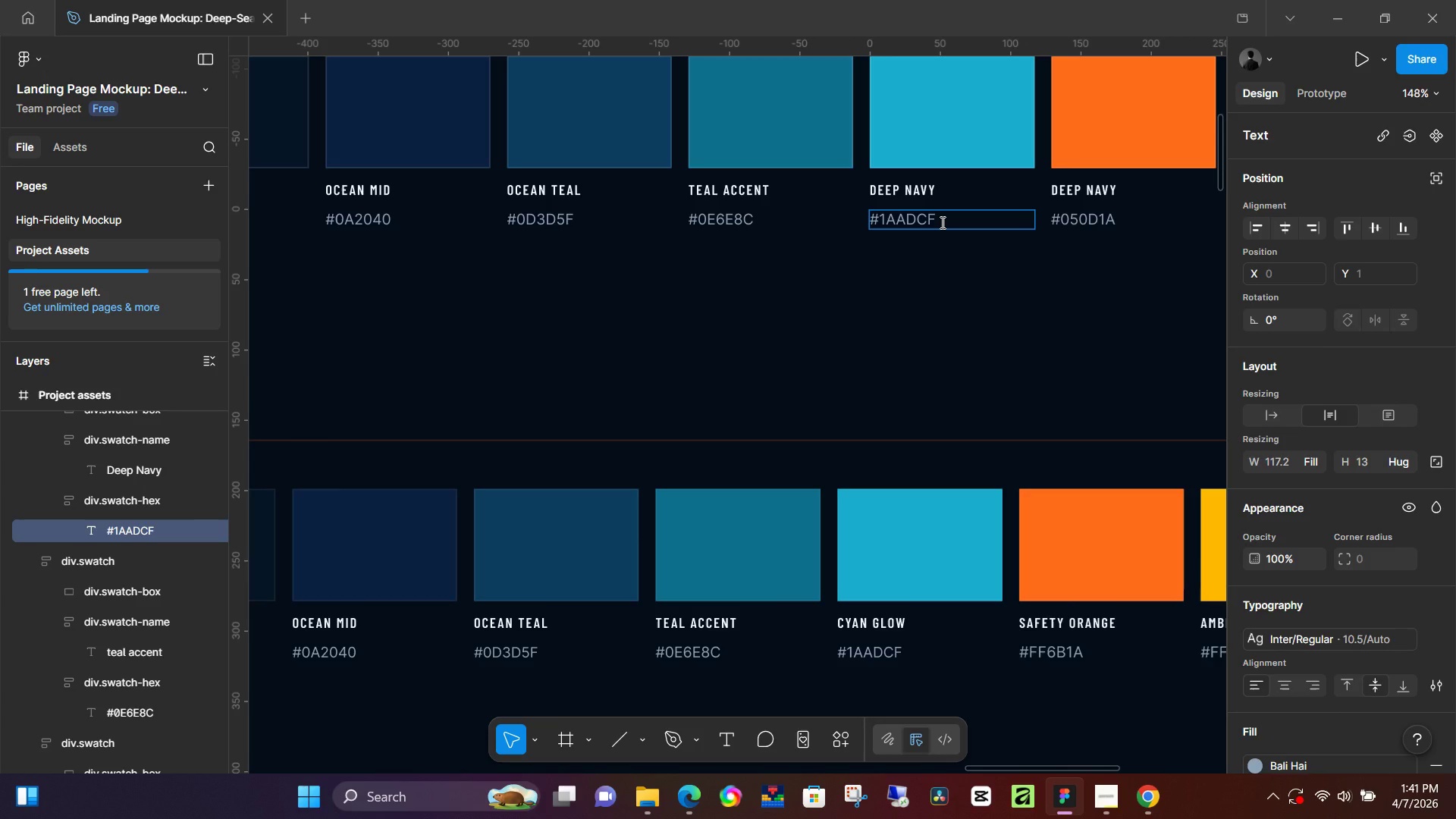 
left_click([1145, 189])
 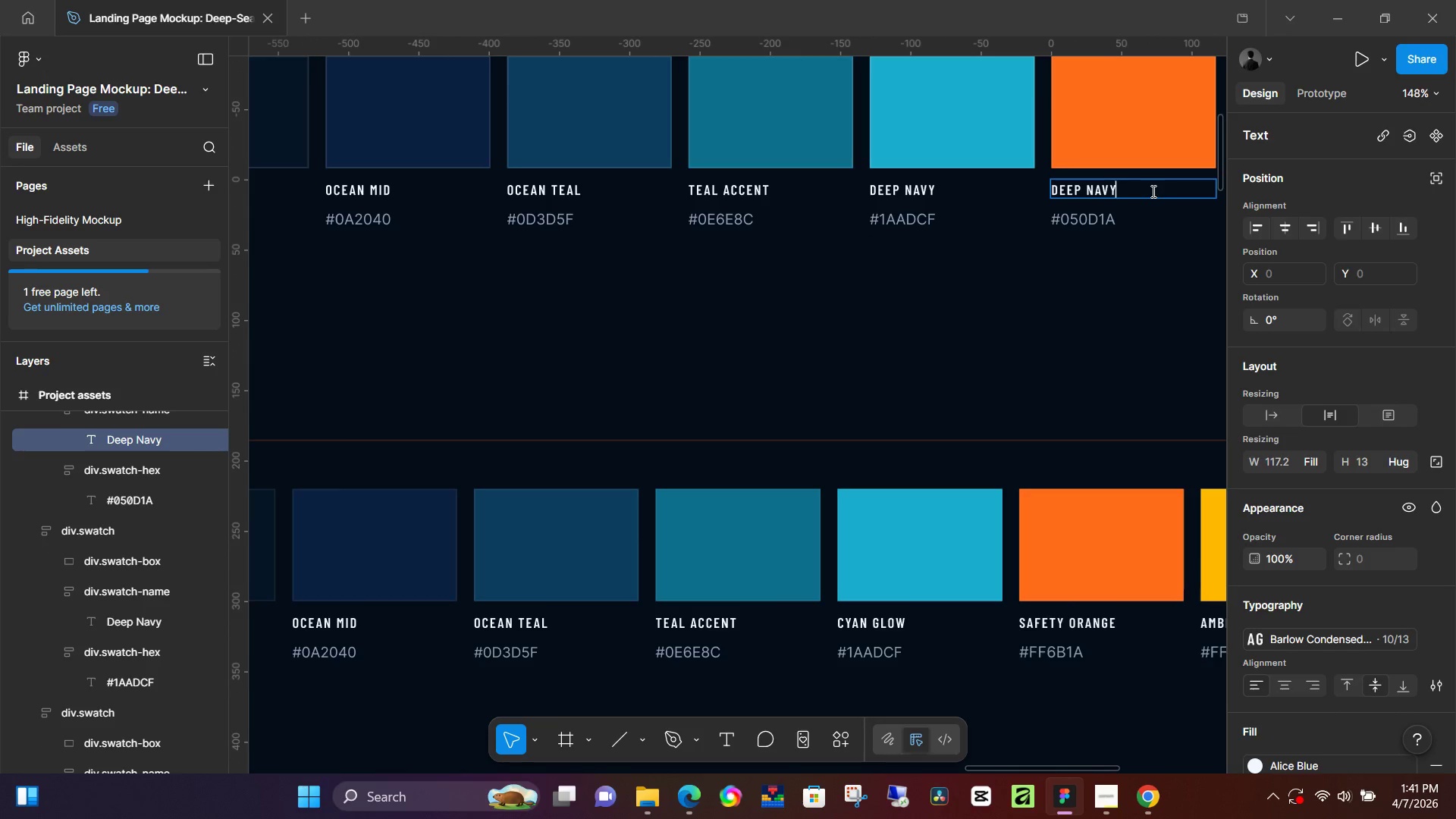 
key(Control+ControlLeft)
 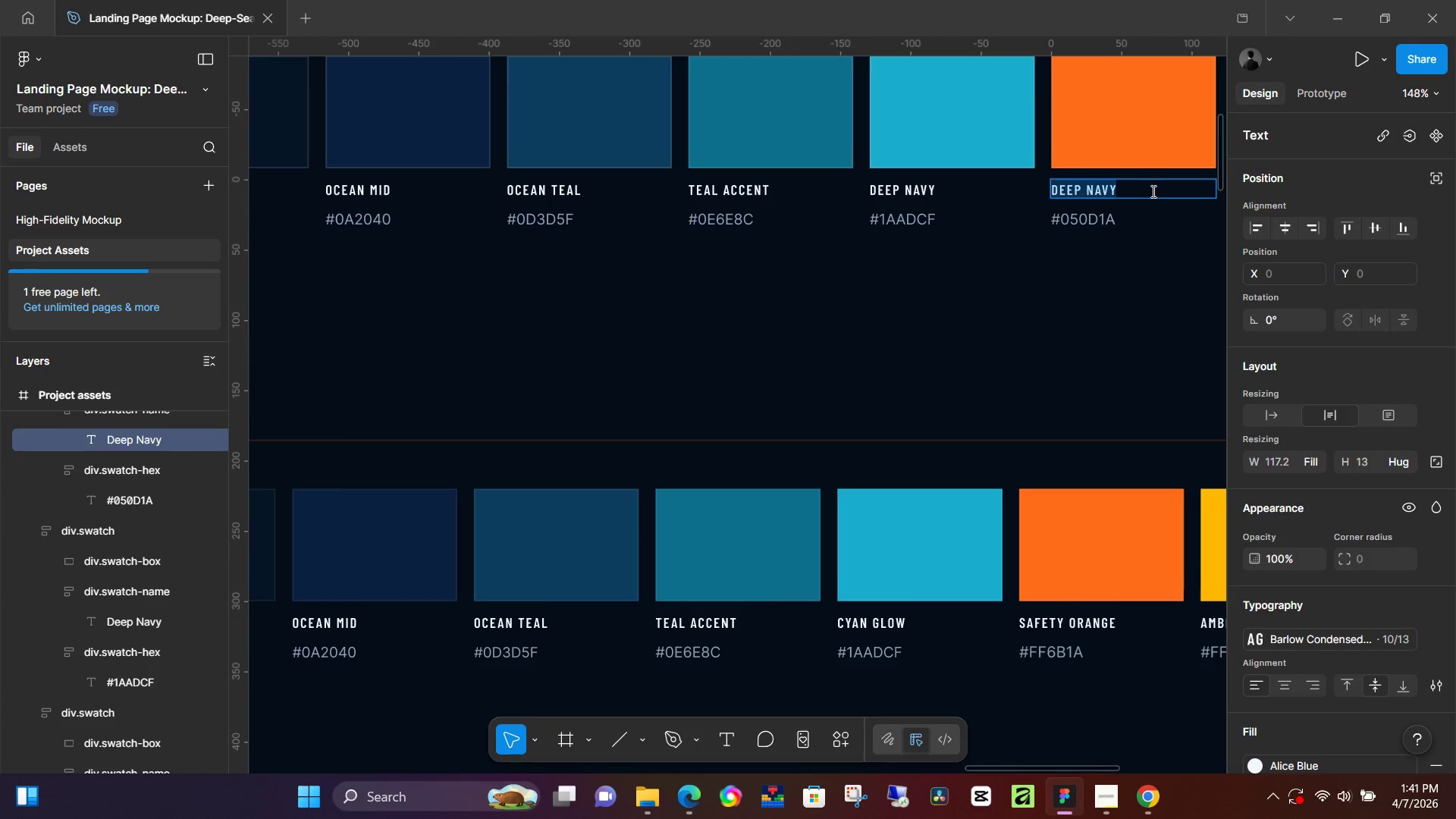 
key(Control+A)
 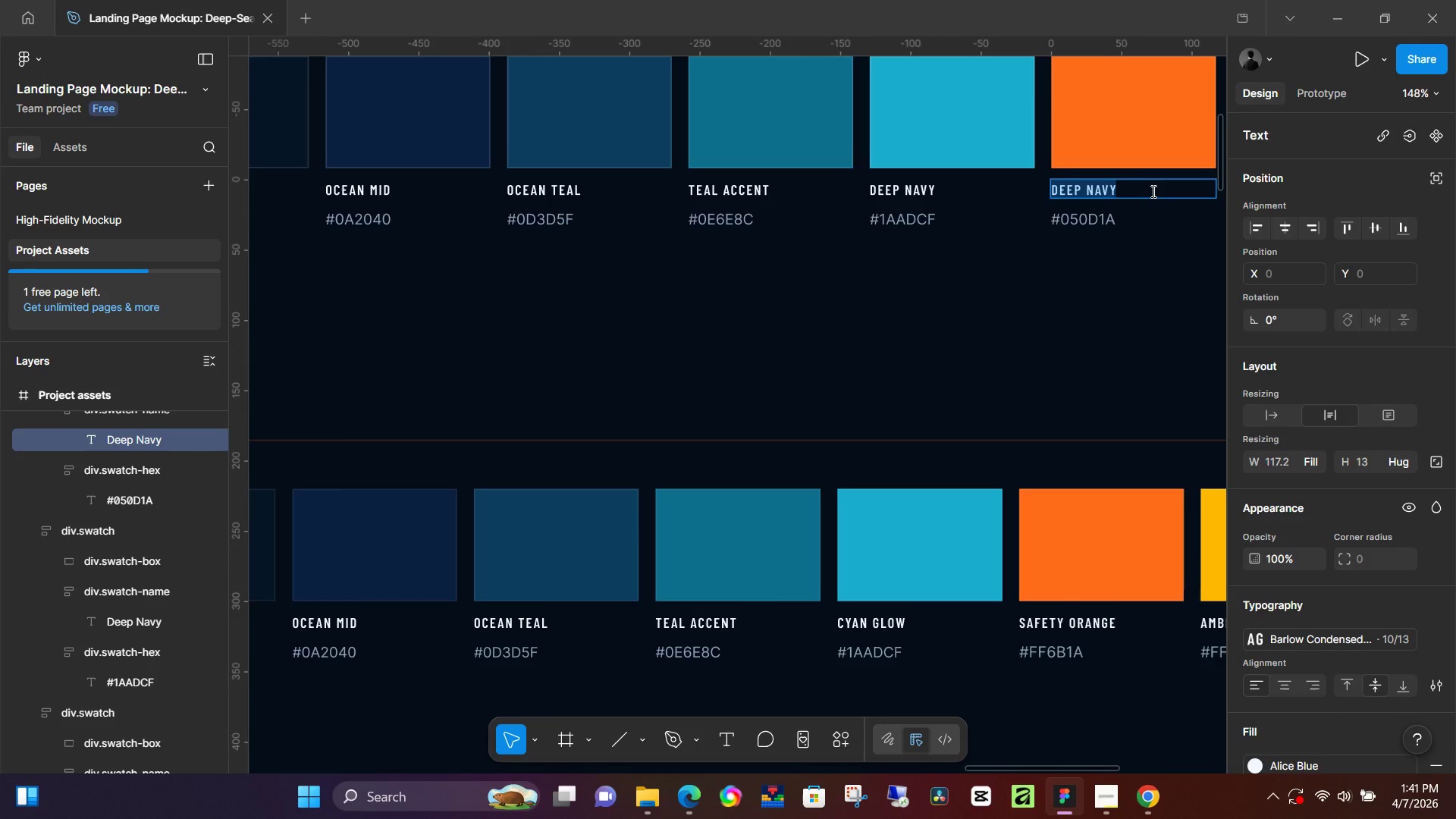 
type(safety orange)
 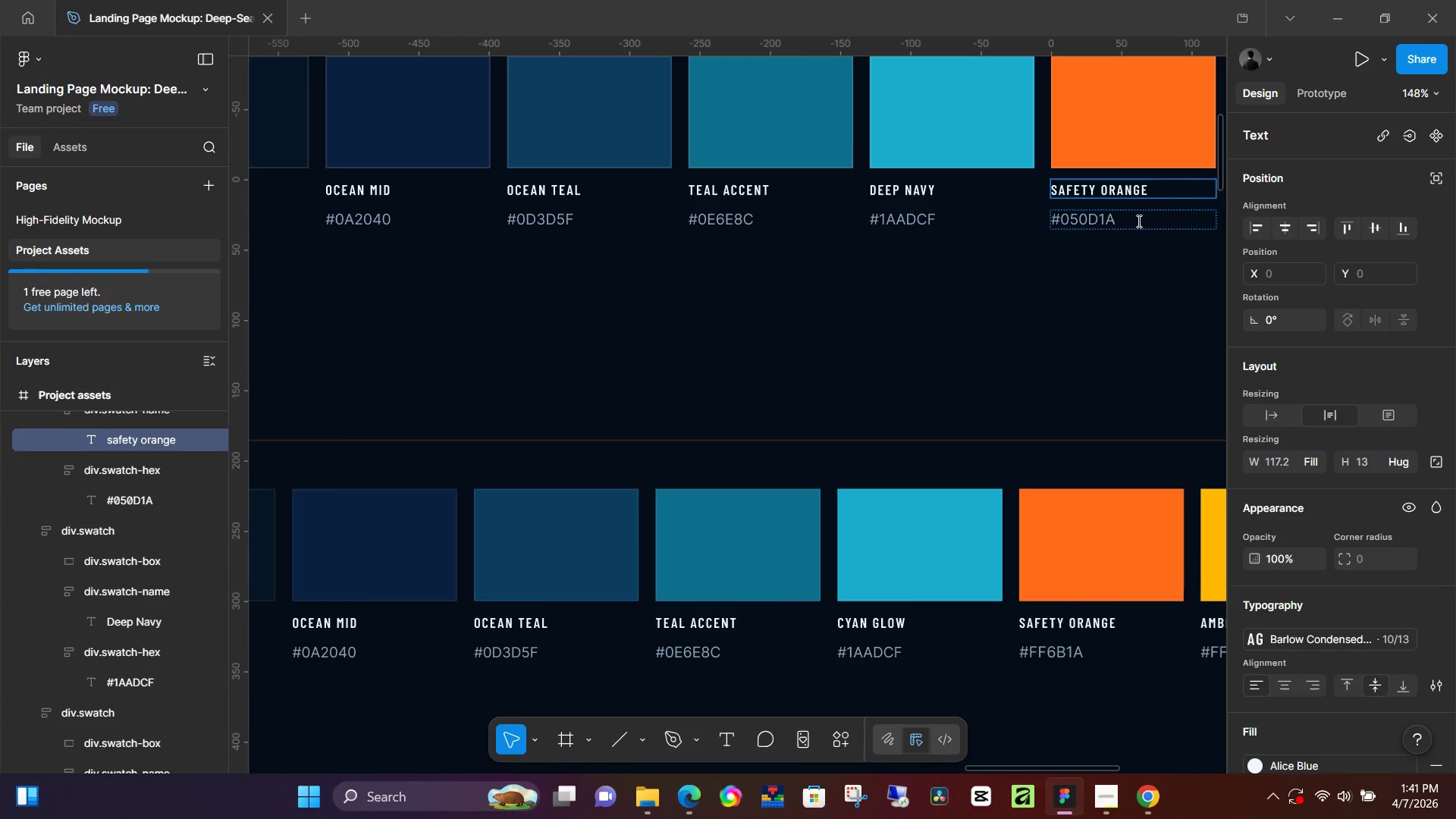 
left_click([1137, 221])
 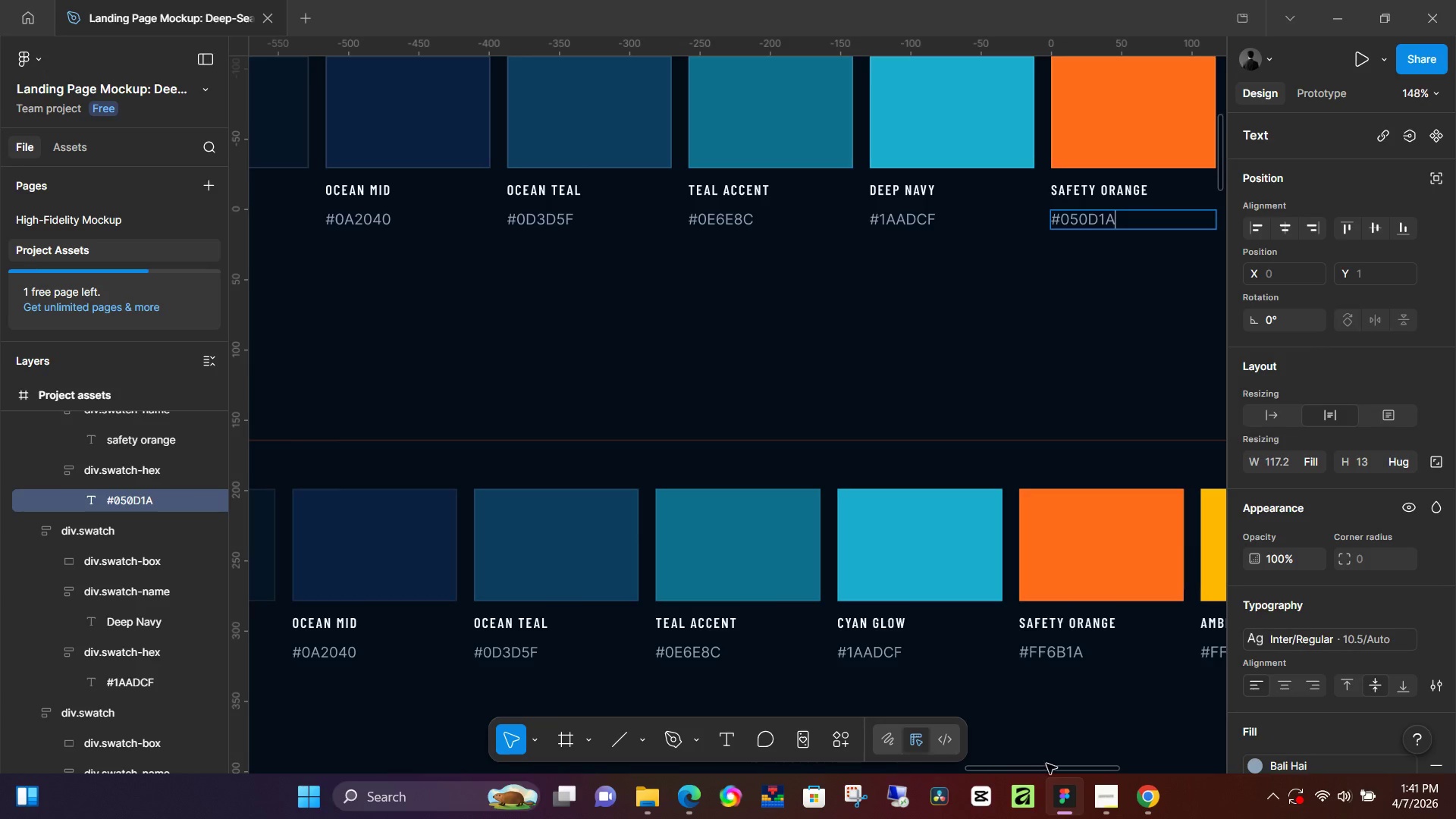 
left_click_drag(start_coordinate=[1048, 770], to_coordinate=[1141, 779])
 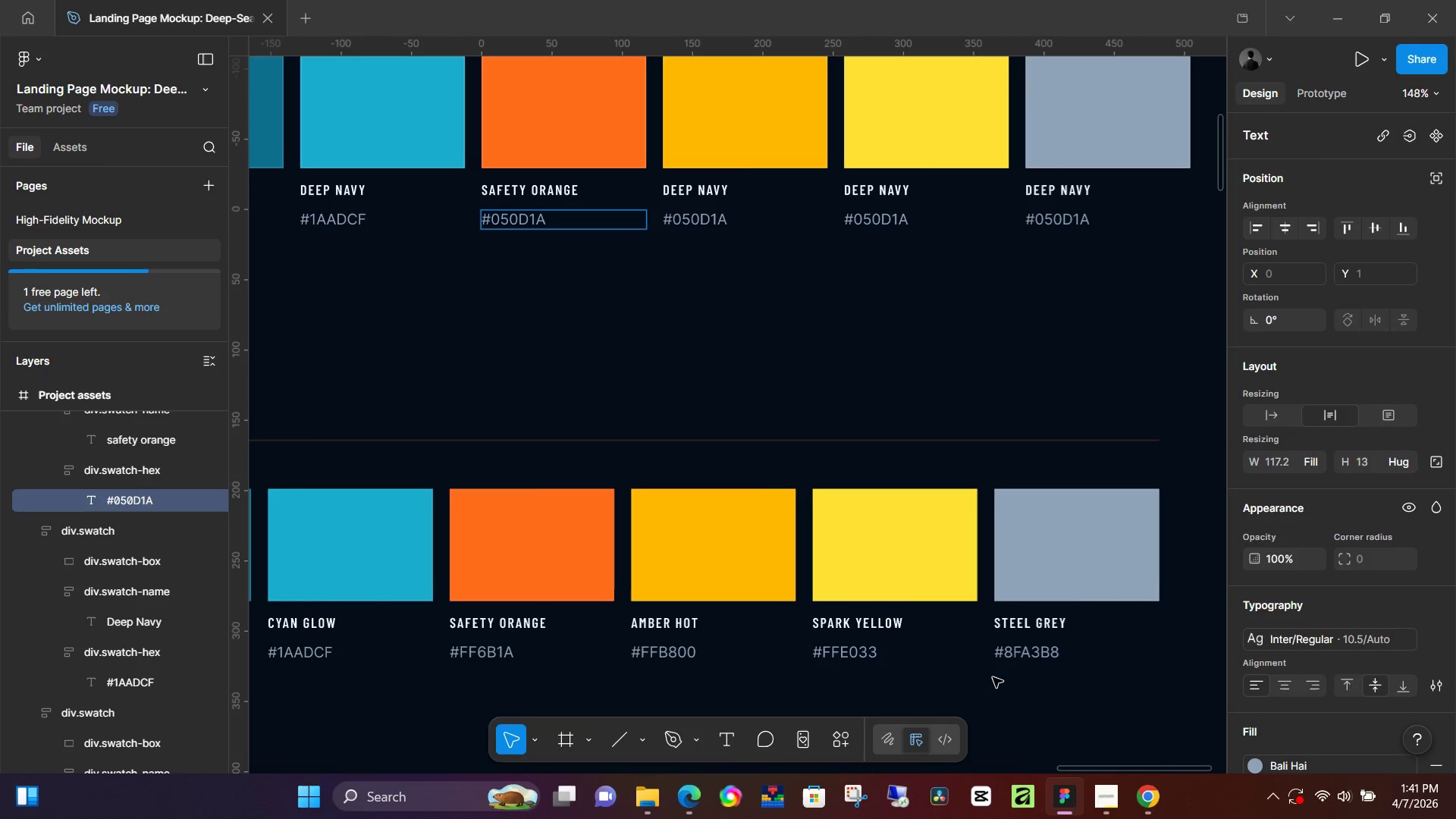 
key(Backspace)
key(Backspace)
key(Backspace)
key(Backspace)
key(Backspace)
key(Backspace)
type(FF6B1A)
 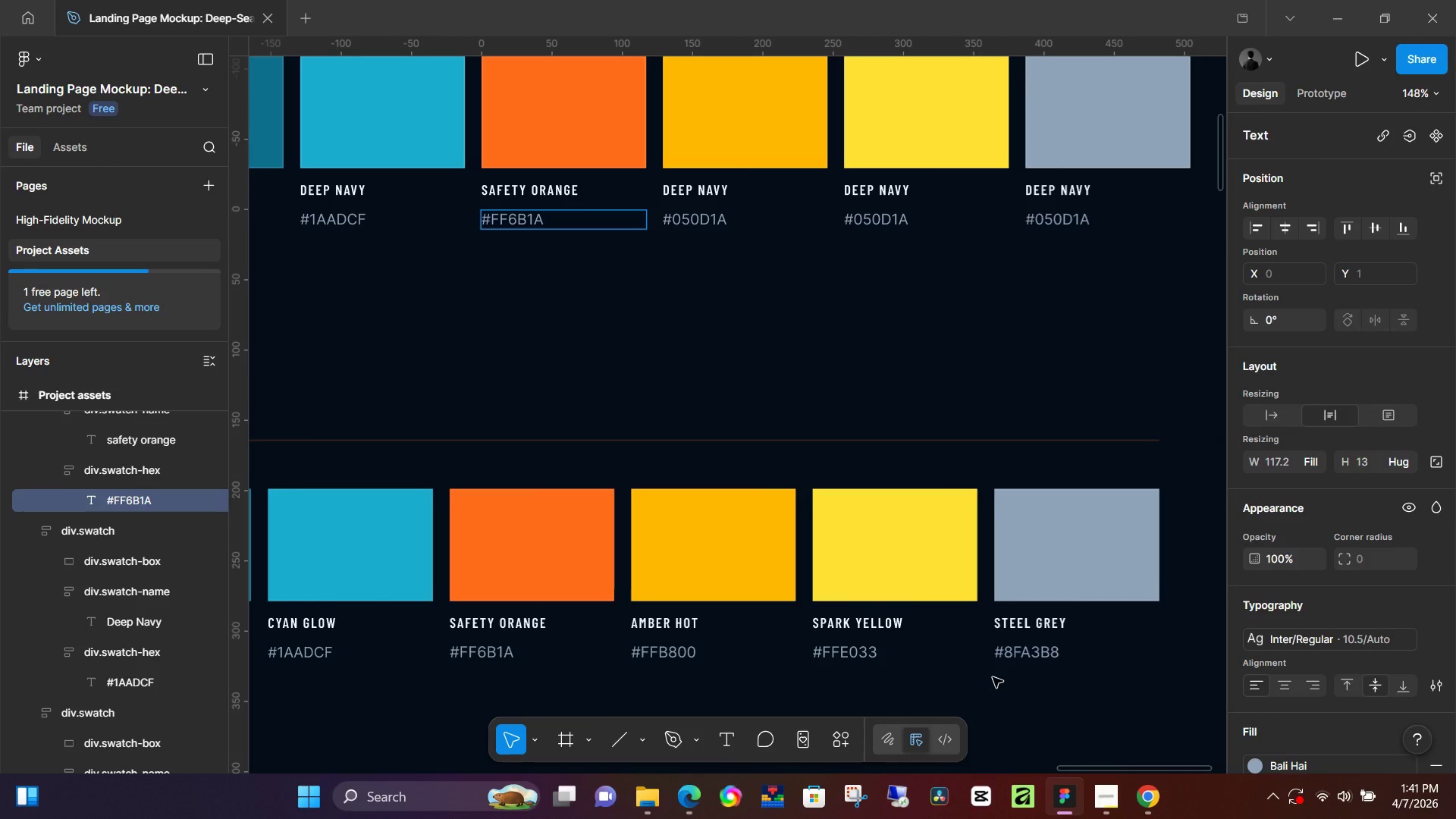 
key(Tab)
type(AMber hot)
key(Tab)
type(#FFB800)
key(Tab)
type(Spark Yellow)
key(Tab)
type(#FFE033)
key(Tab)
type(STeel grey)
key(Tab)
type(#8FA3B8)
 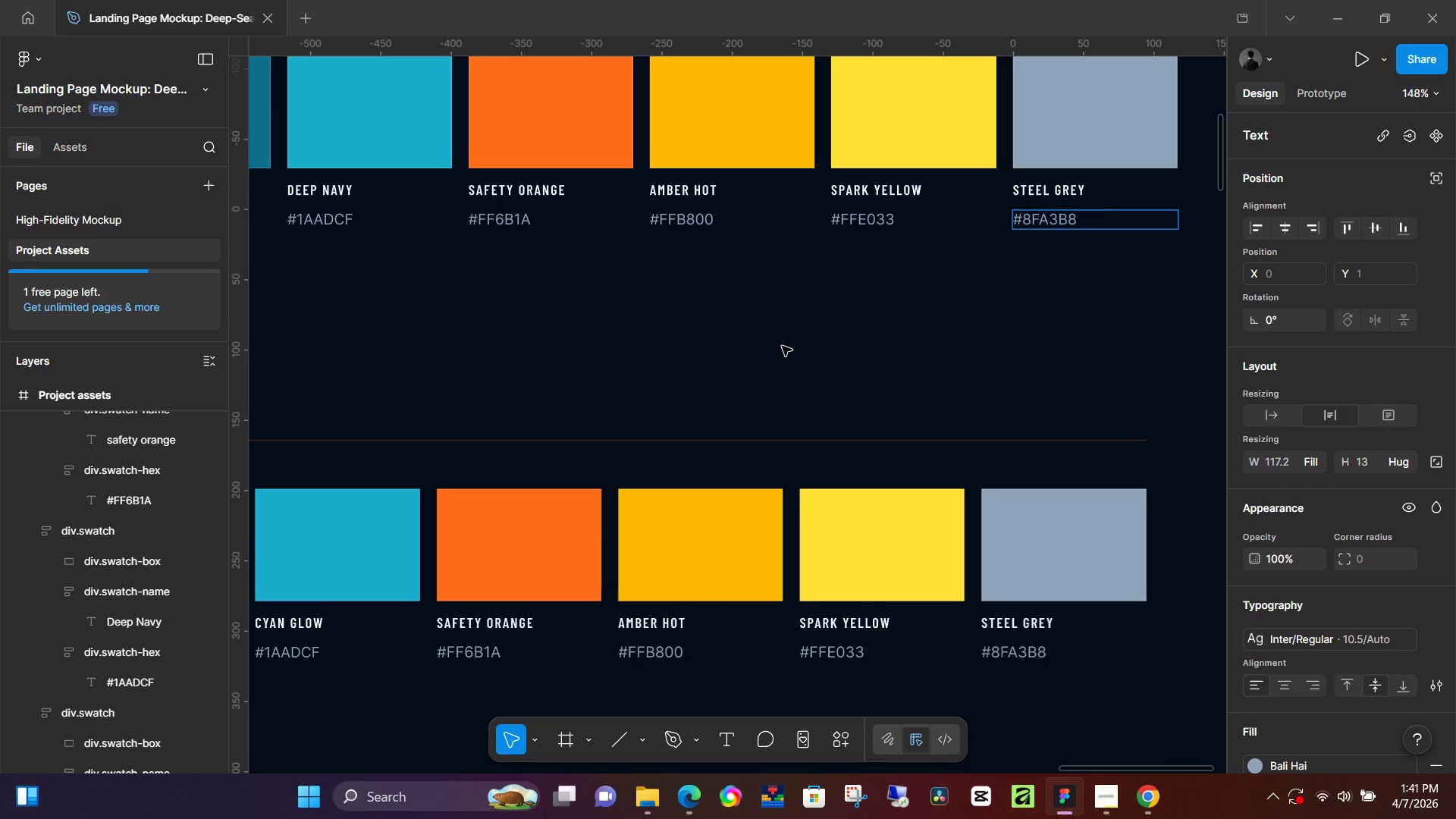 
hold_key(key=ControlLeft, duration=0.86)
 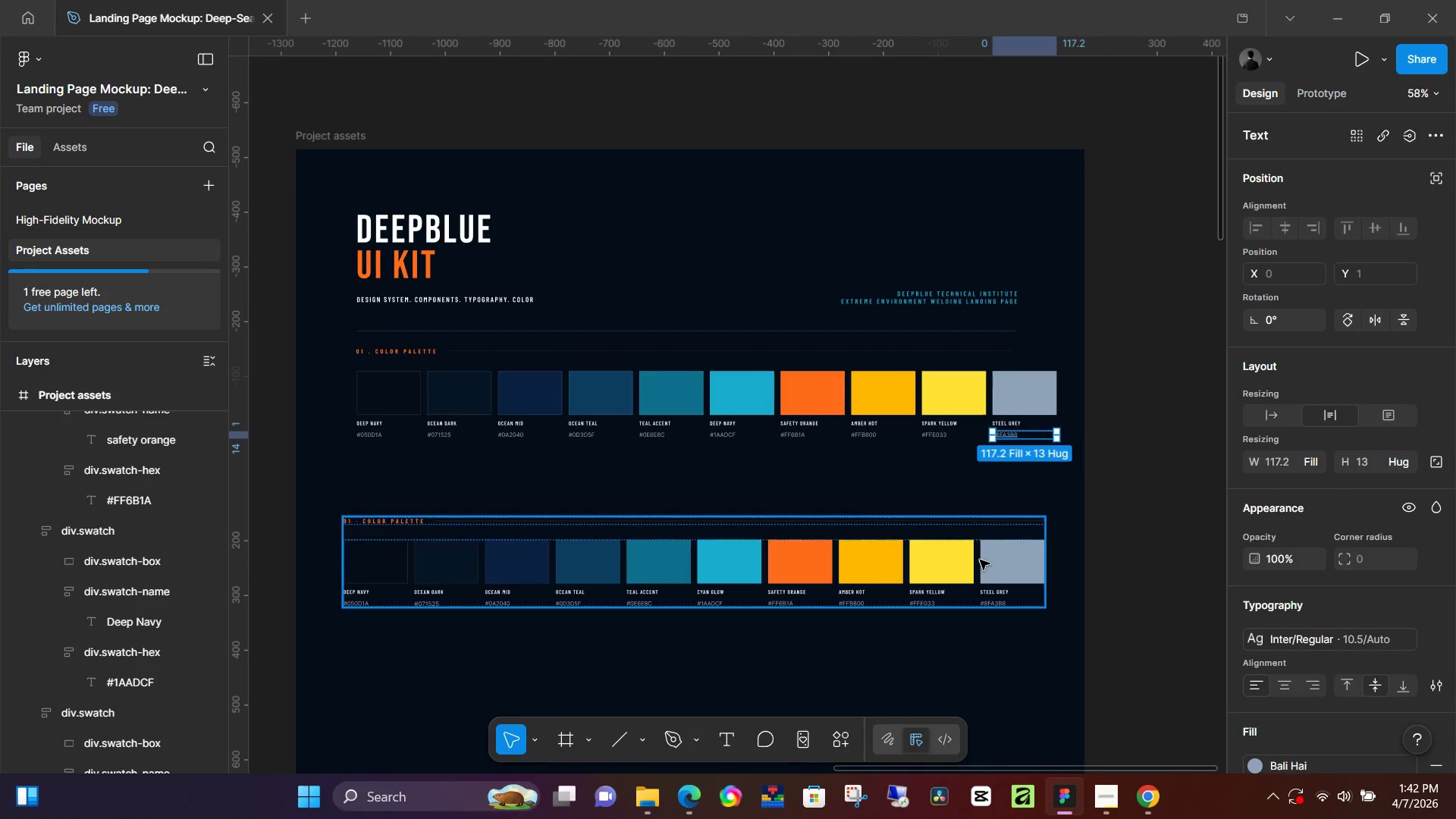 
left_click([980, 560])
 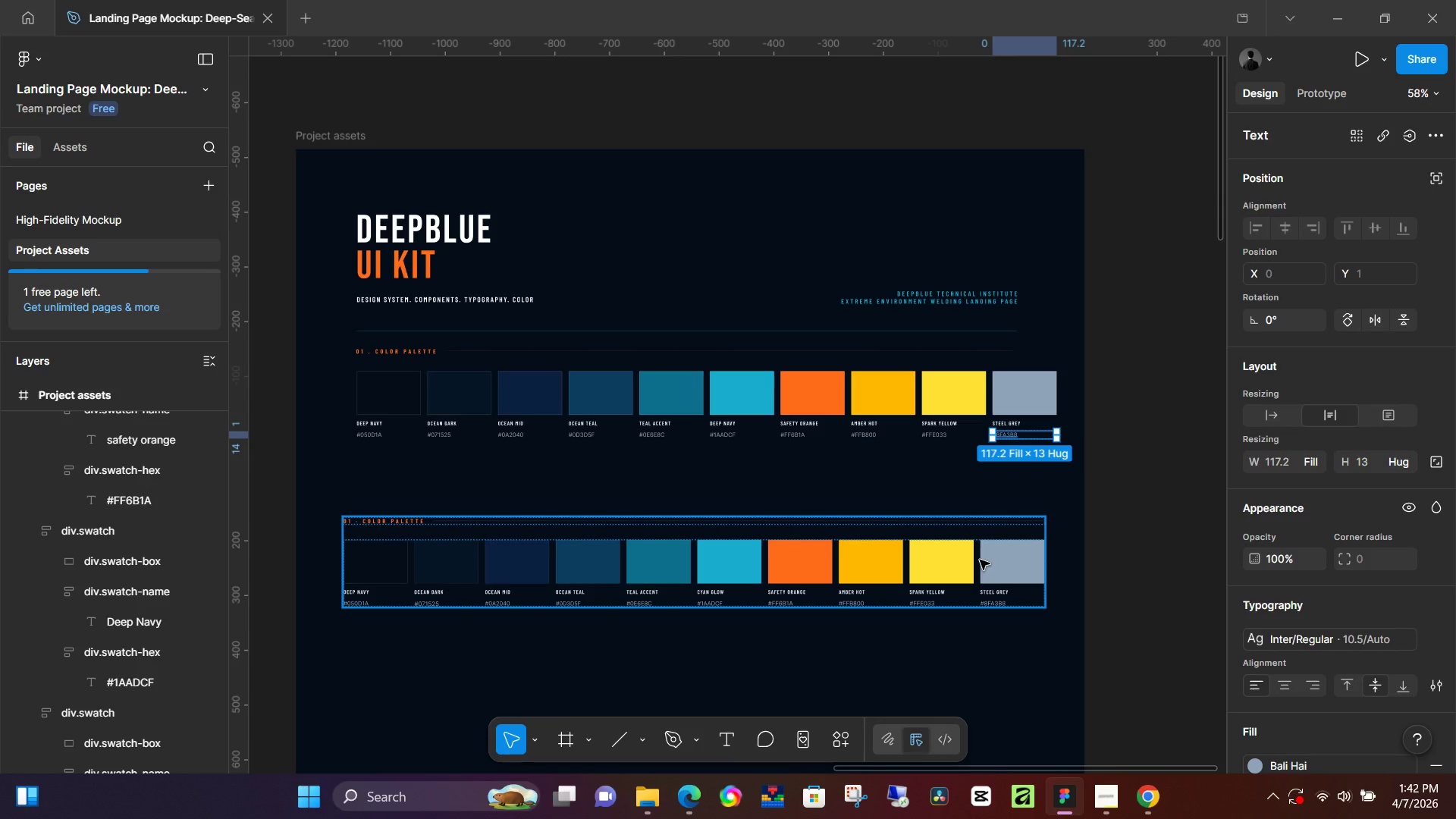 
scroll: coordinate [984, 573], scroll_direction: down, amount: 8.0
 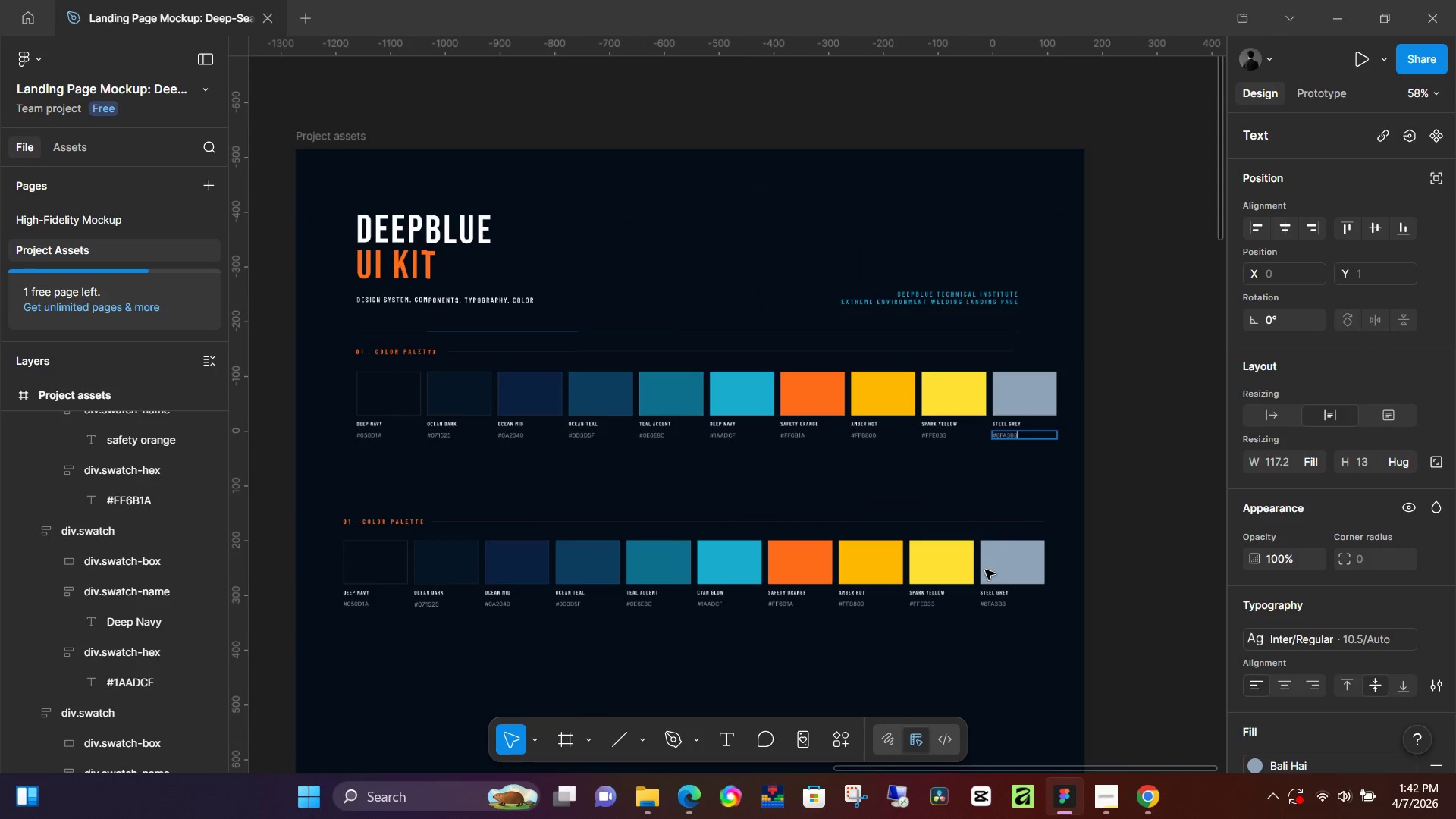 
key(Backspace)
 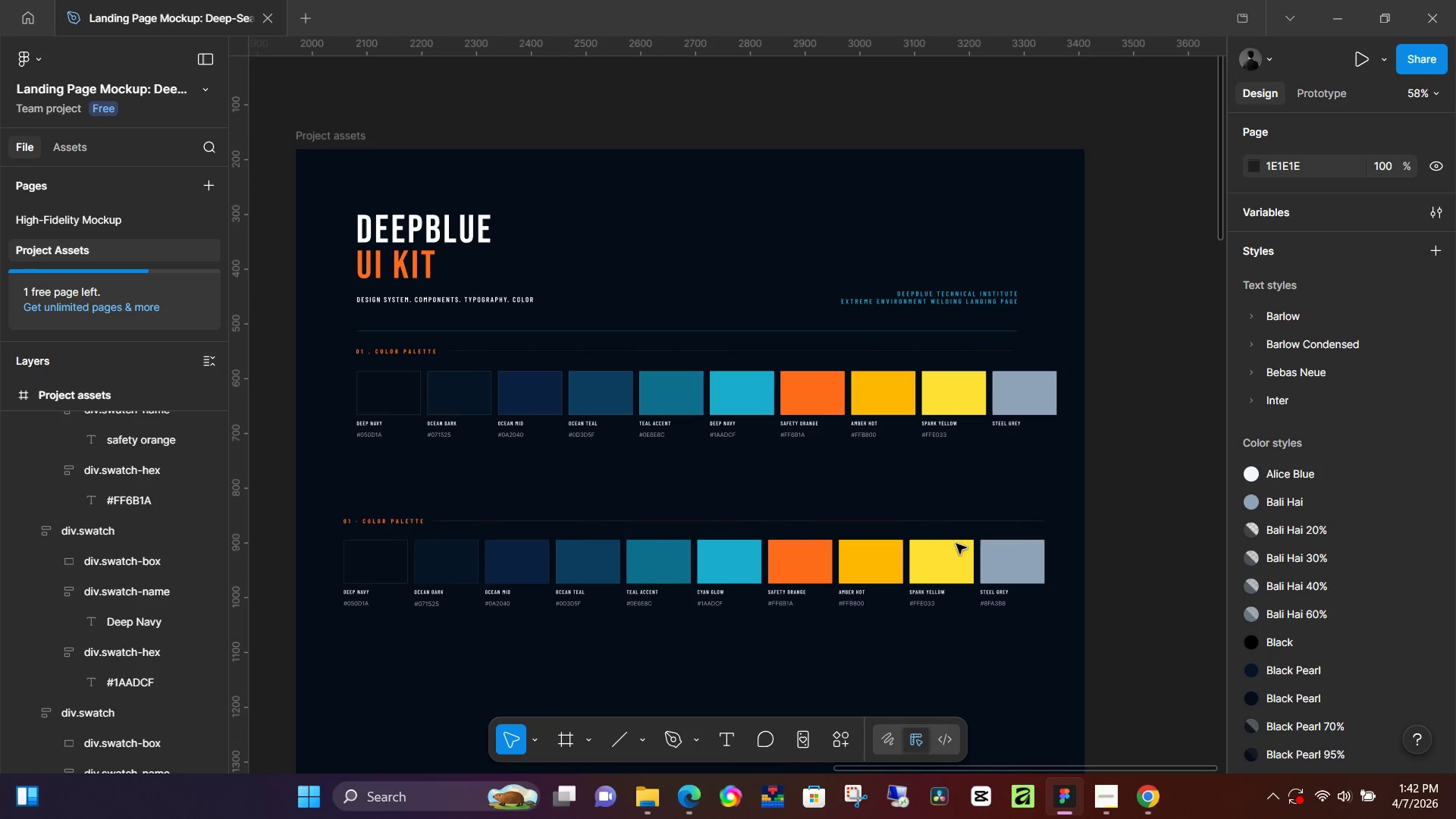 
left_click([889, 572])
 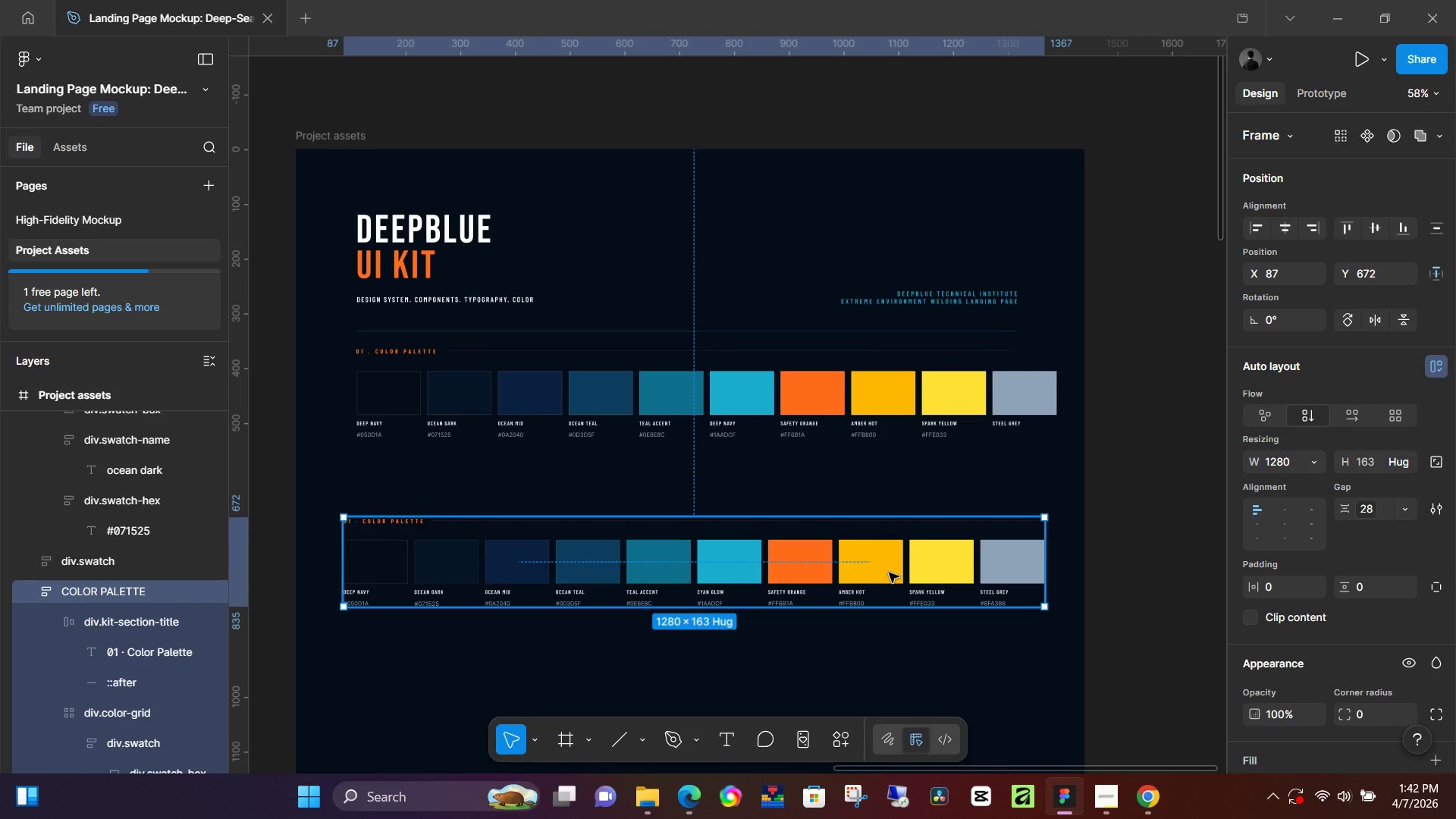 
key(Backspace)
 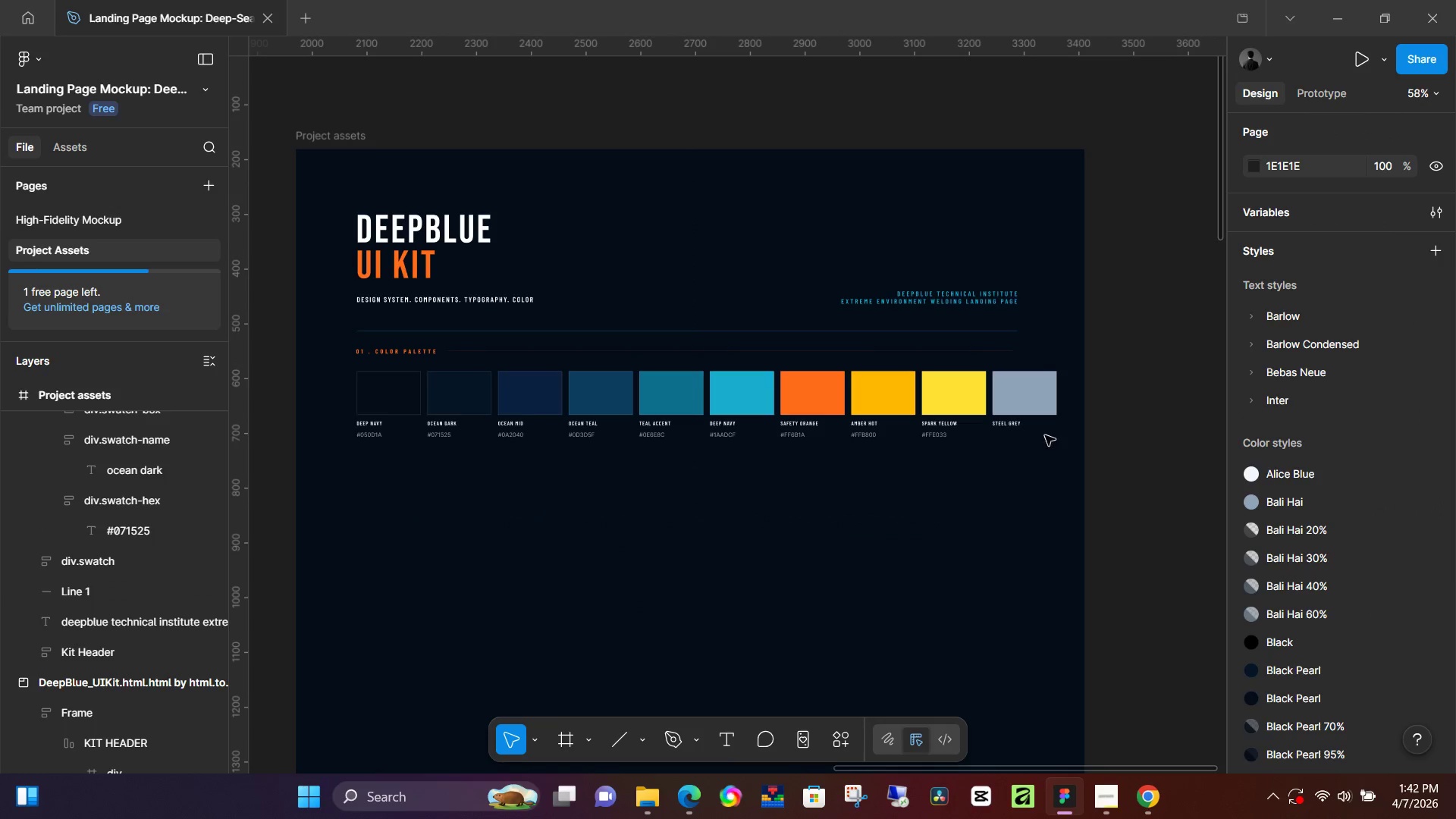 
left_click([1043, 406])
 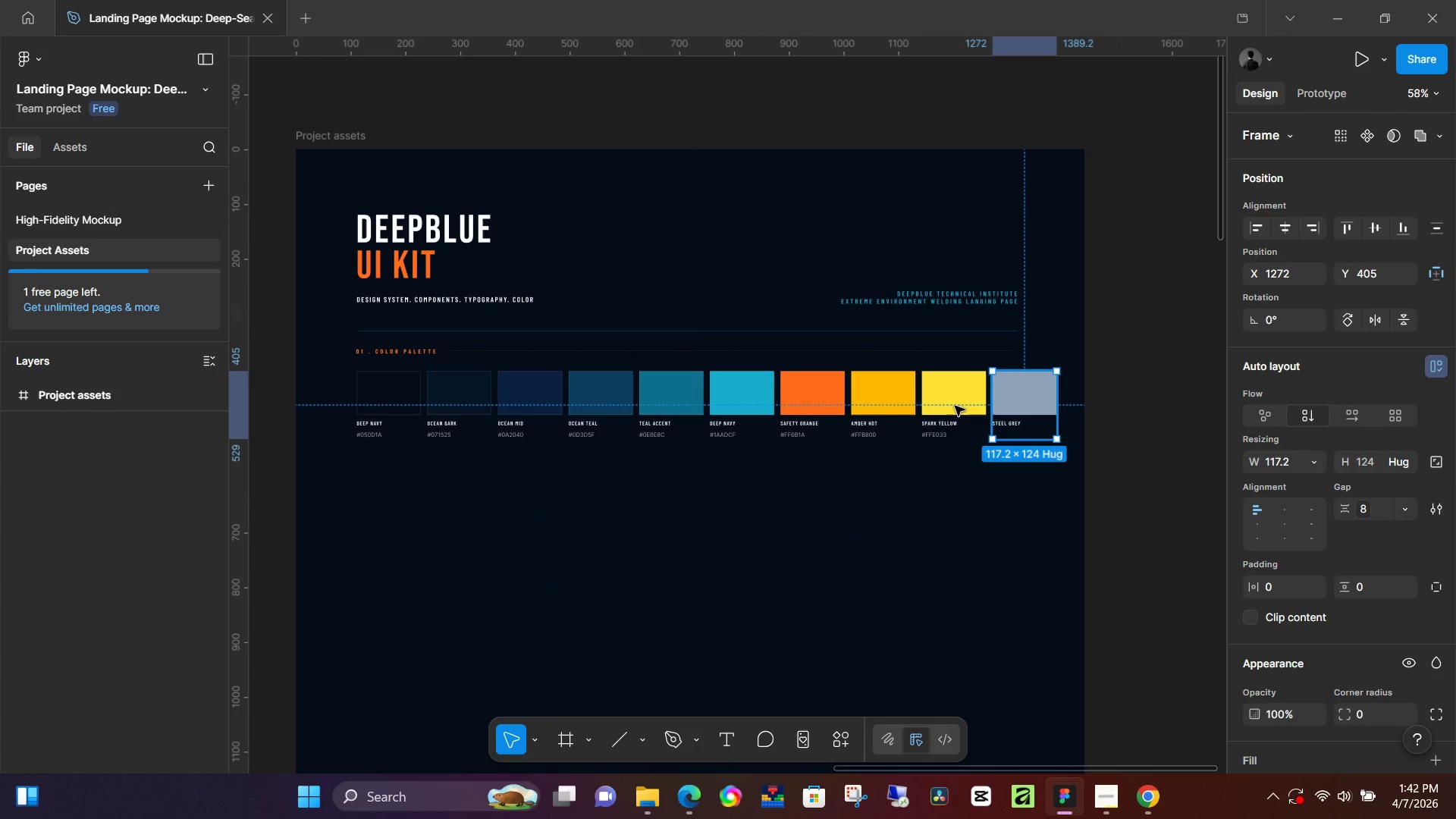 
hold_key(key=ShiftLeft, duration=1.51)
double_click([955, 406])
 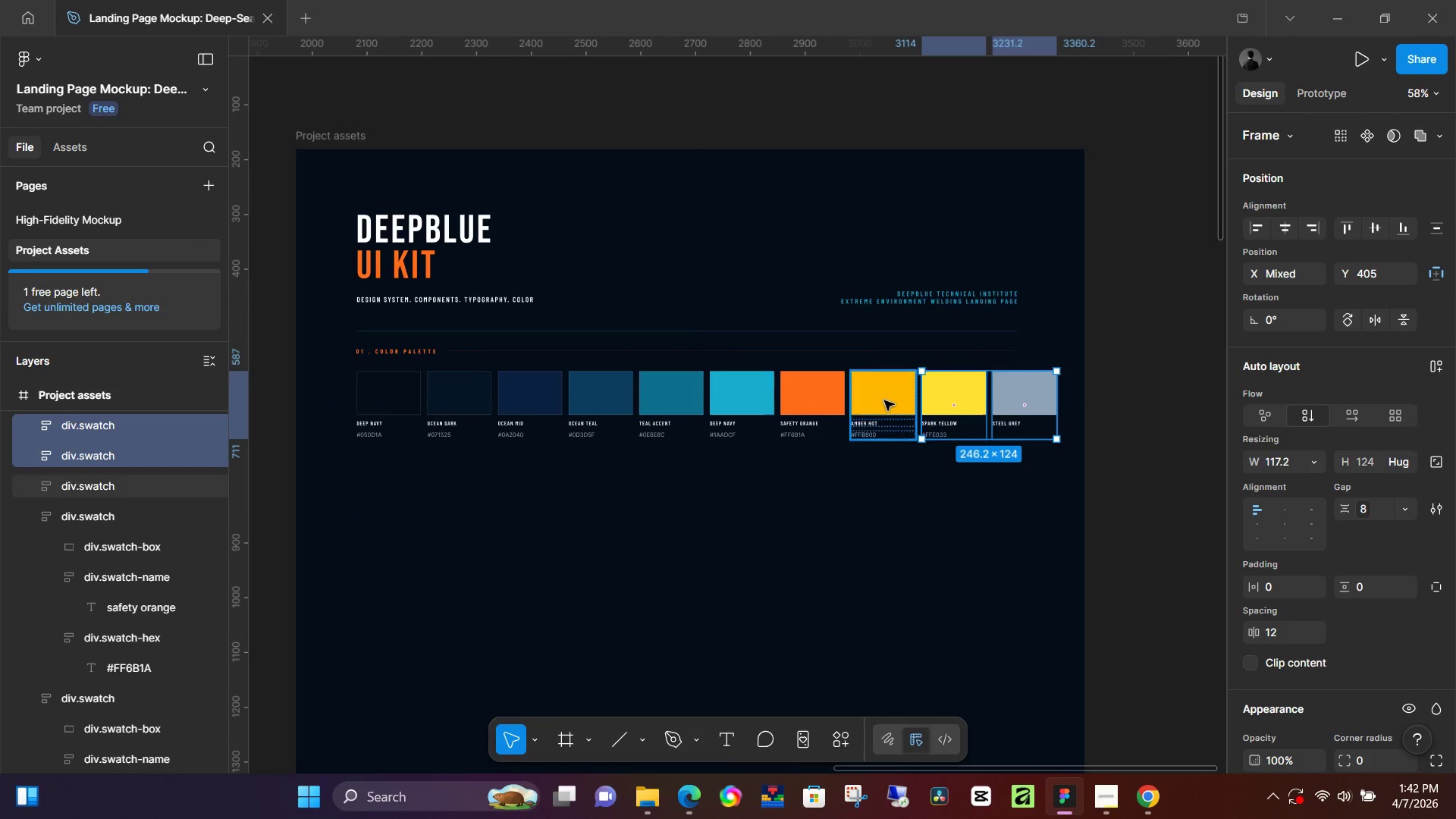 
triple_click([884, 400])
 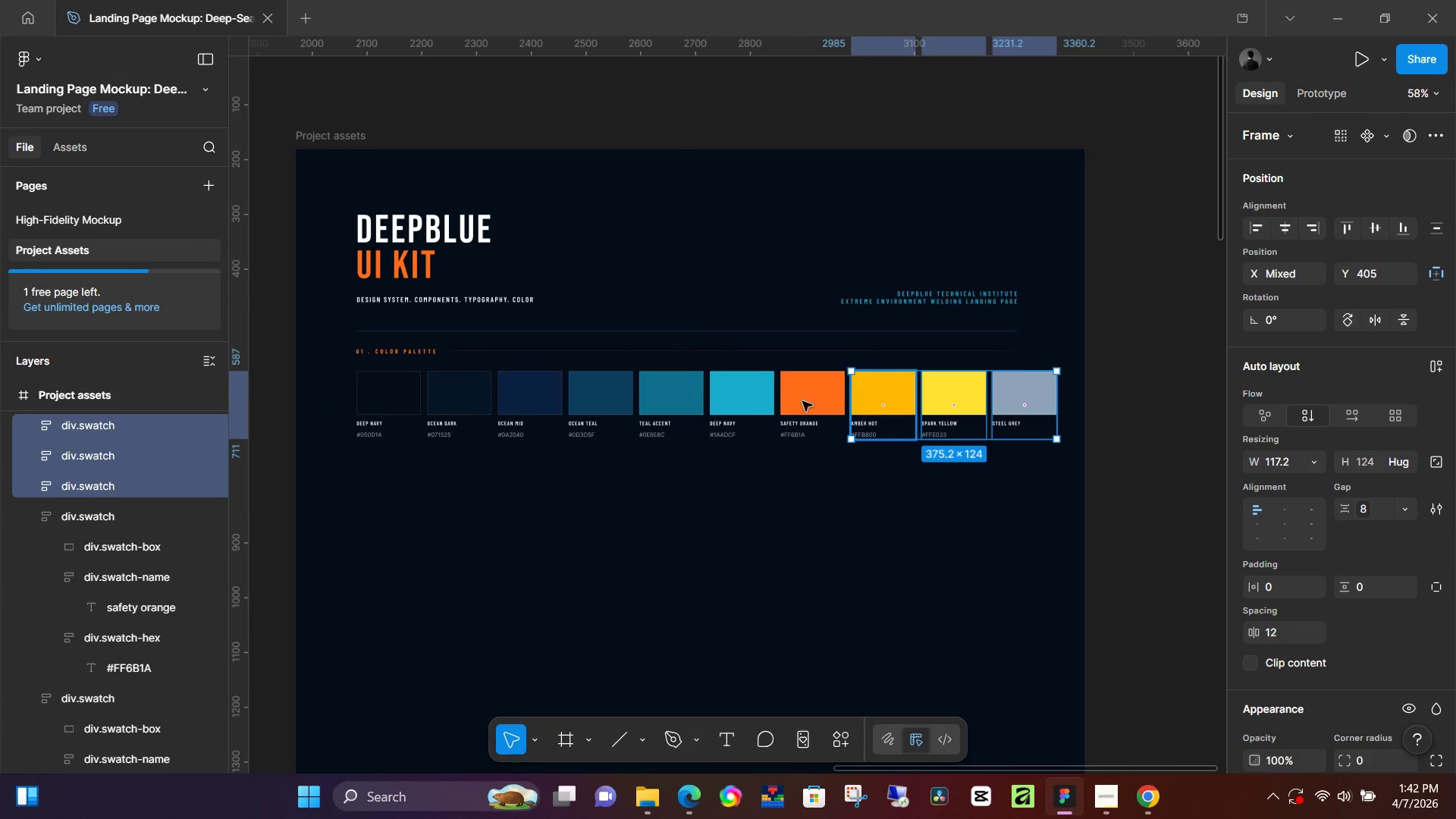 
triple_click([802, 401])
 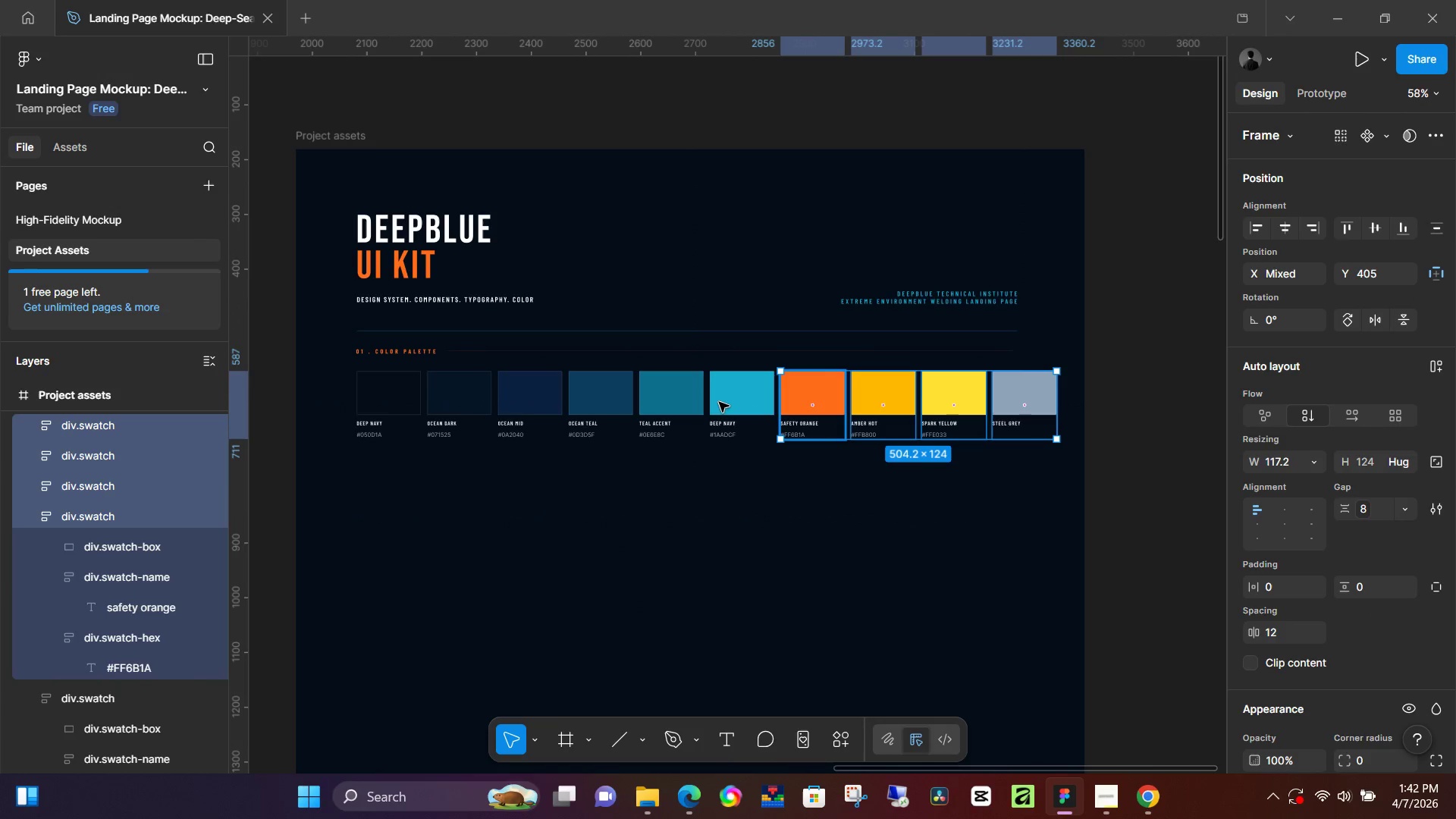 
triple_click([719, 402])
 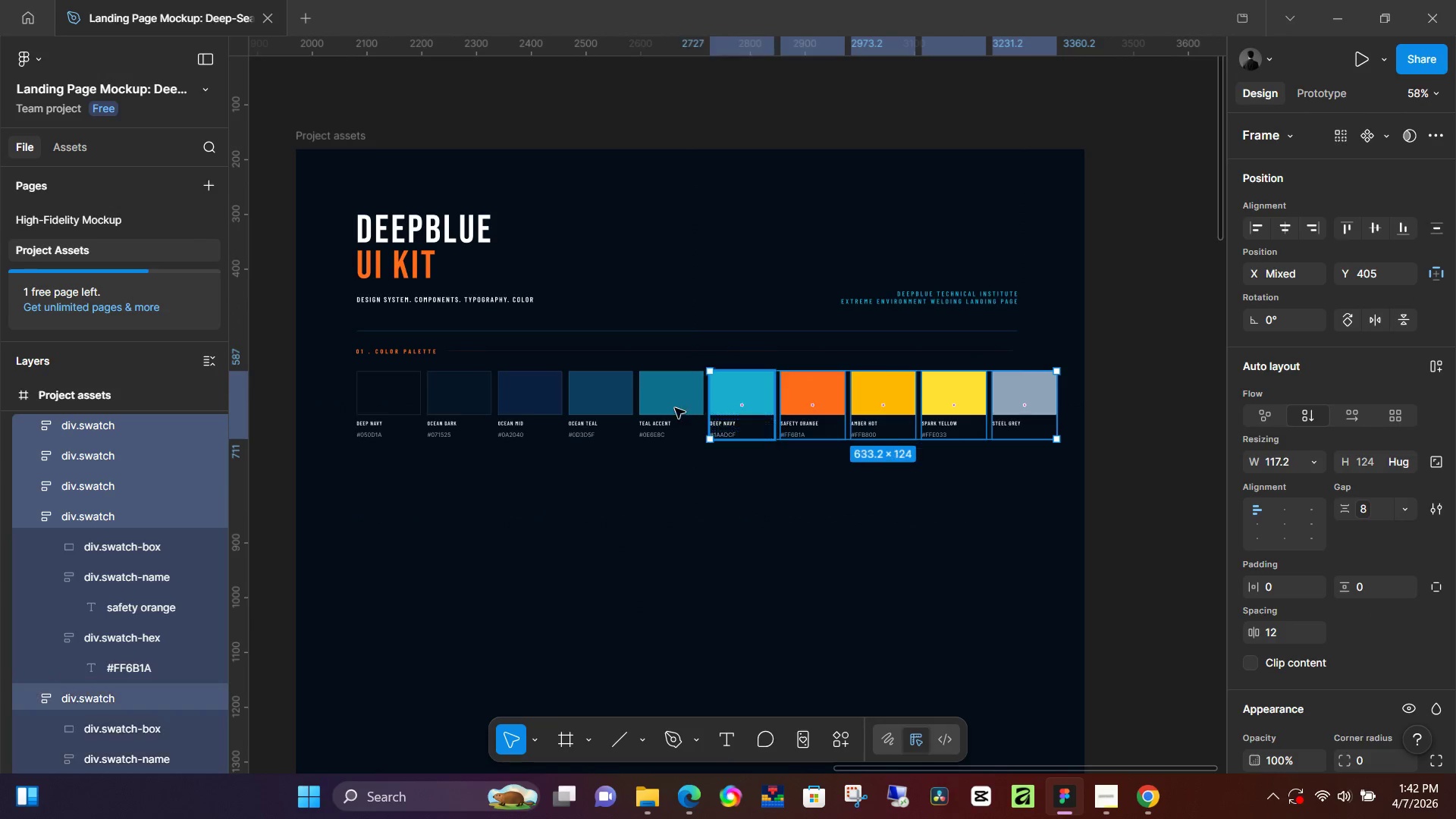 
hold_key(key=ShiftLeft, duration=1.5)
triple_click([674, 409])
 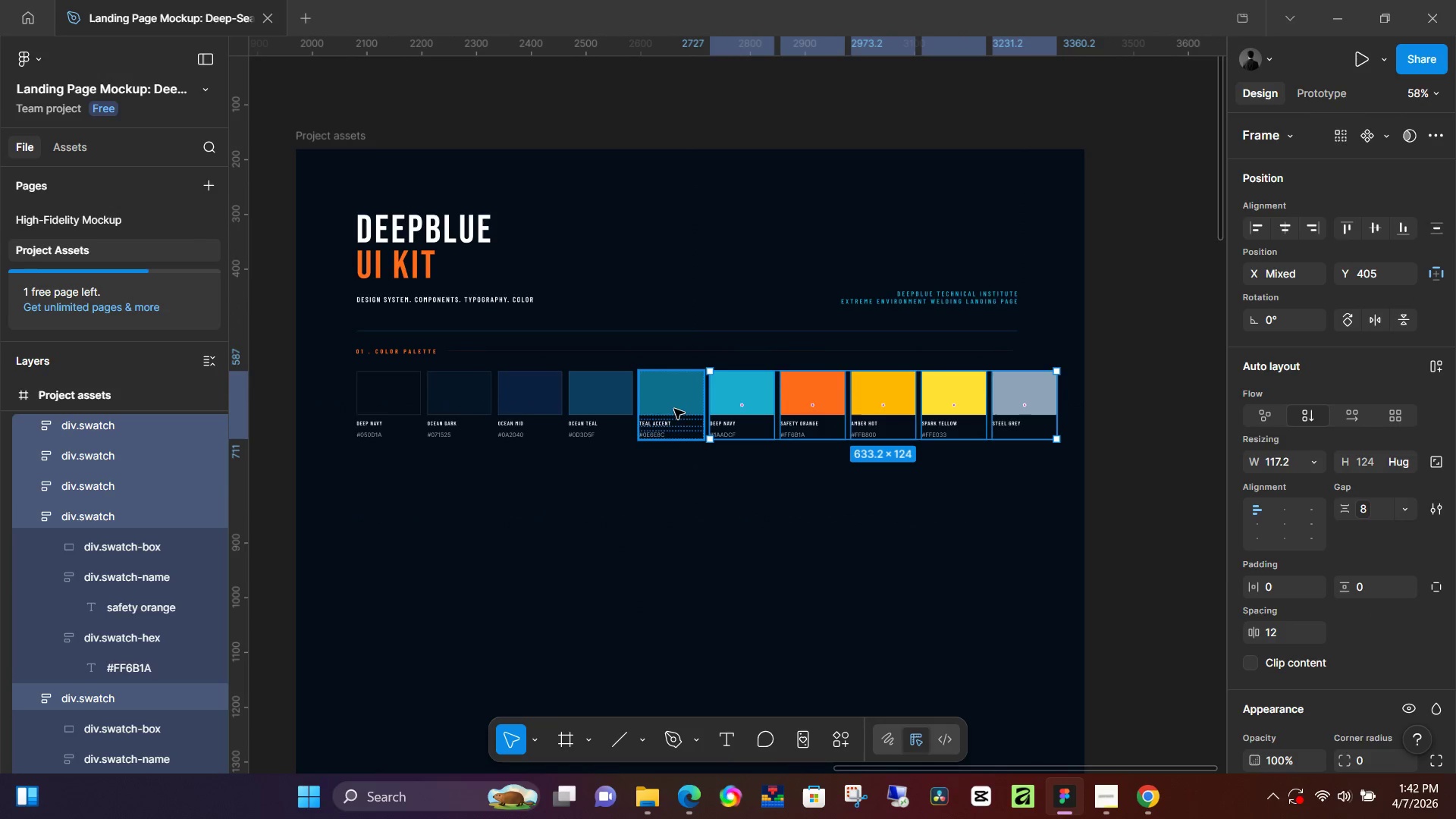 
triple_click([623, 407])
 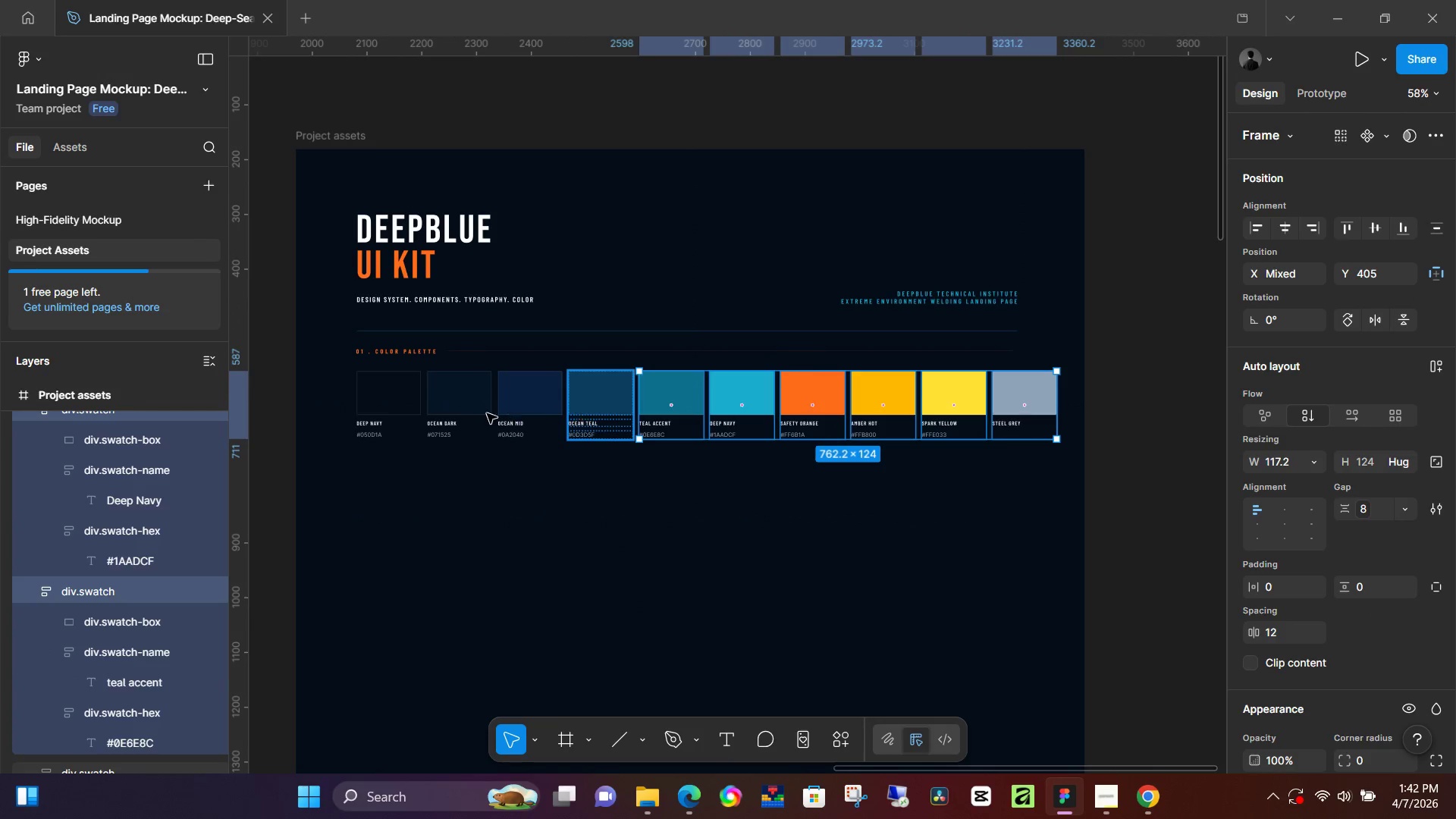 
triple_click([487, 413])
 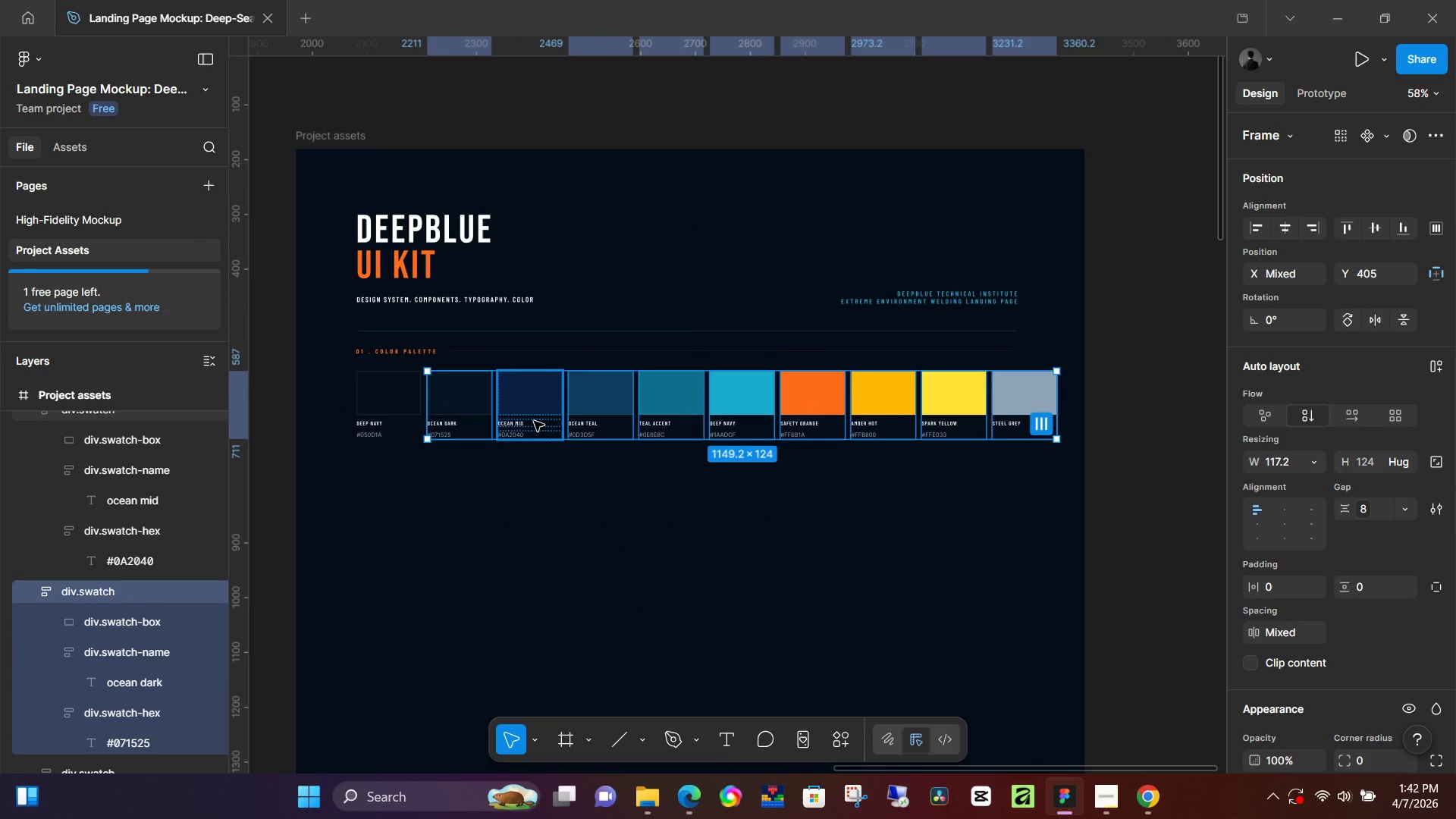 
triple_click([534, 421])
 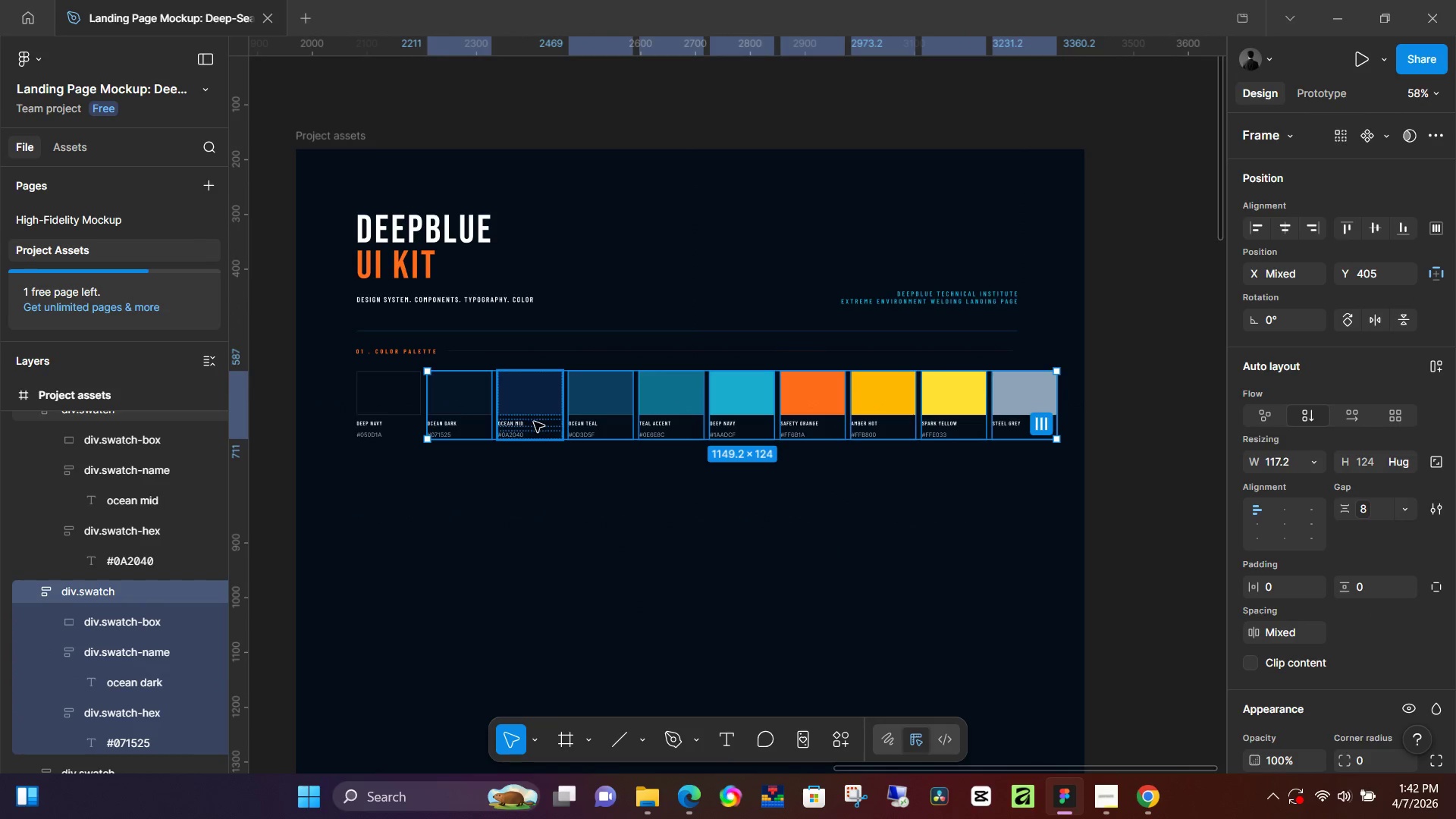 
hold_key(key=ShiftLeft, duration=1.5)
left_click([418, 416])
 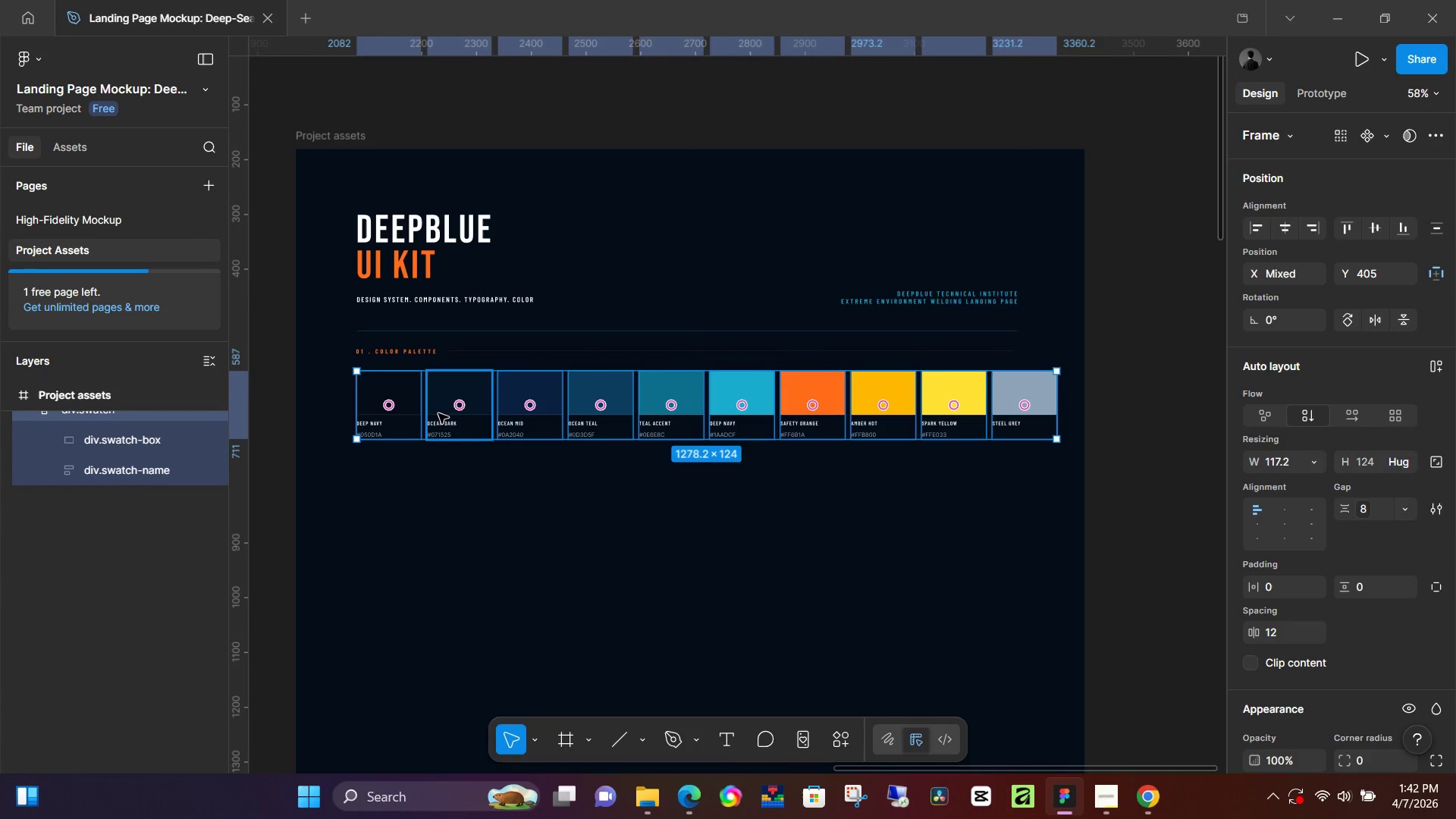 
key(Shift+A)
 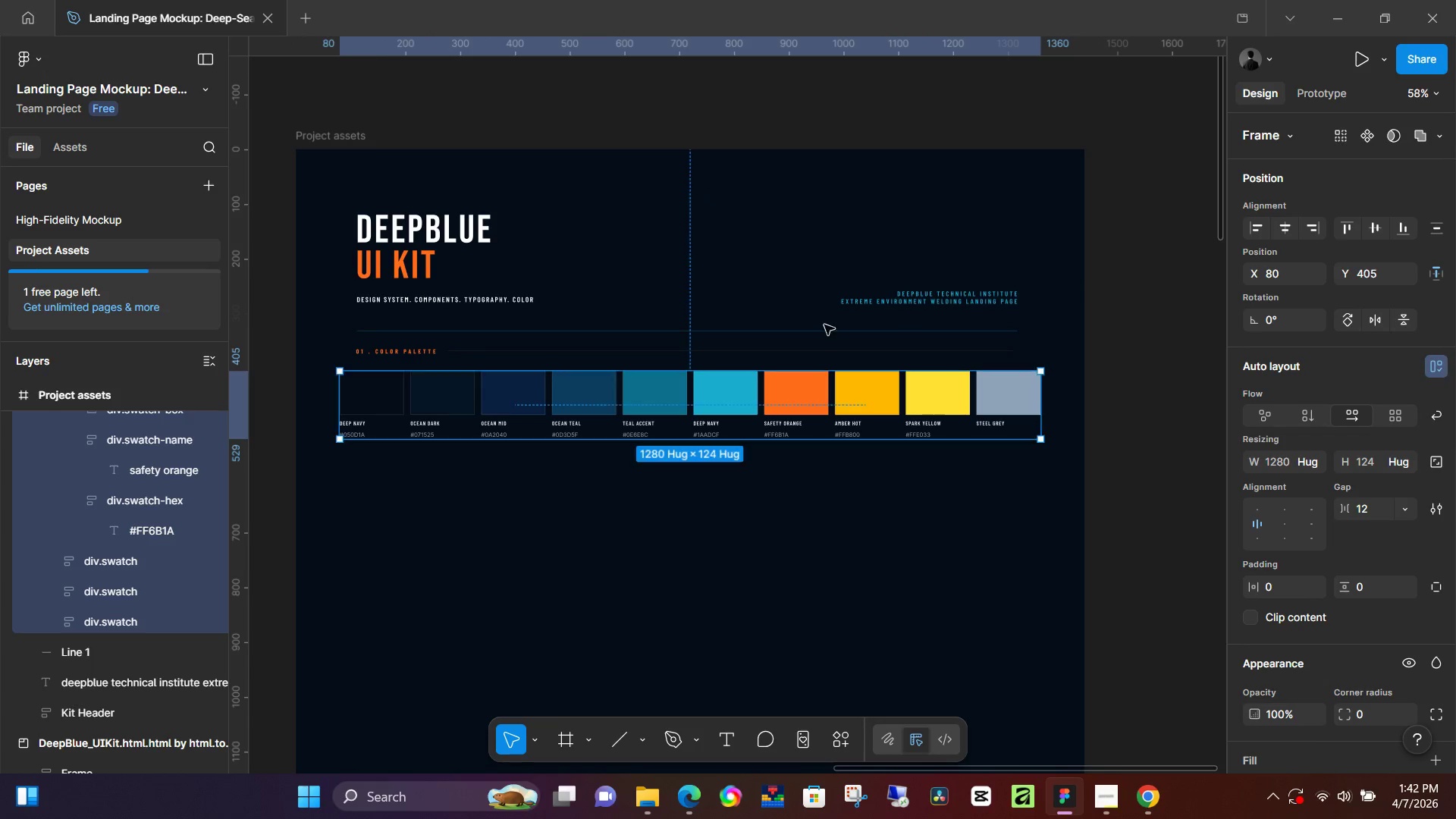 
left_click([774, 355])
 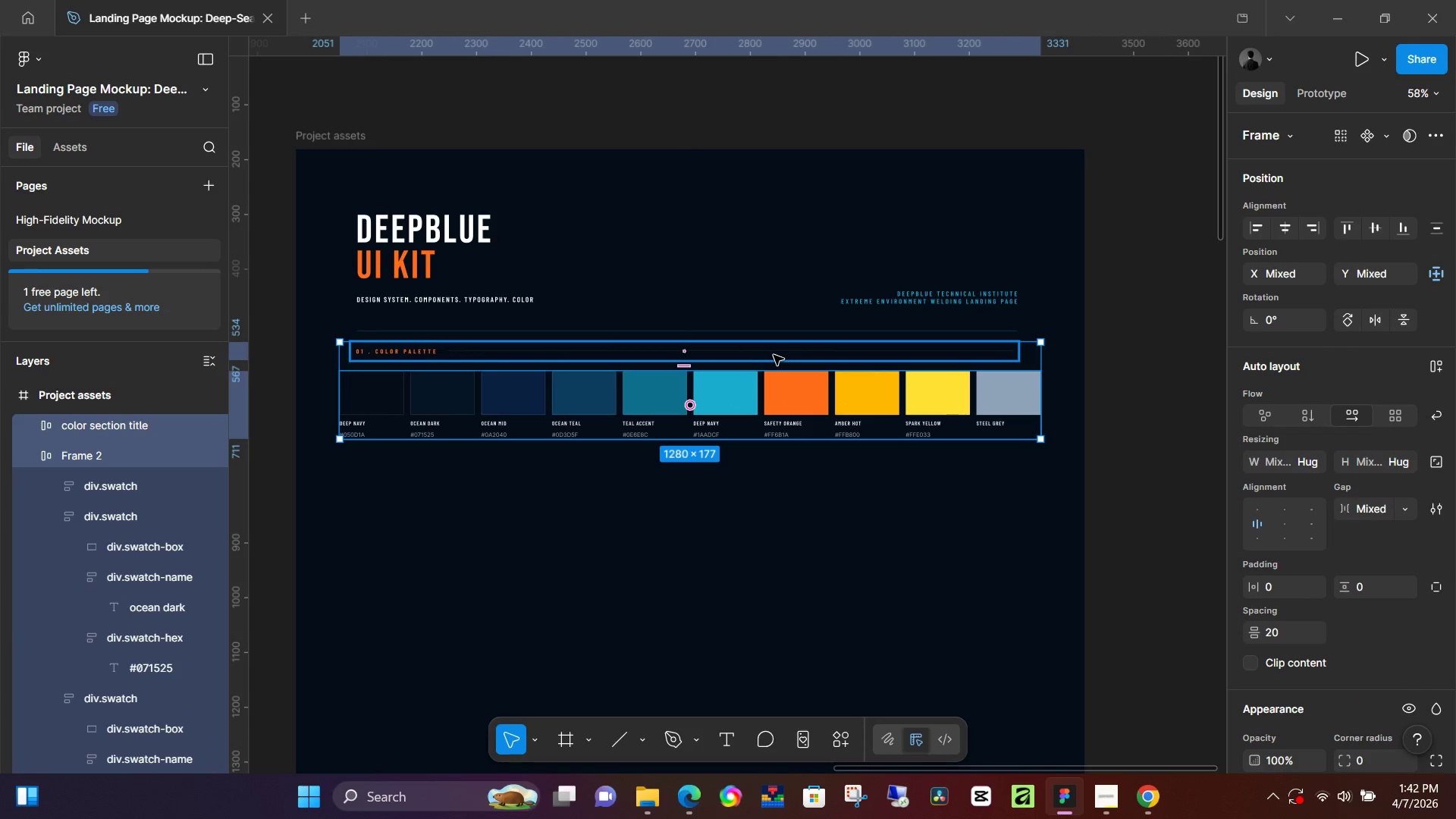 
key(Shift+A)
 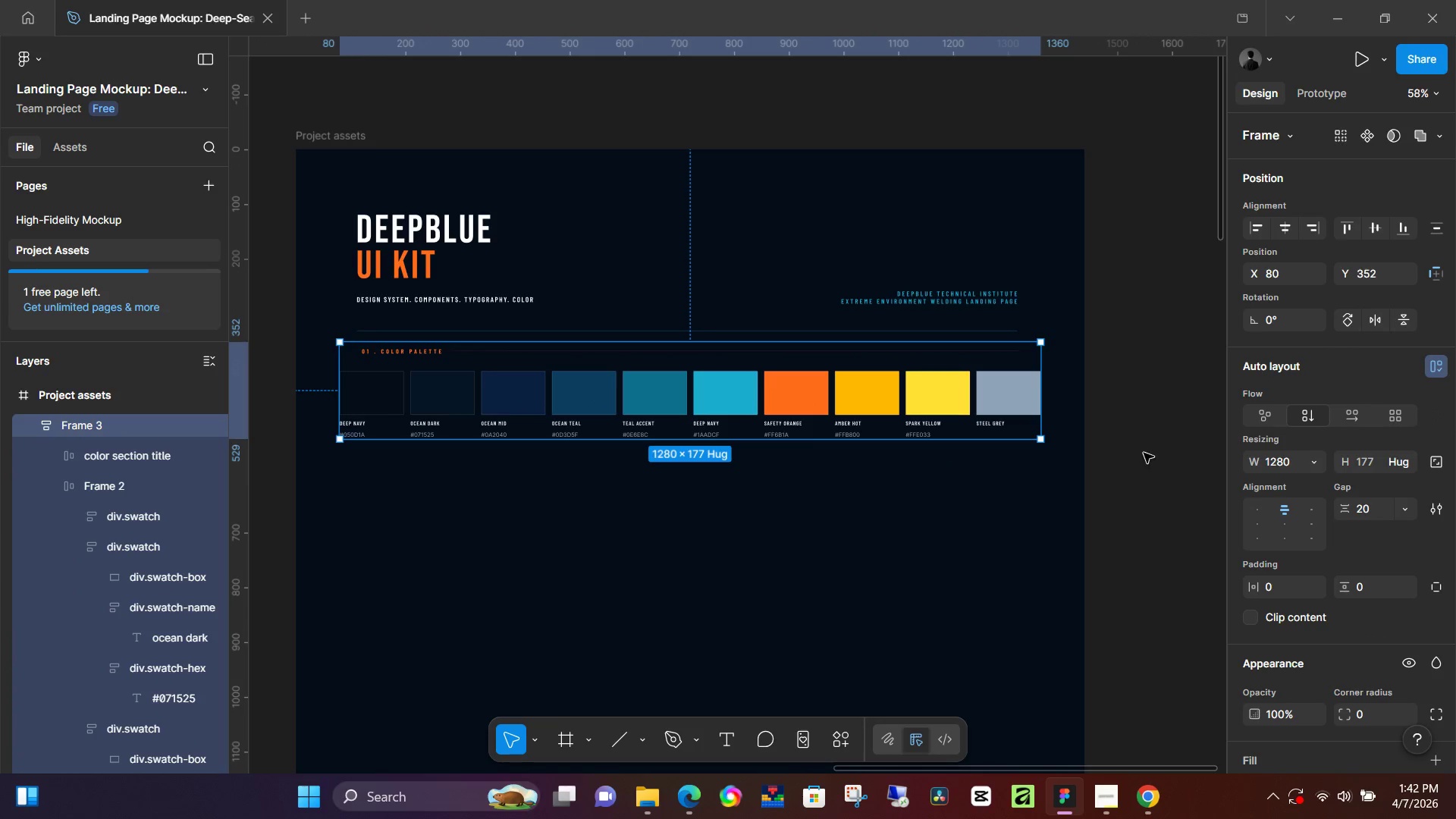 
left_click([1144, 451])
 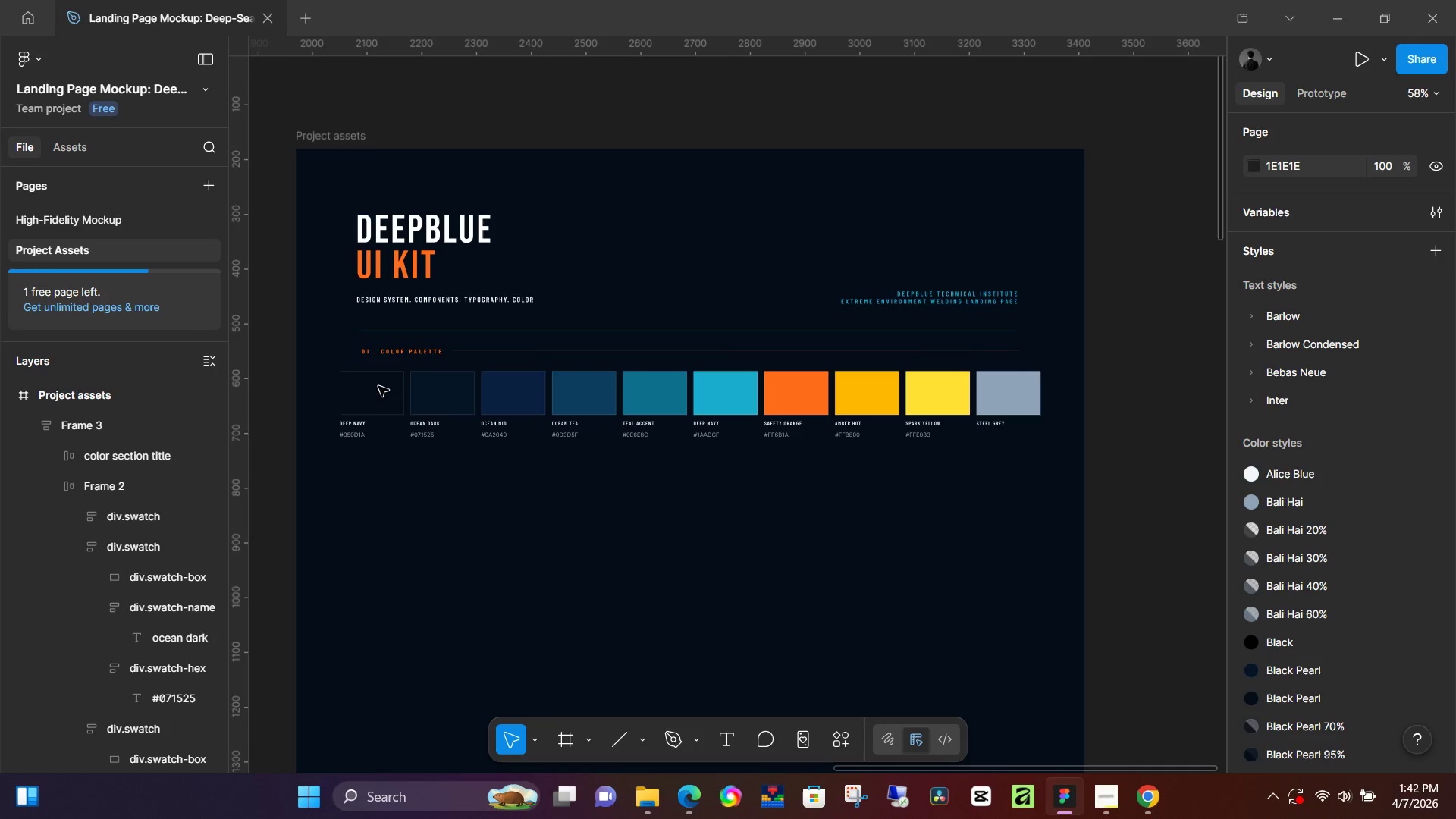 
left_click([412, 359])
 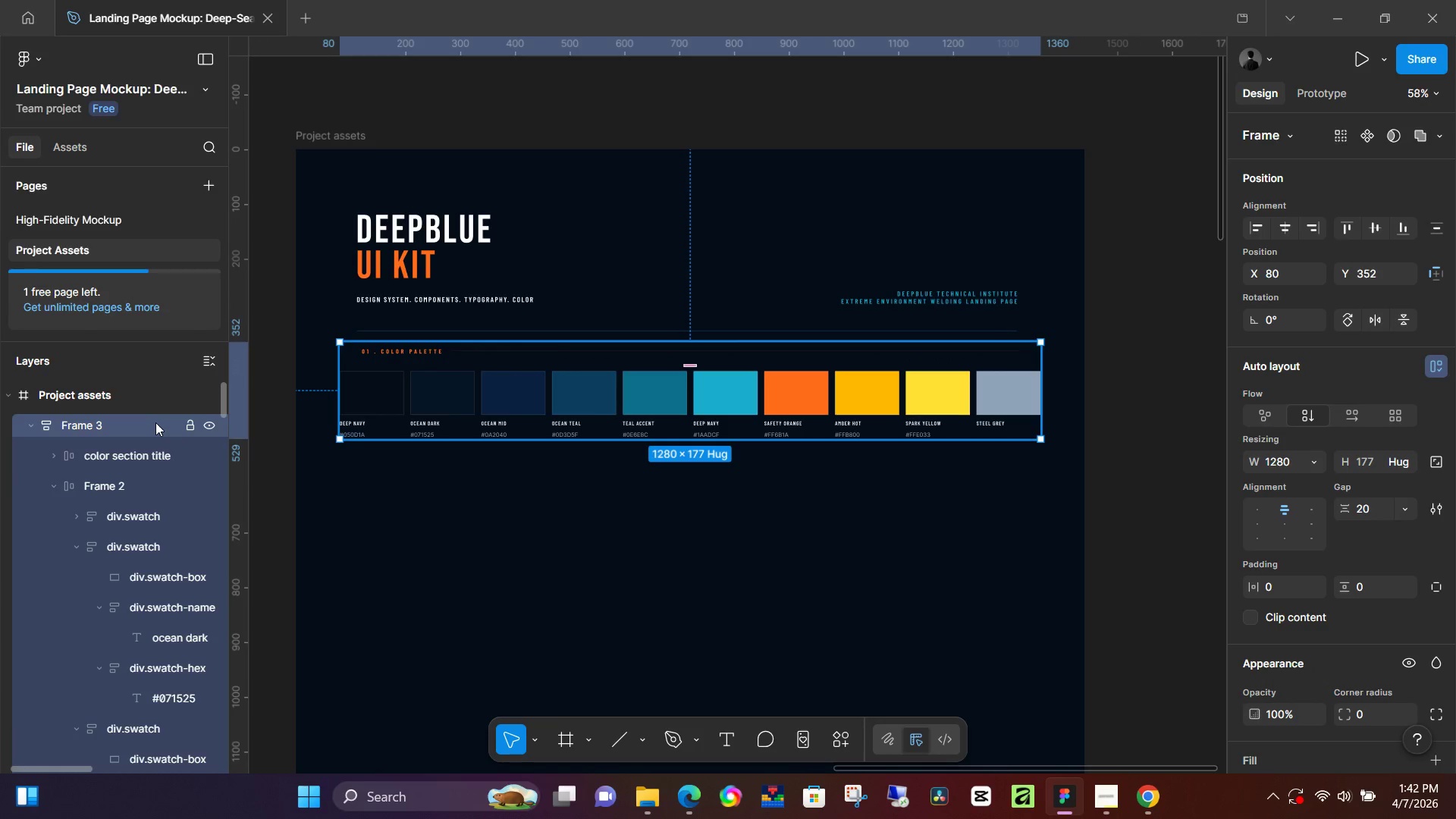 
double_click([155, 422])
 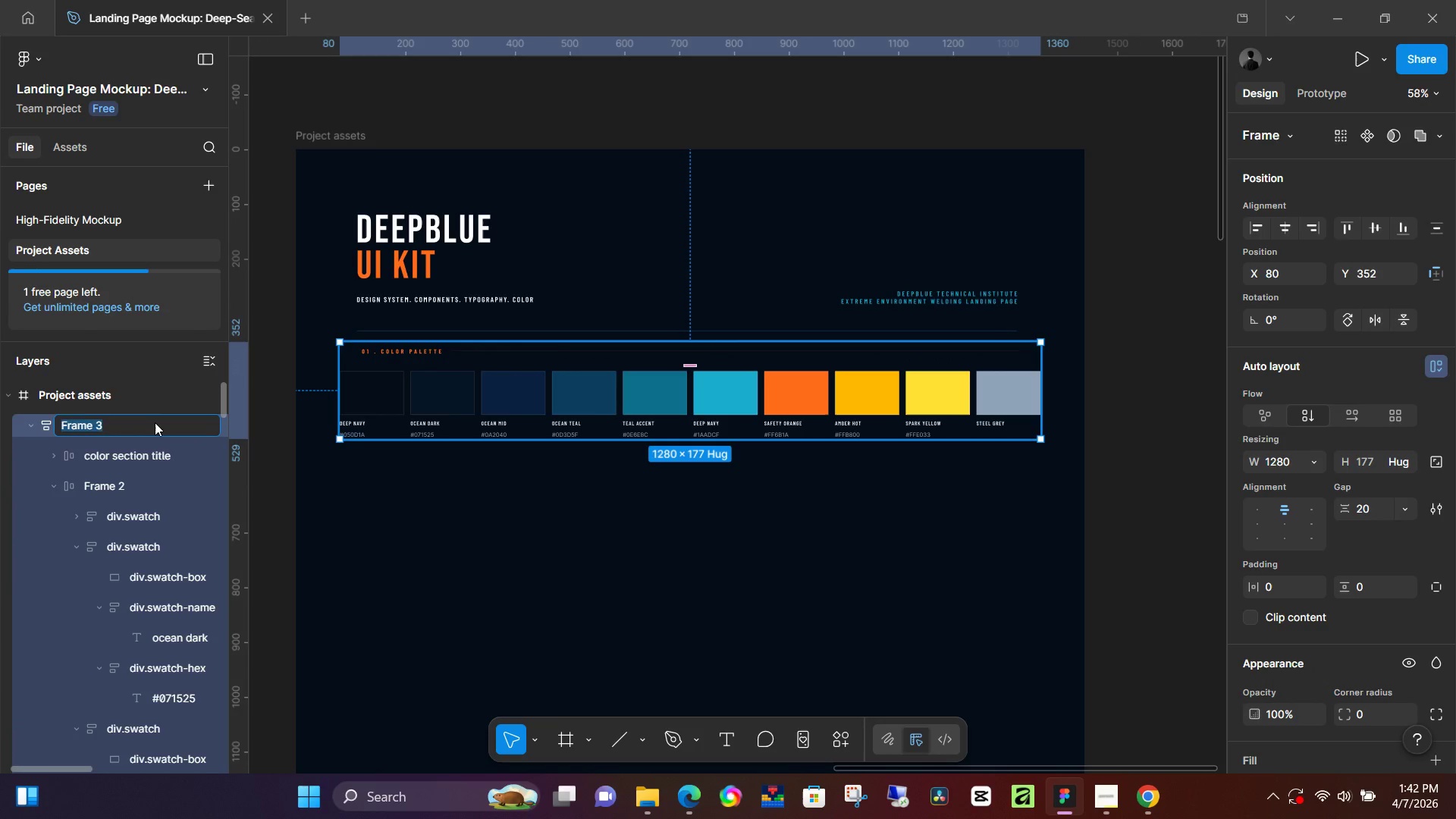 
type(Color palette)
 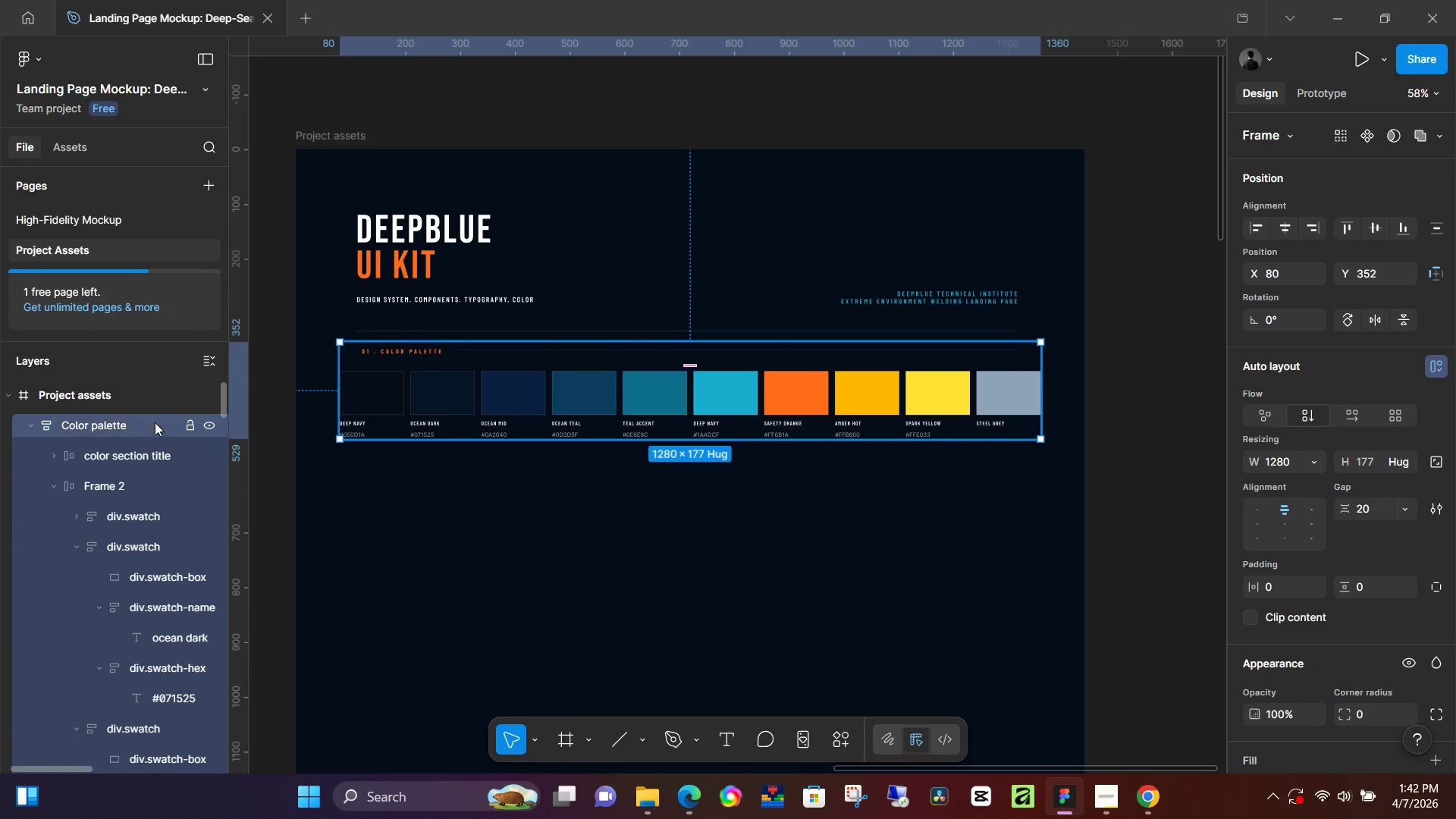 
key(Enter)
 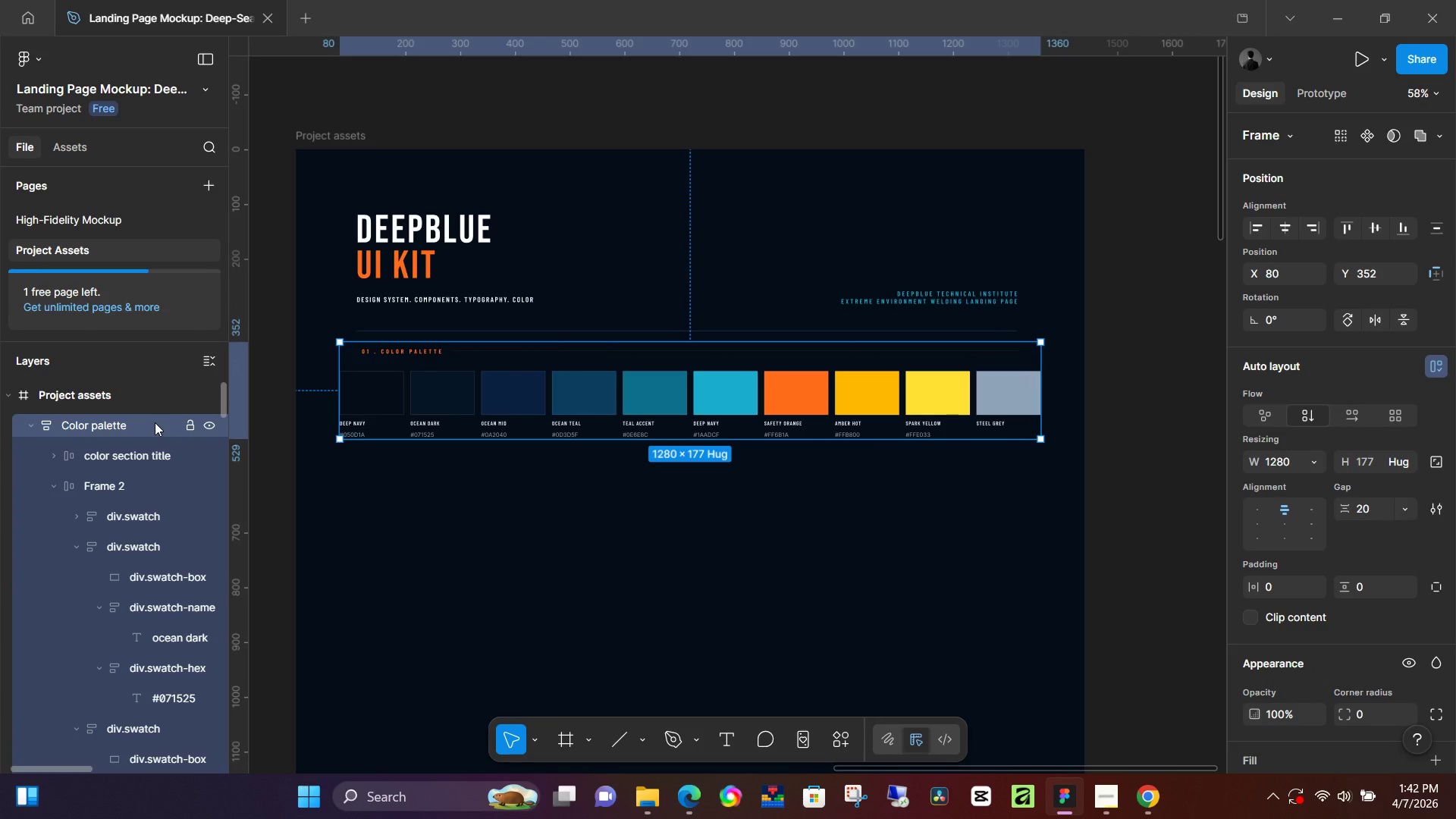 
wait(6.12)
 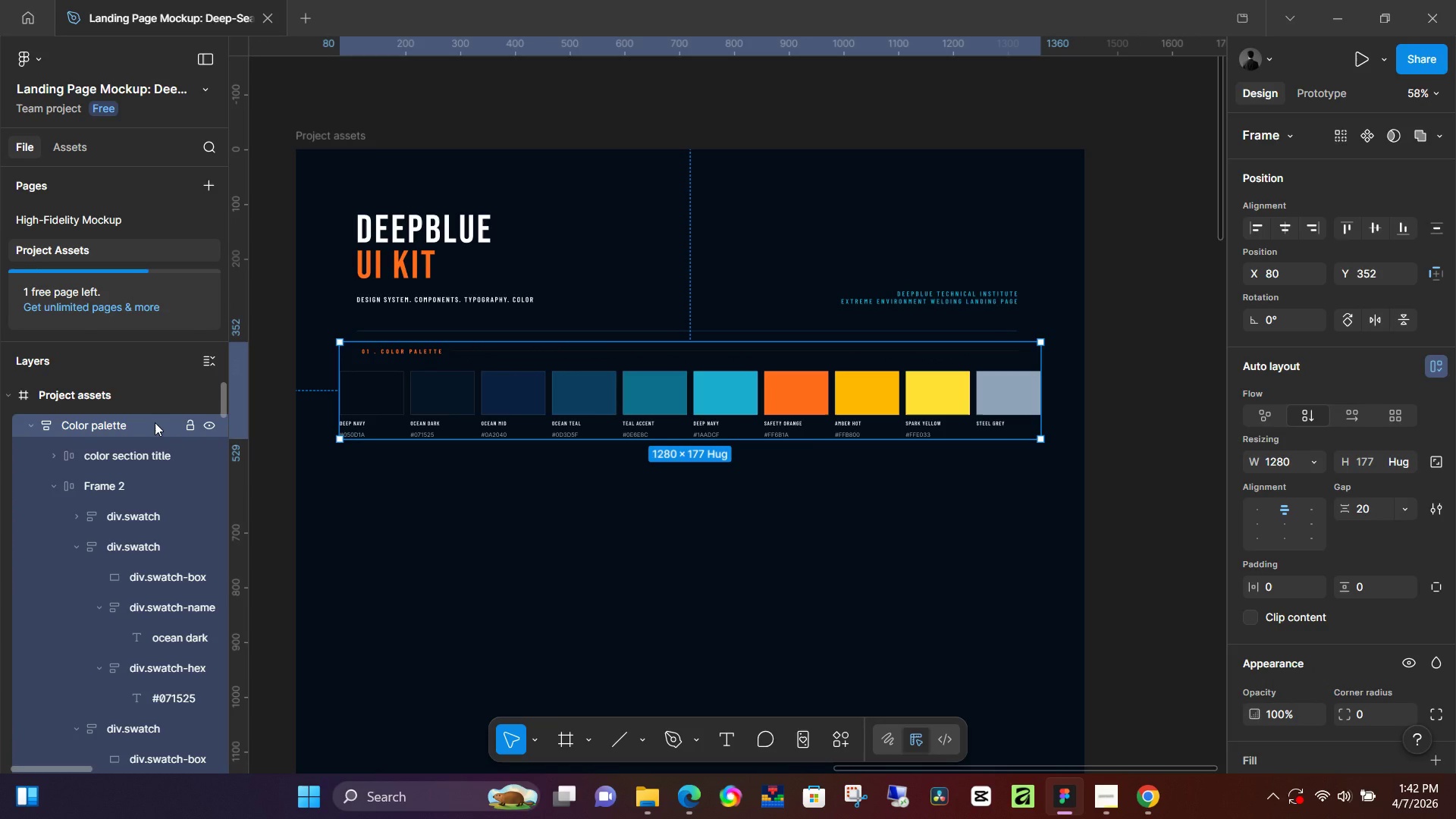 
left_click([140, 454])
 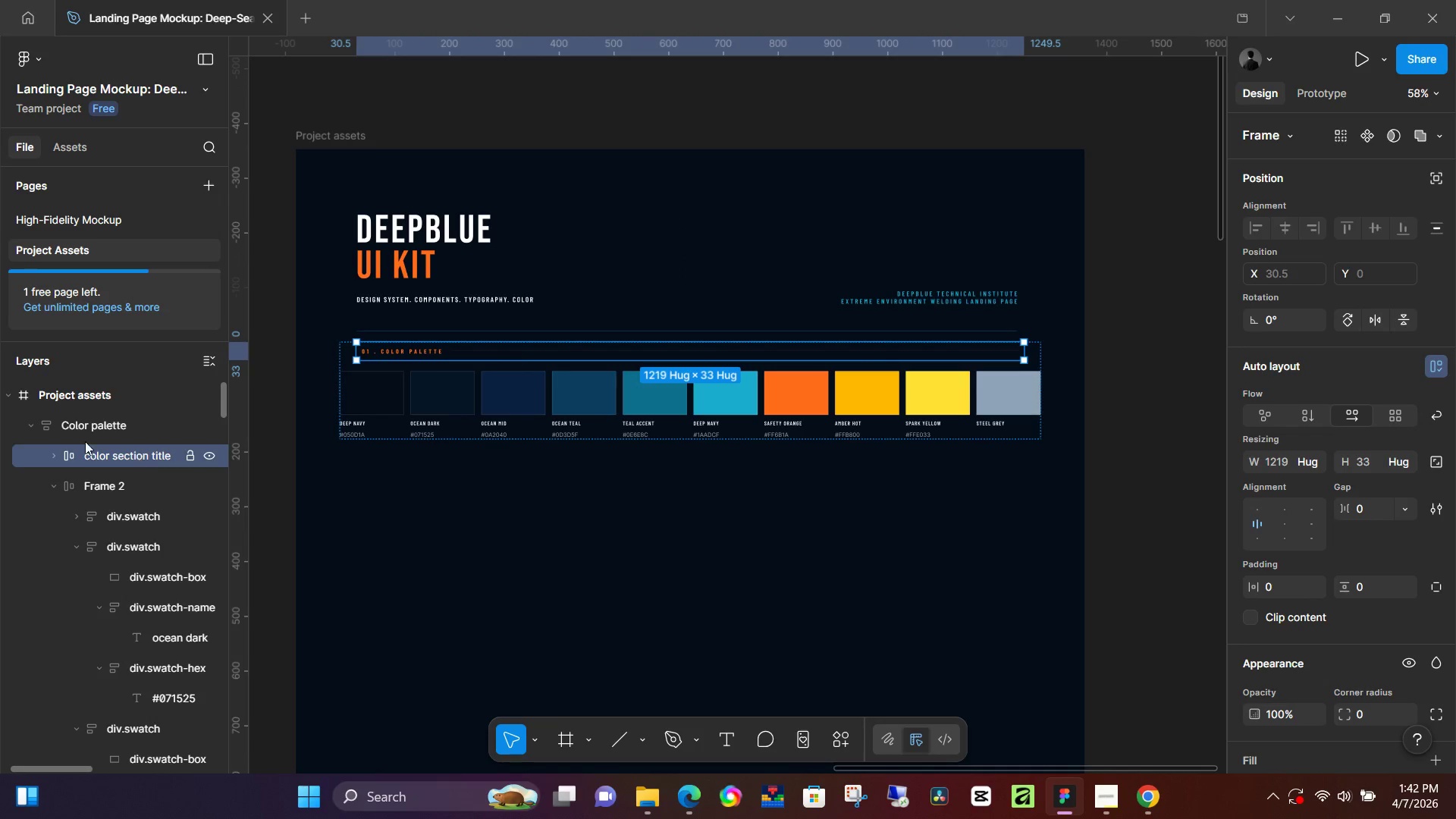 
left_click([27, 427])
 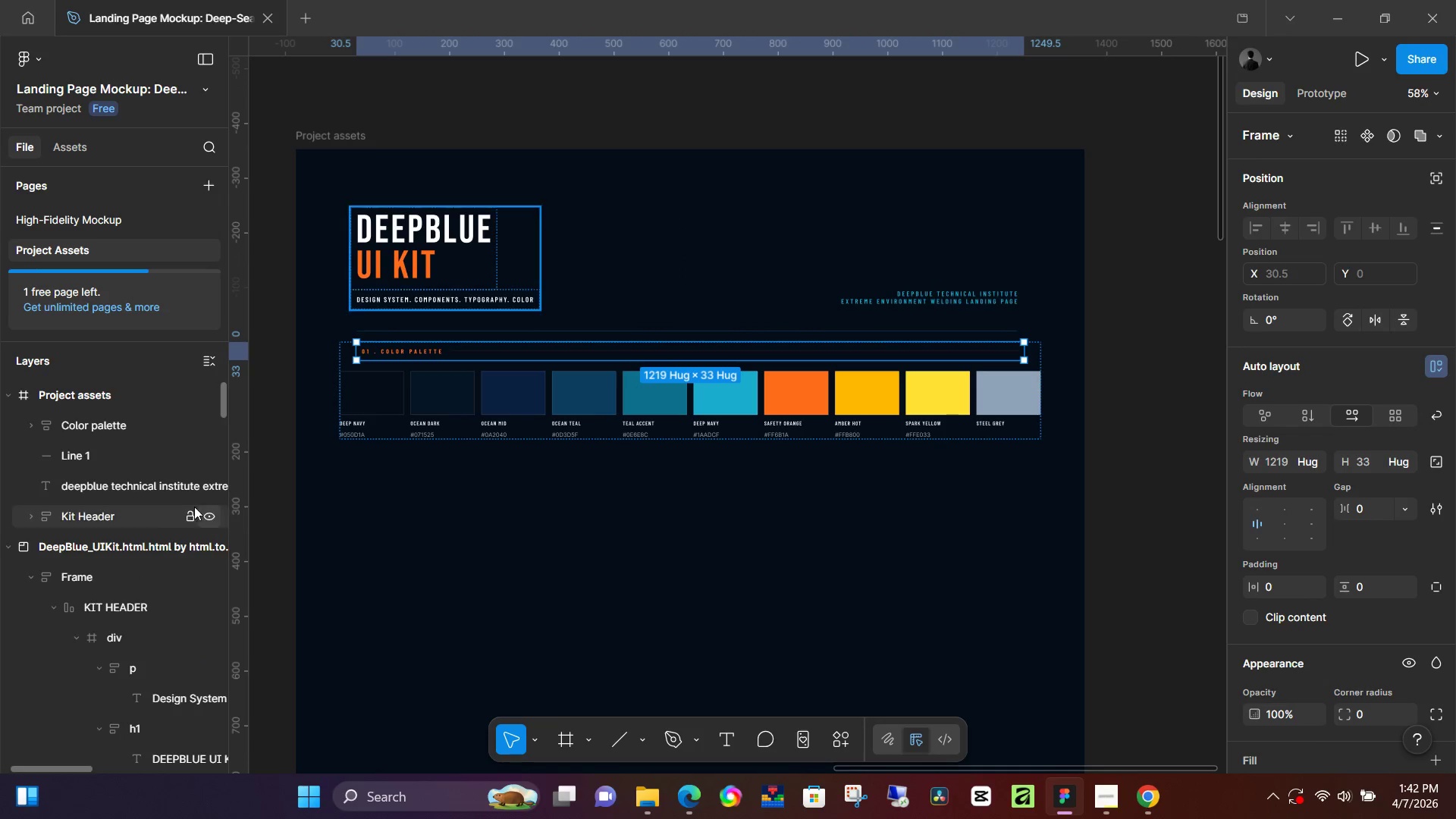 
wait(5.7)
 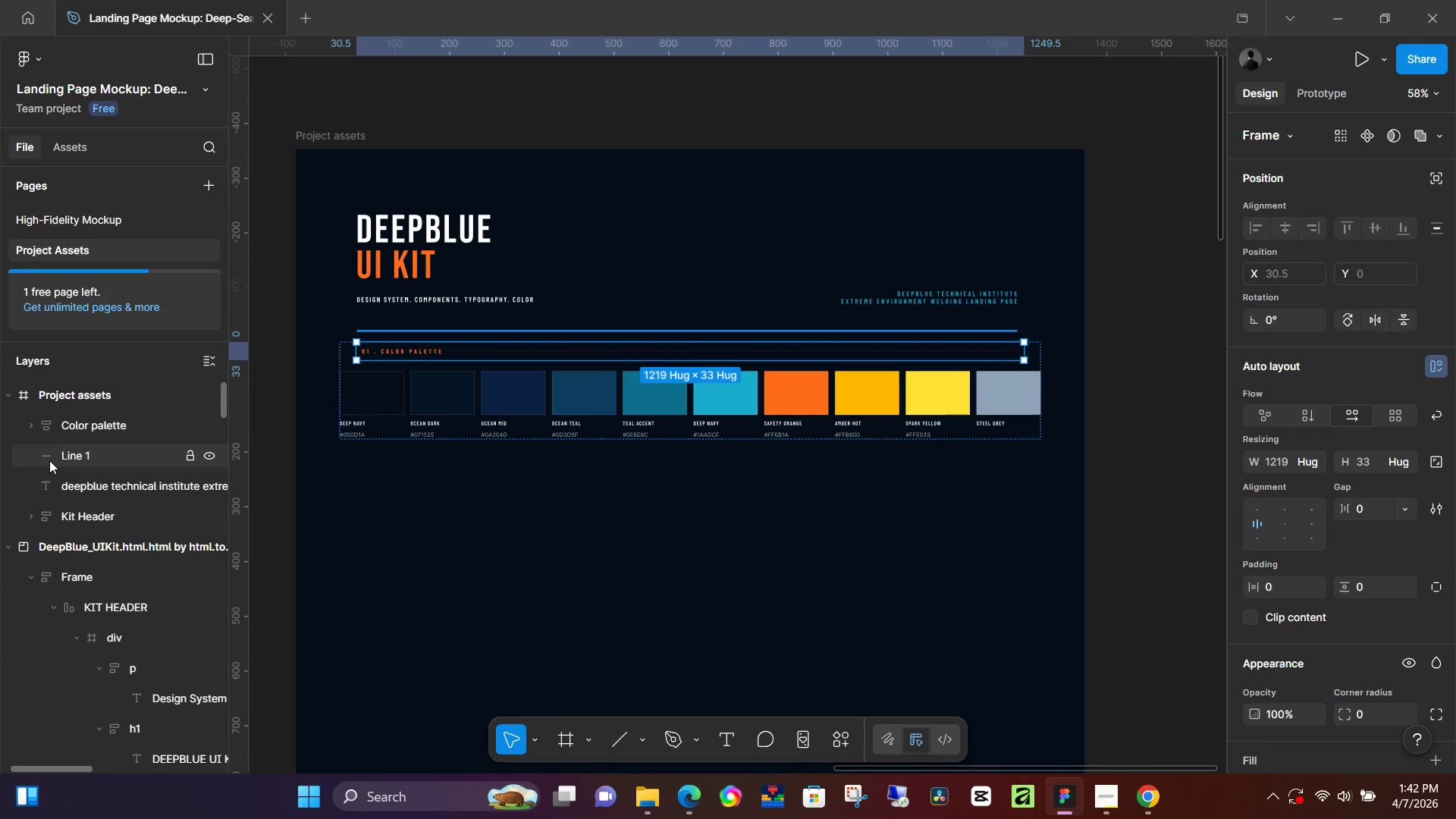 
left_click([159, 488])
 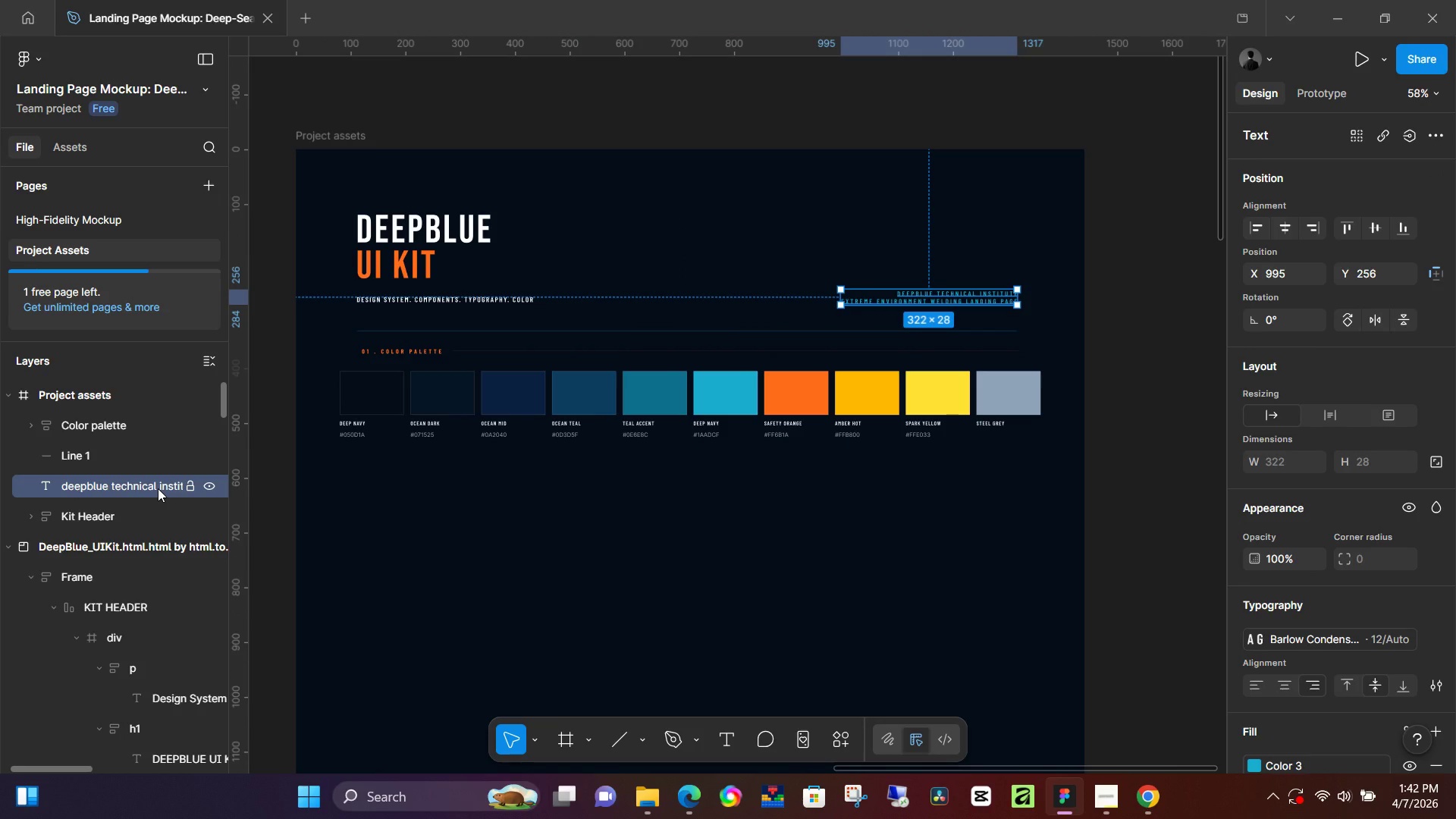 
key(Shift+ShiftLeft)
 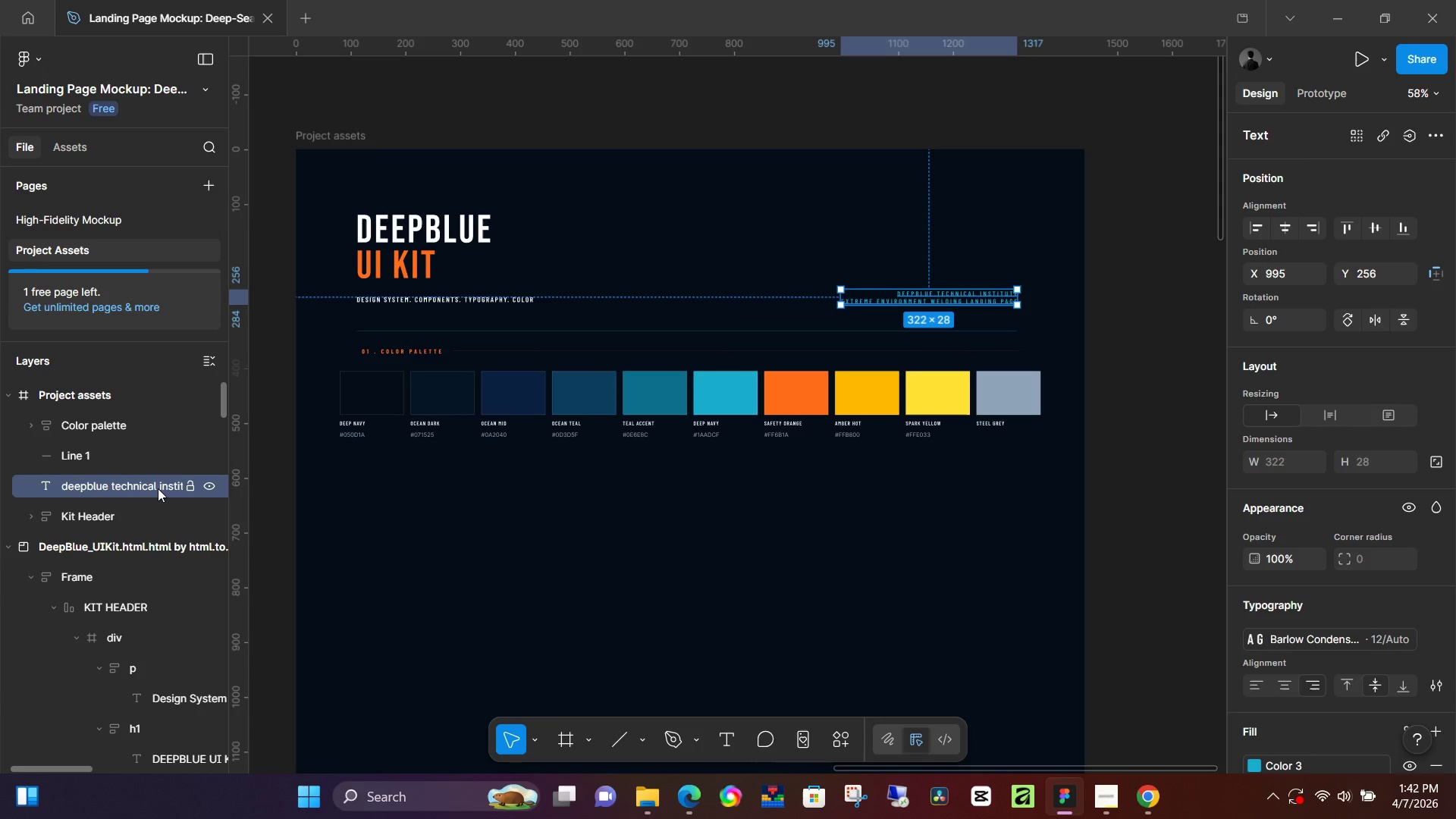 
key(Shift+A)
 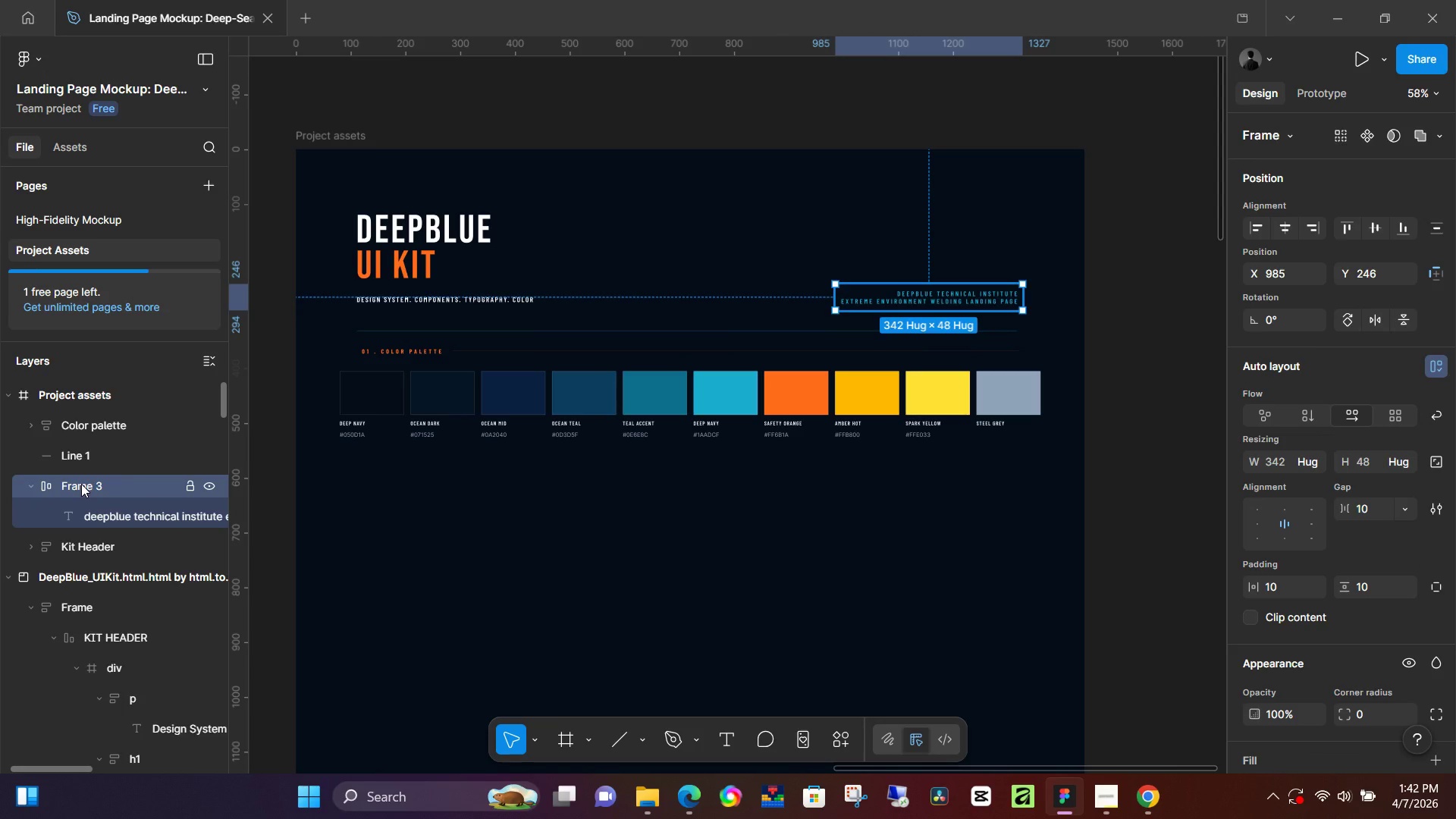 
double_click([82, 484])
 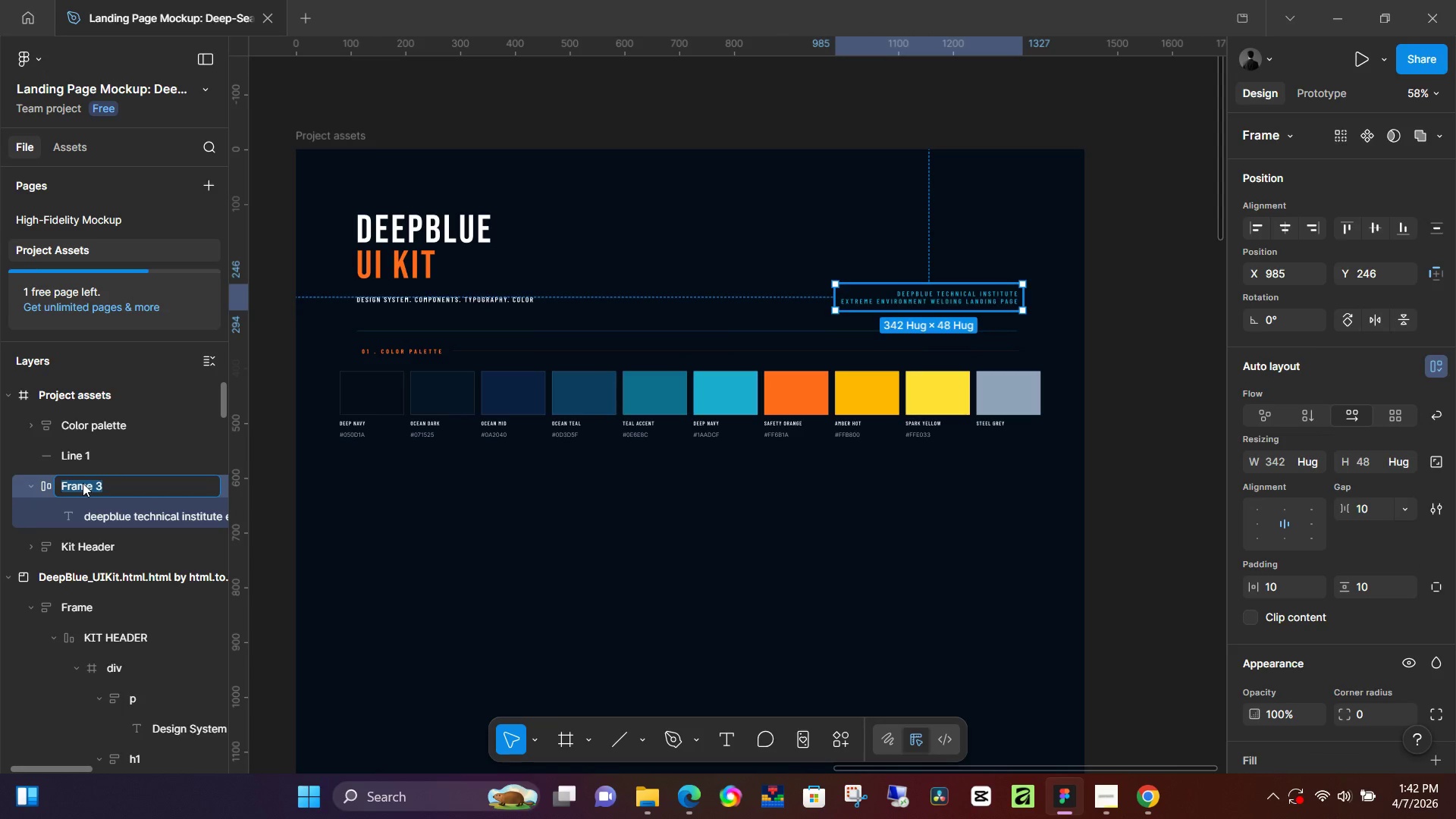 
key(P)
 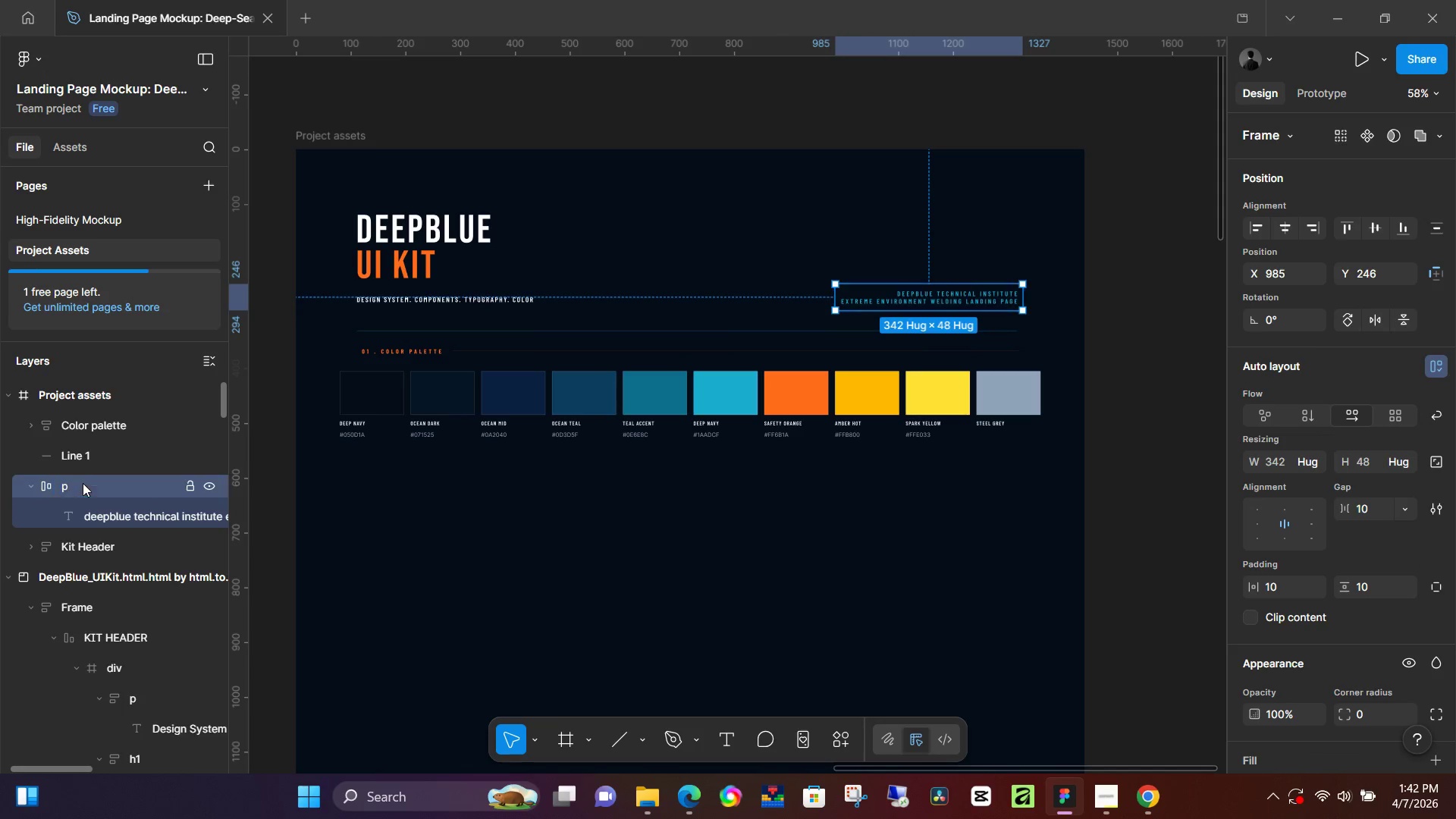 
key(NumpadEnter)
 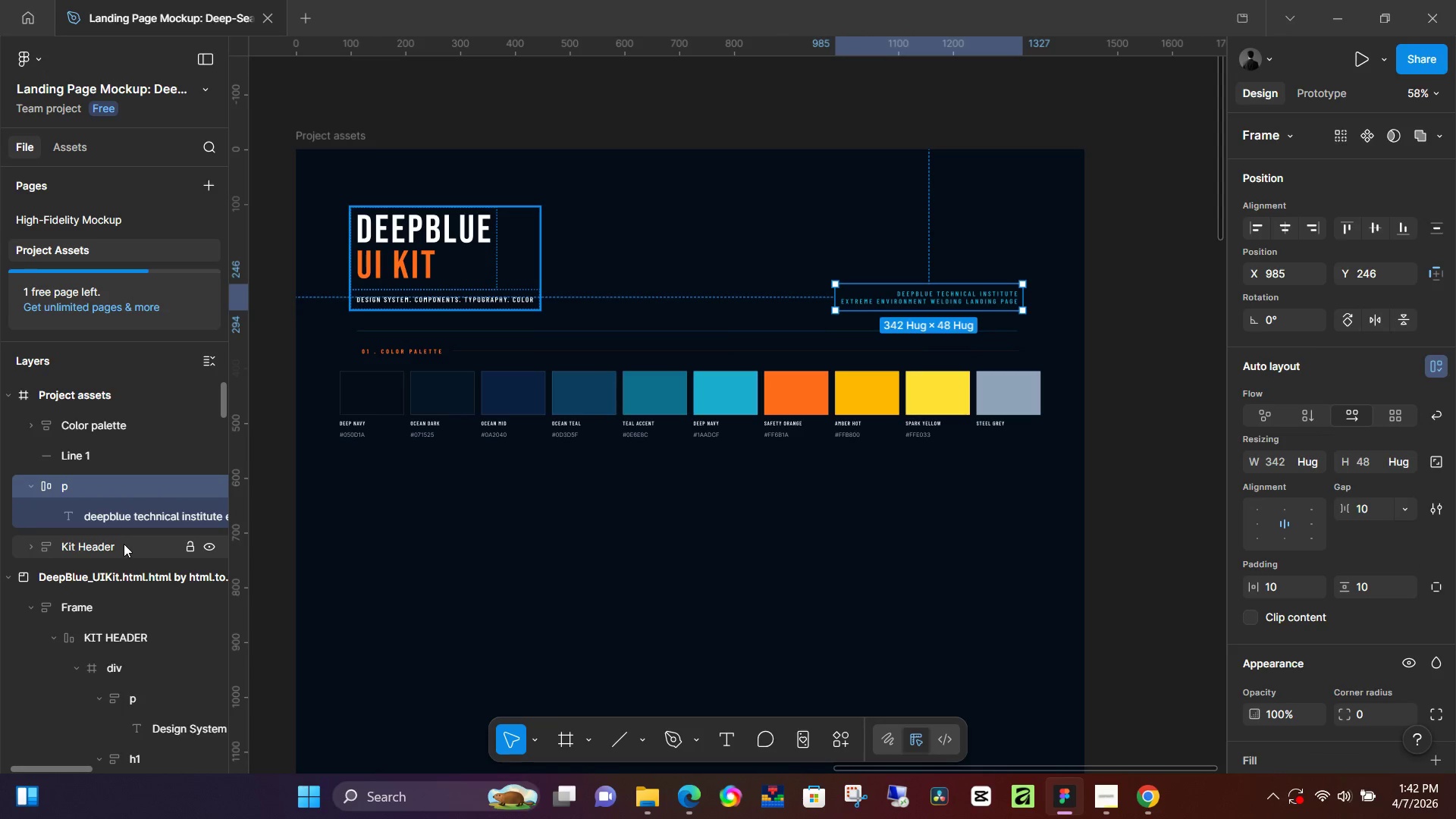 
hold_key(key=ShiftLeft, duration=1.52)
left_click([124, 544])
 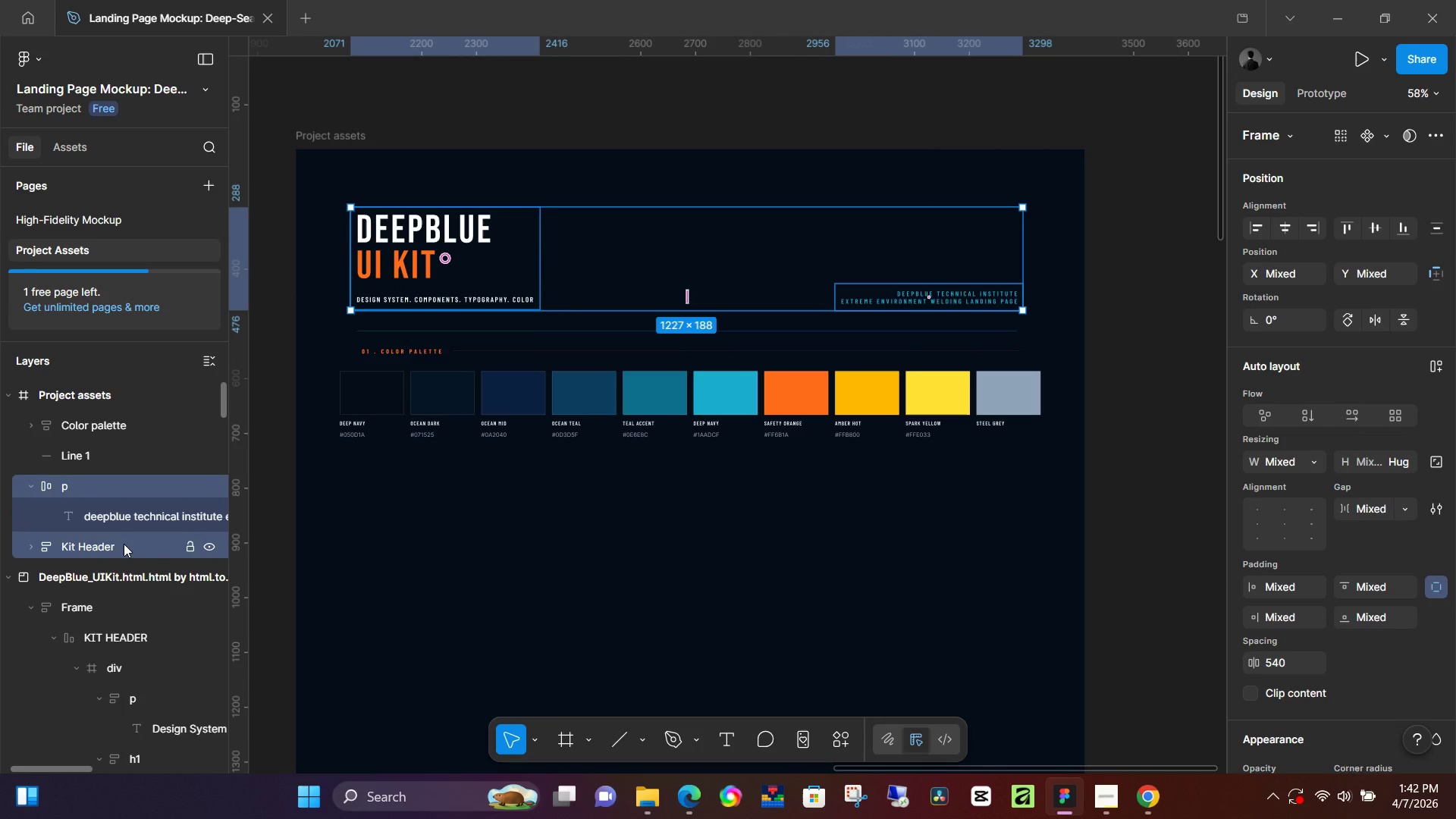 
key(Shift+A)
 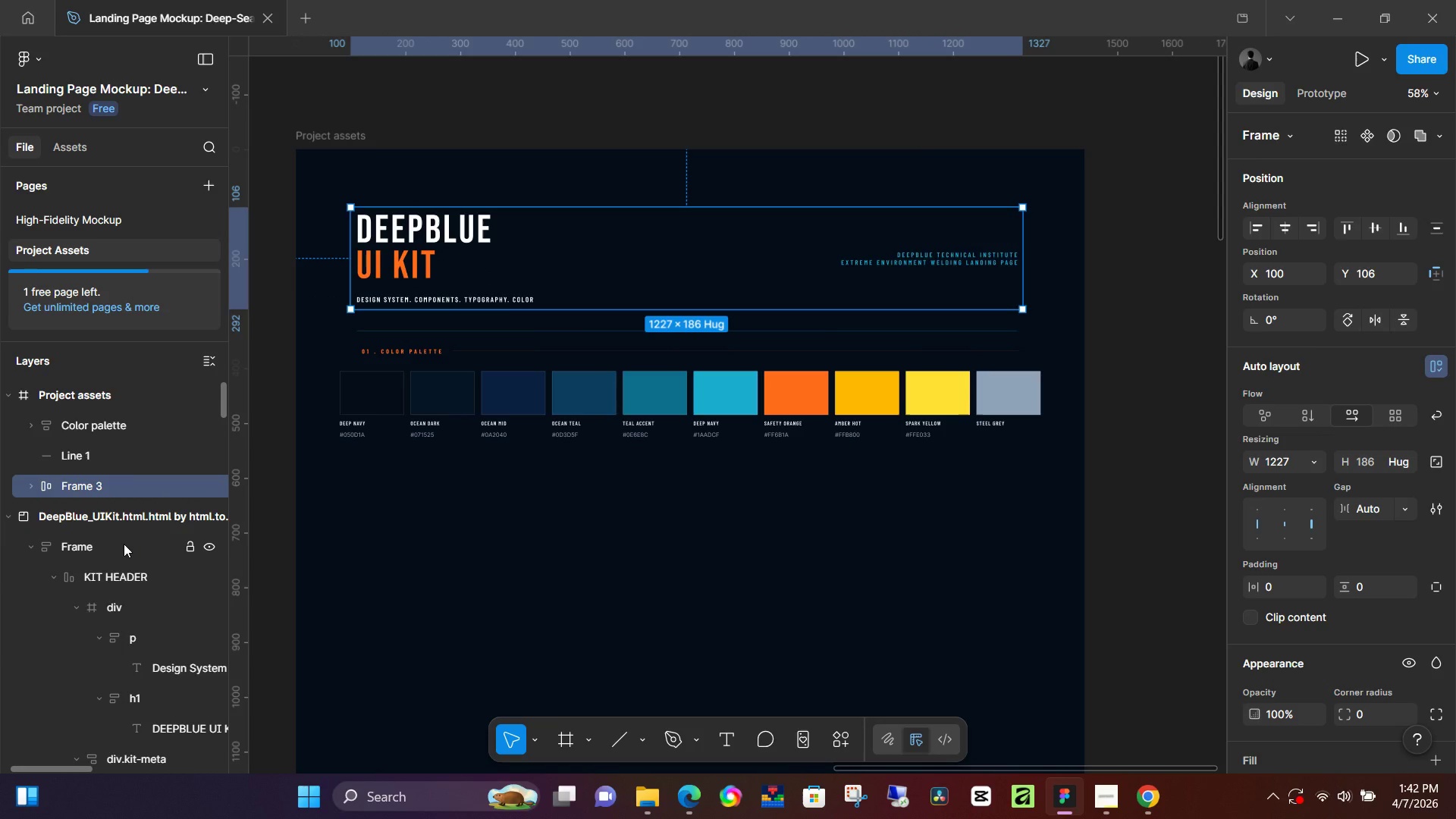 
key(Control+Z)
 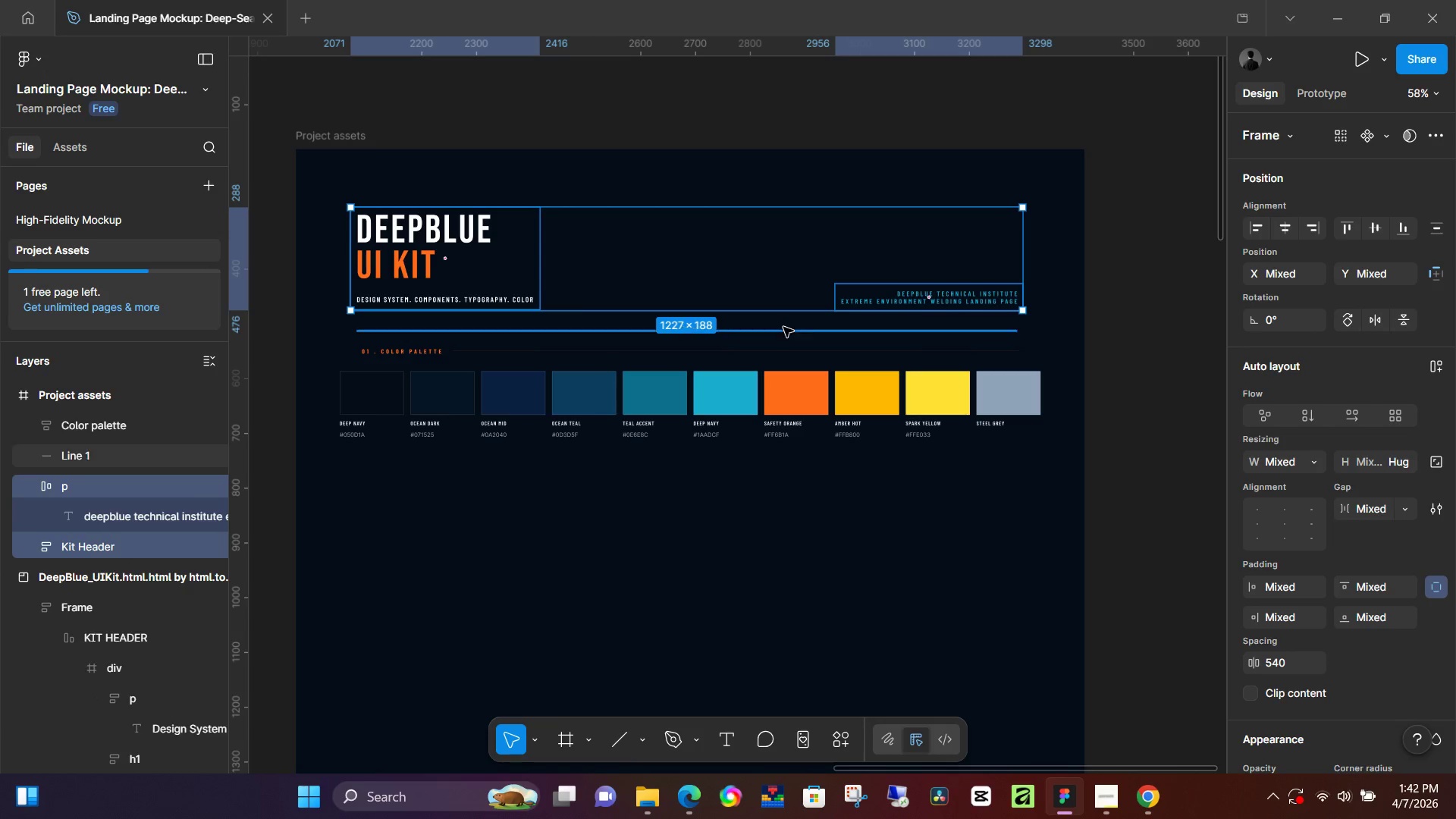 
key(Shift+A)
 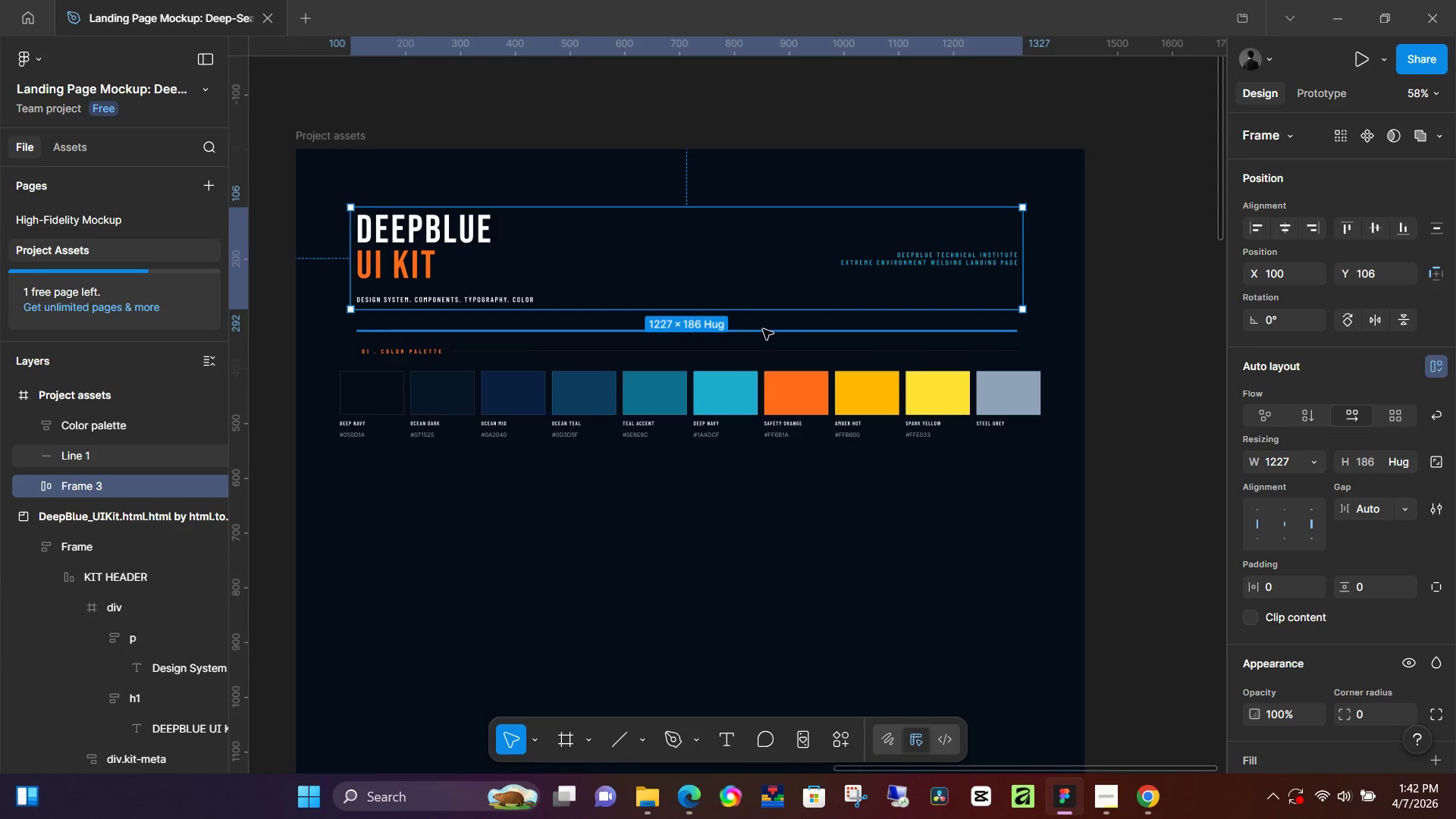 
left_click([765, 333])
 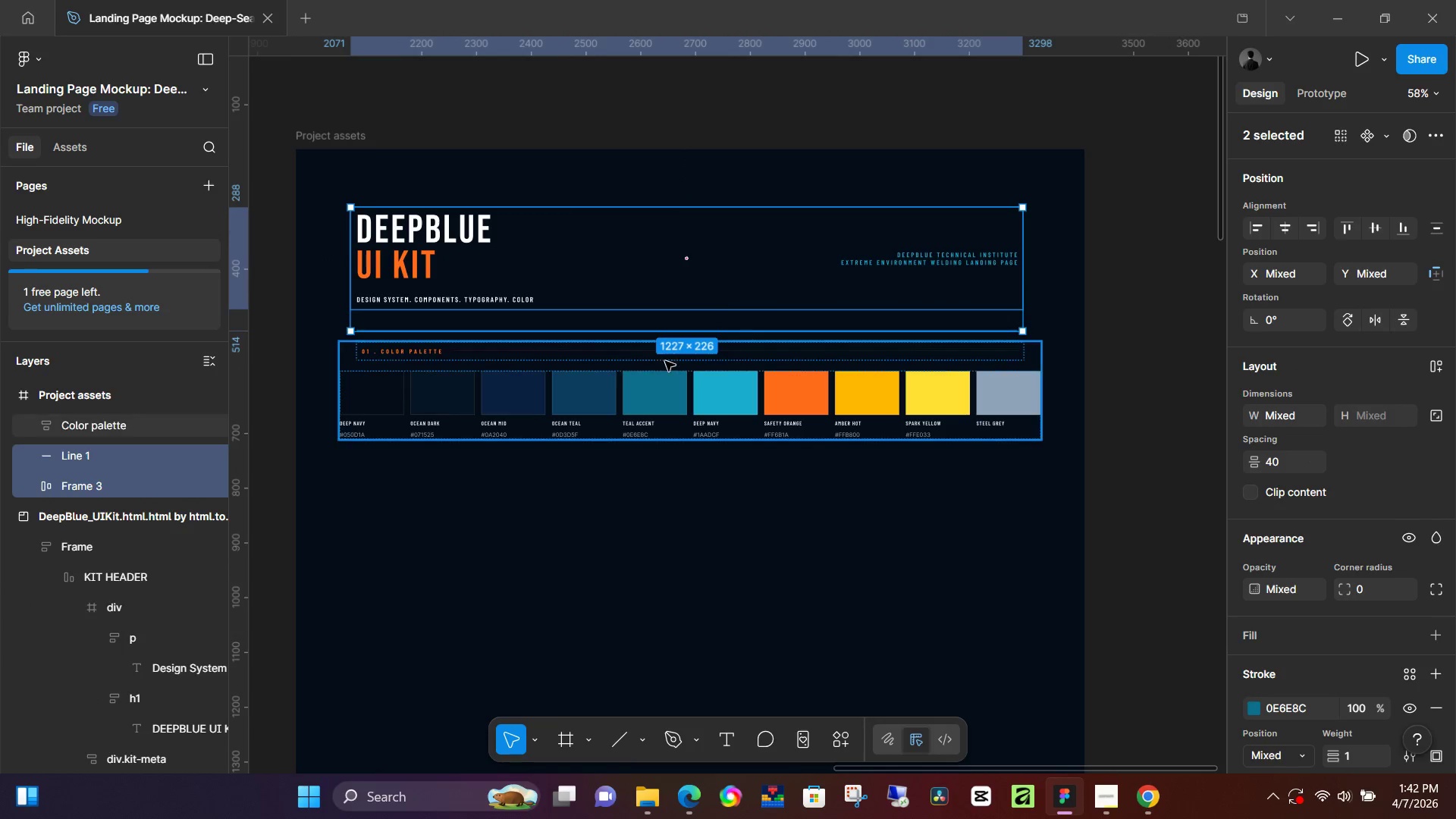 
key(Shift+A)
 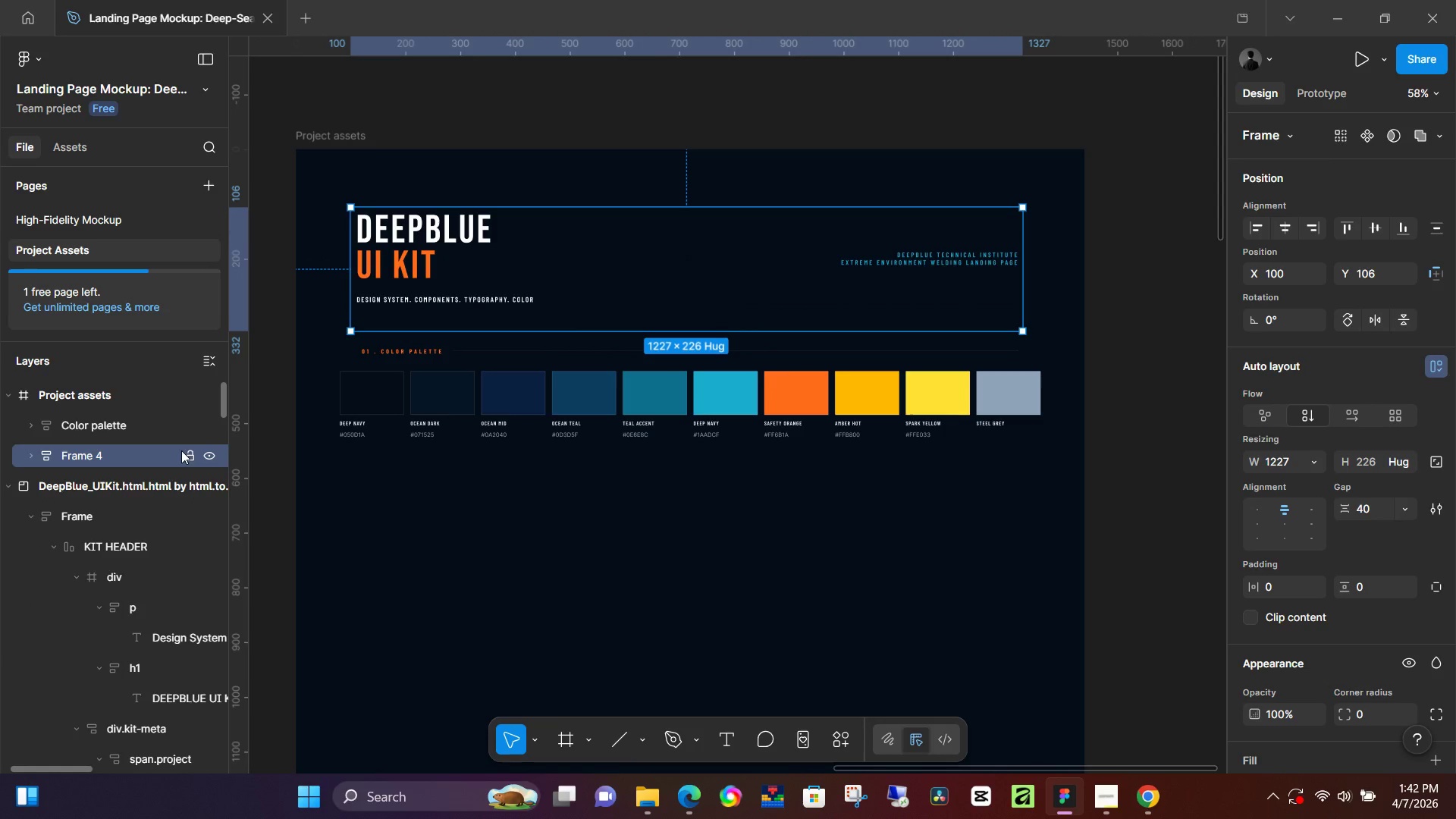 
hold_key(key=ControlLeft, duration=0.66)
 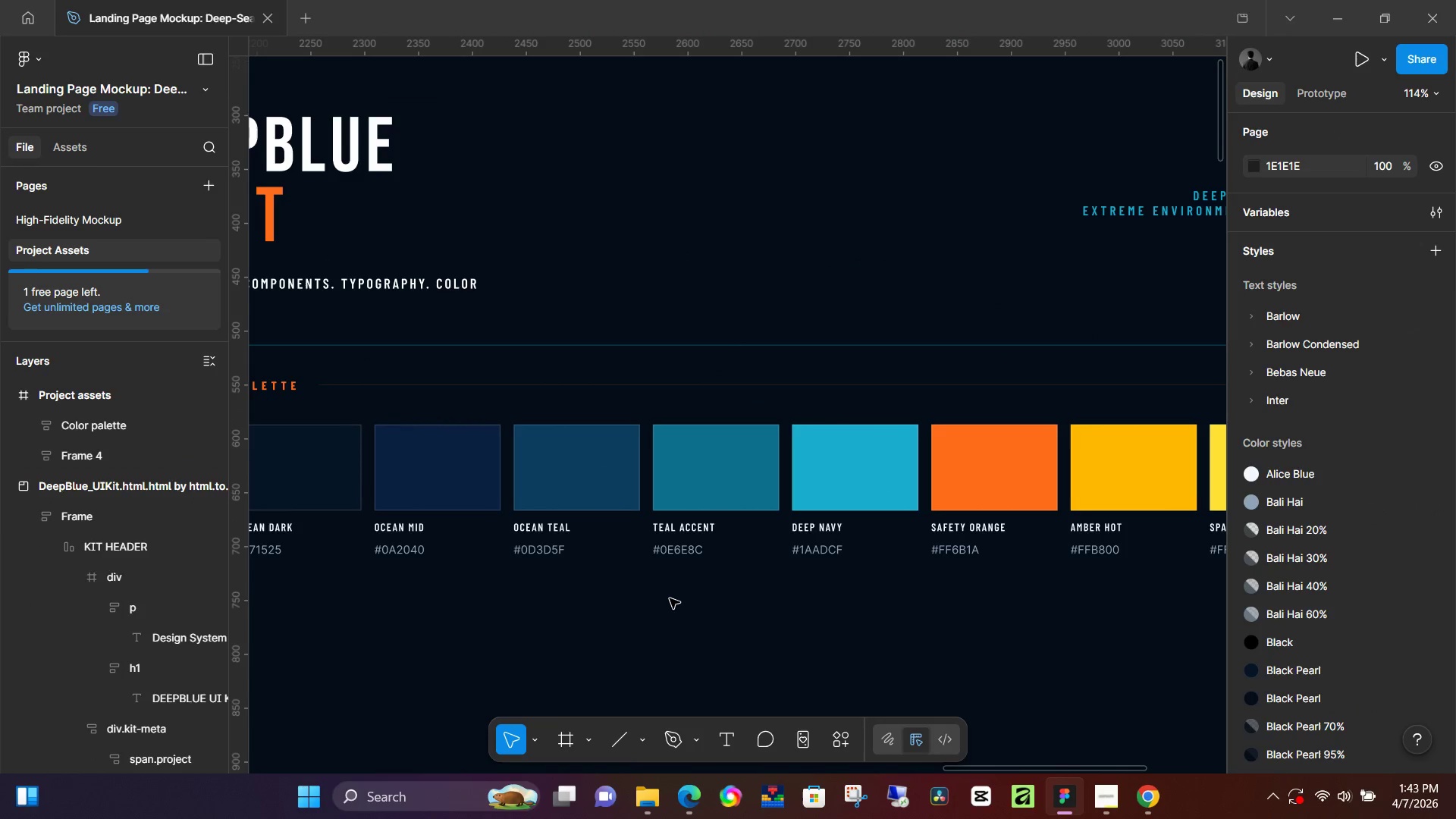 
left_click([670, 598])
 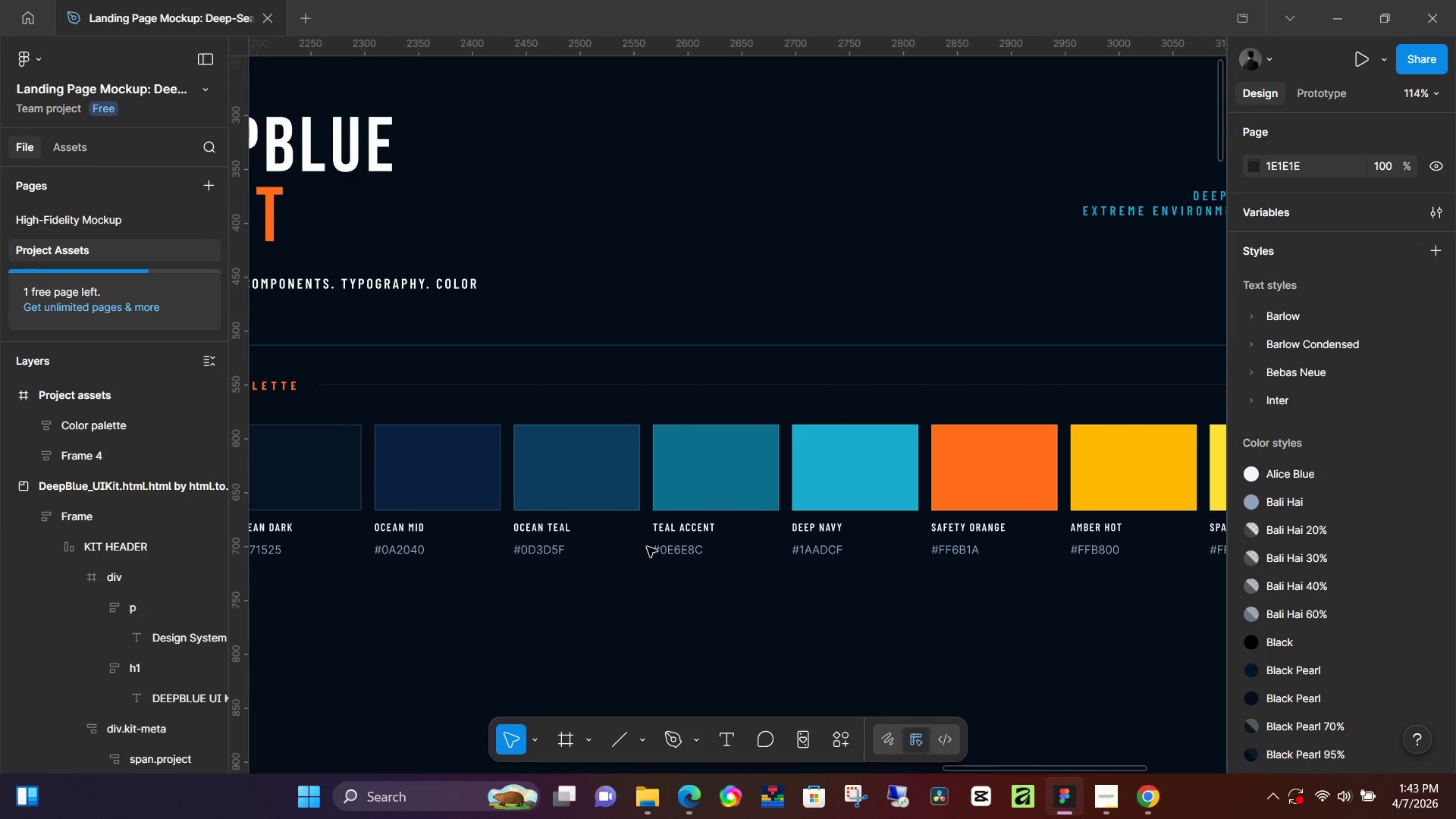 
scroll: coordinate [591, 318], scroll_direction: up, amount: 6.0
 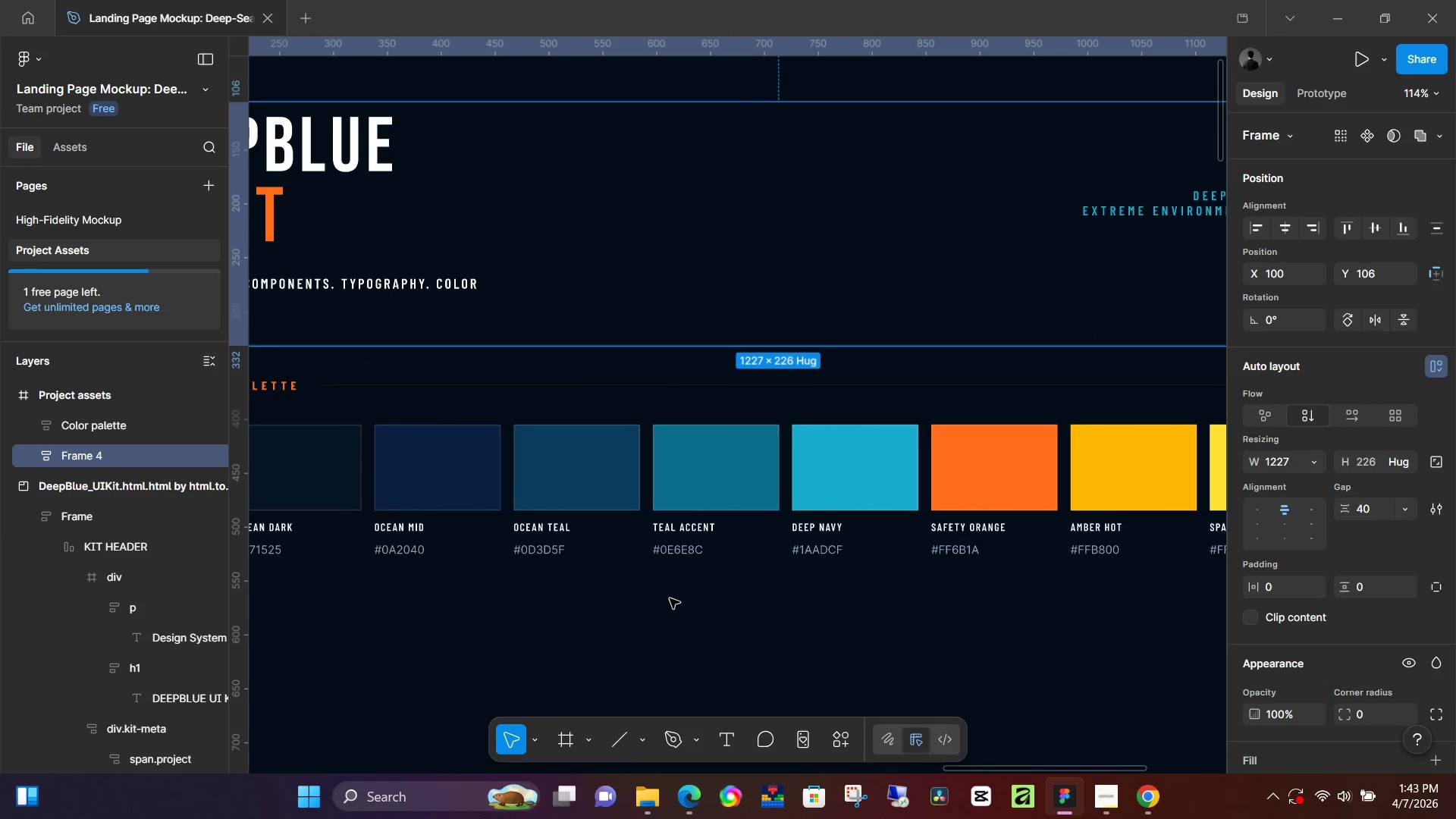 
hold_key(key=ControlLeft, duration=0.89)
scroll: coordinate [604, 449], scroll_direction: down, amount: 5.0
 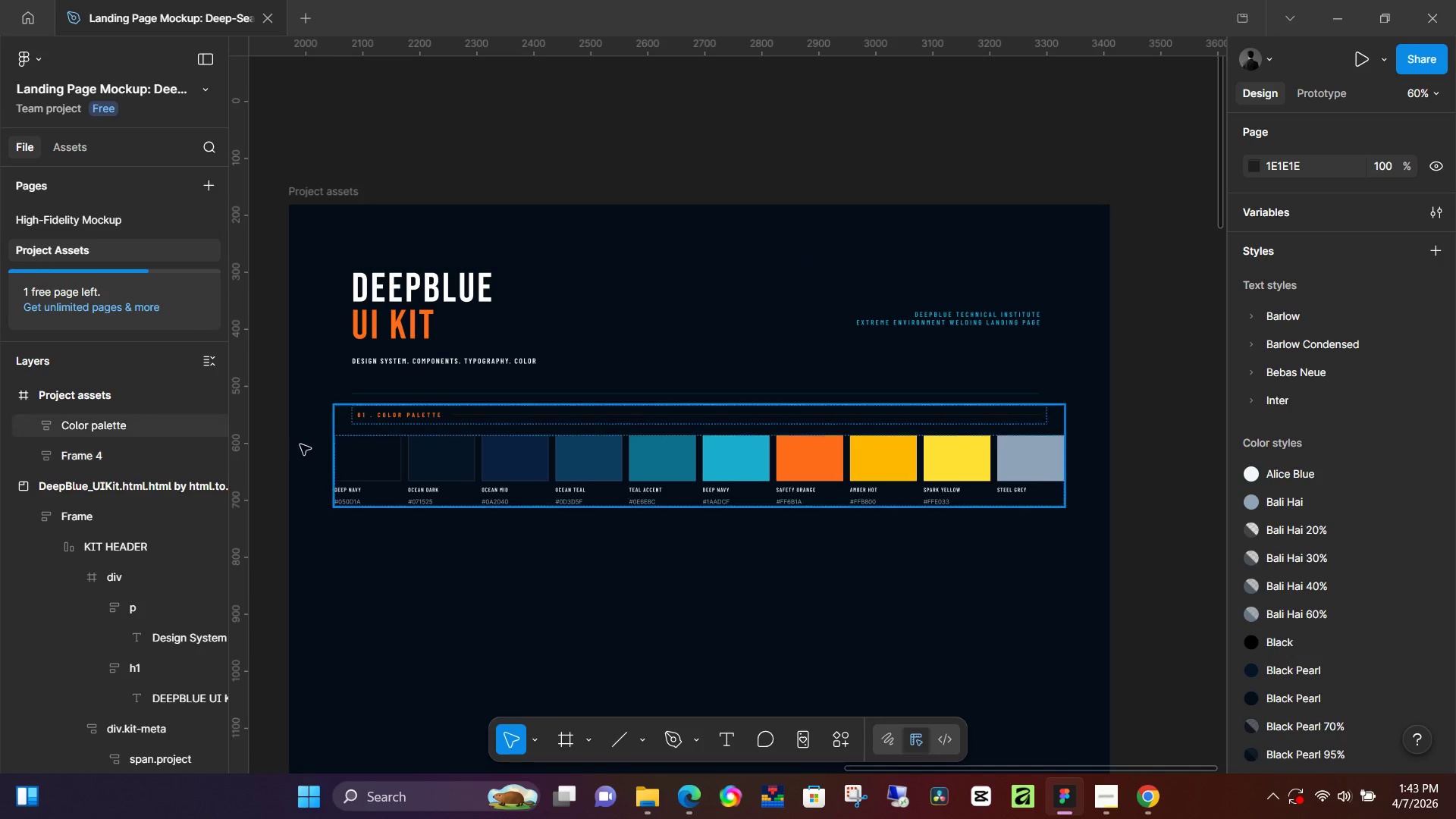 
left_click([124, 451])
 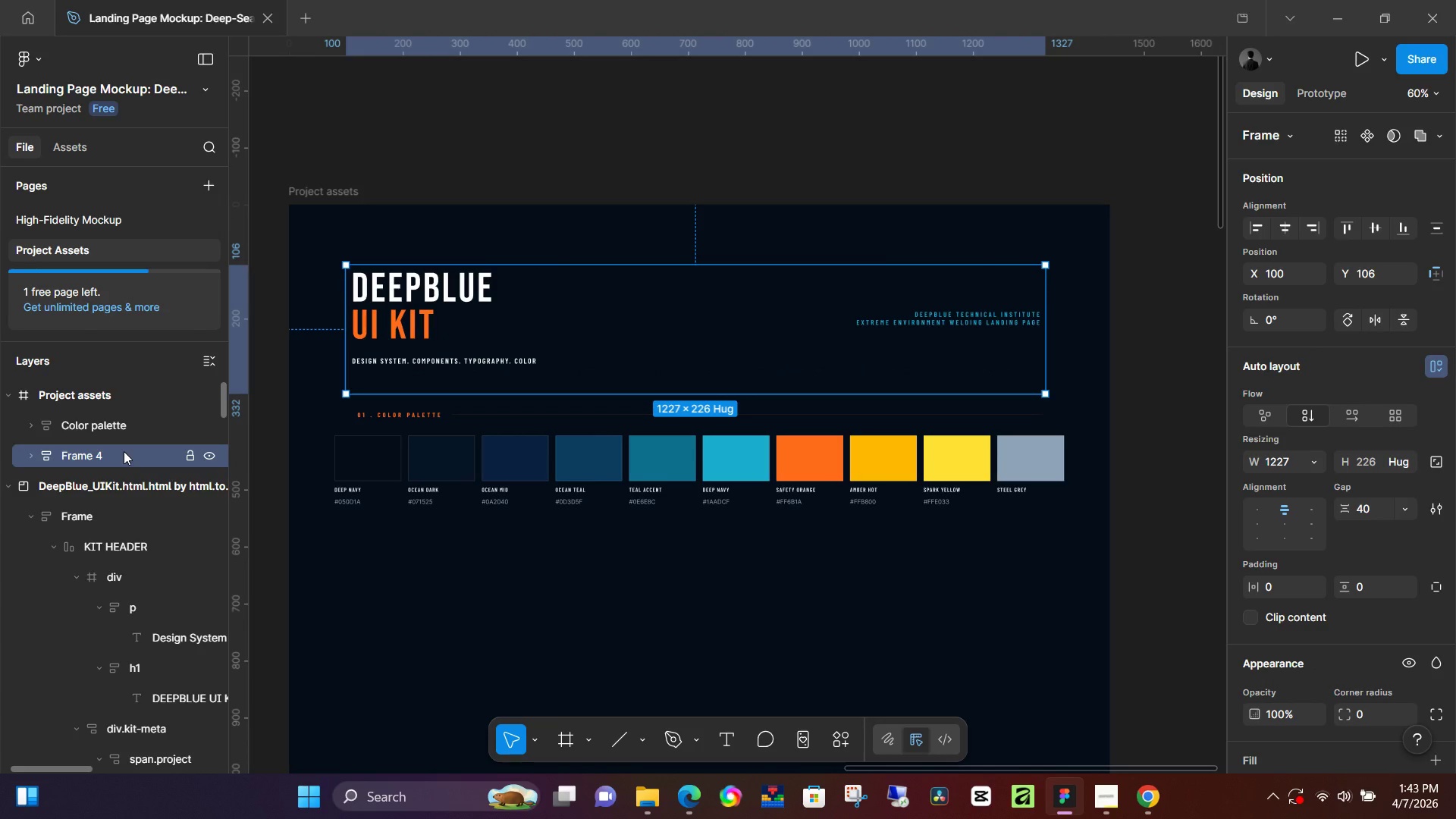 
double_click([124, 451])
 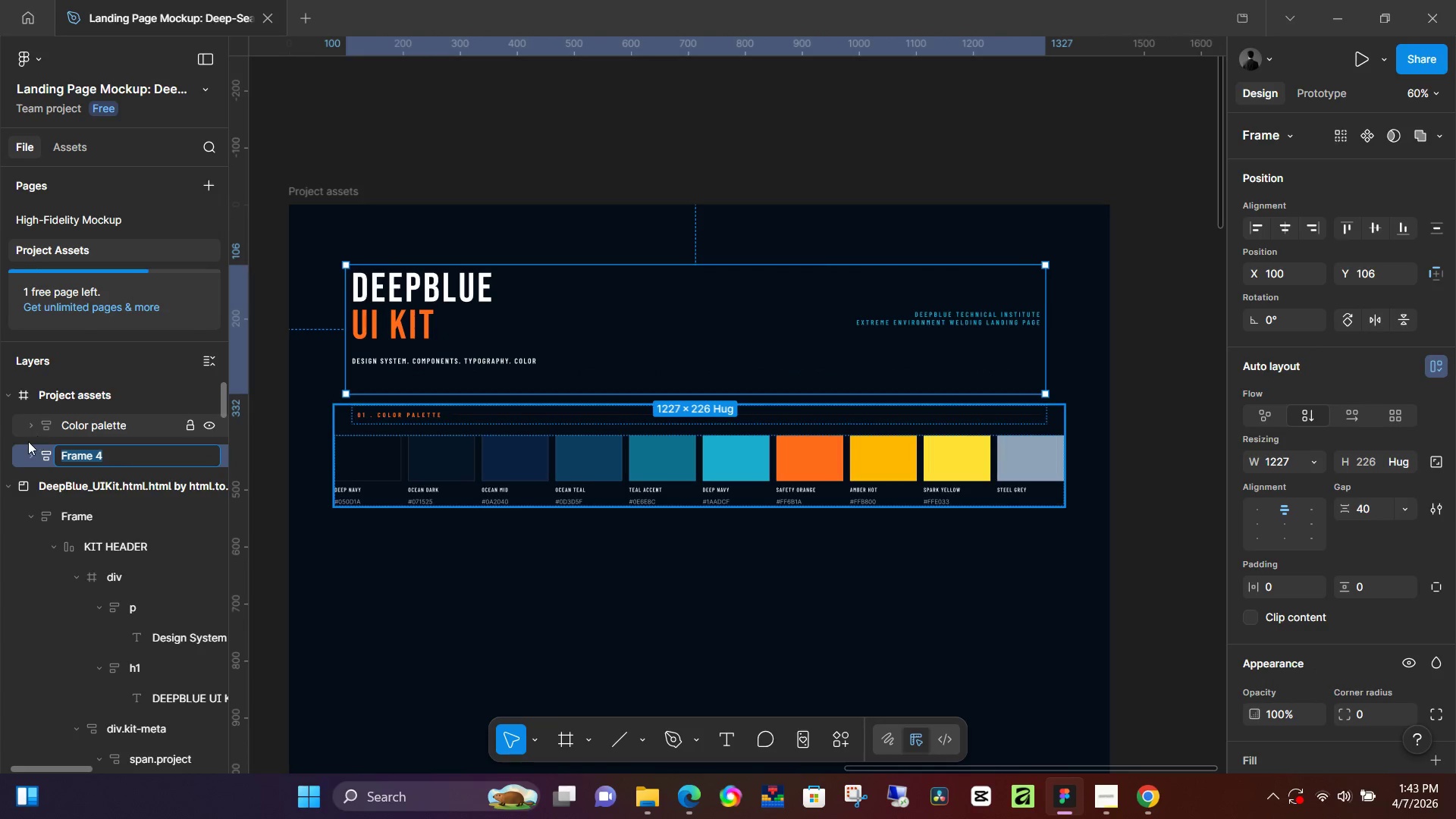 
left_click([30, 451])
 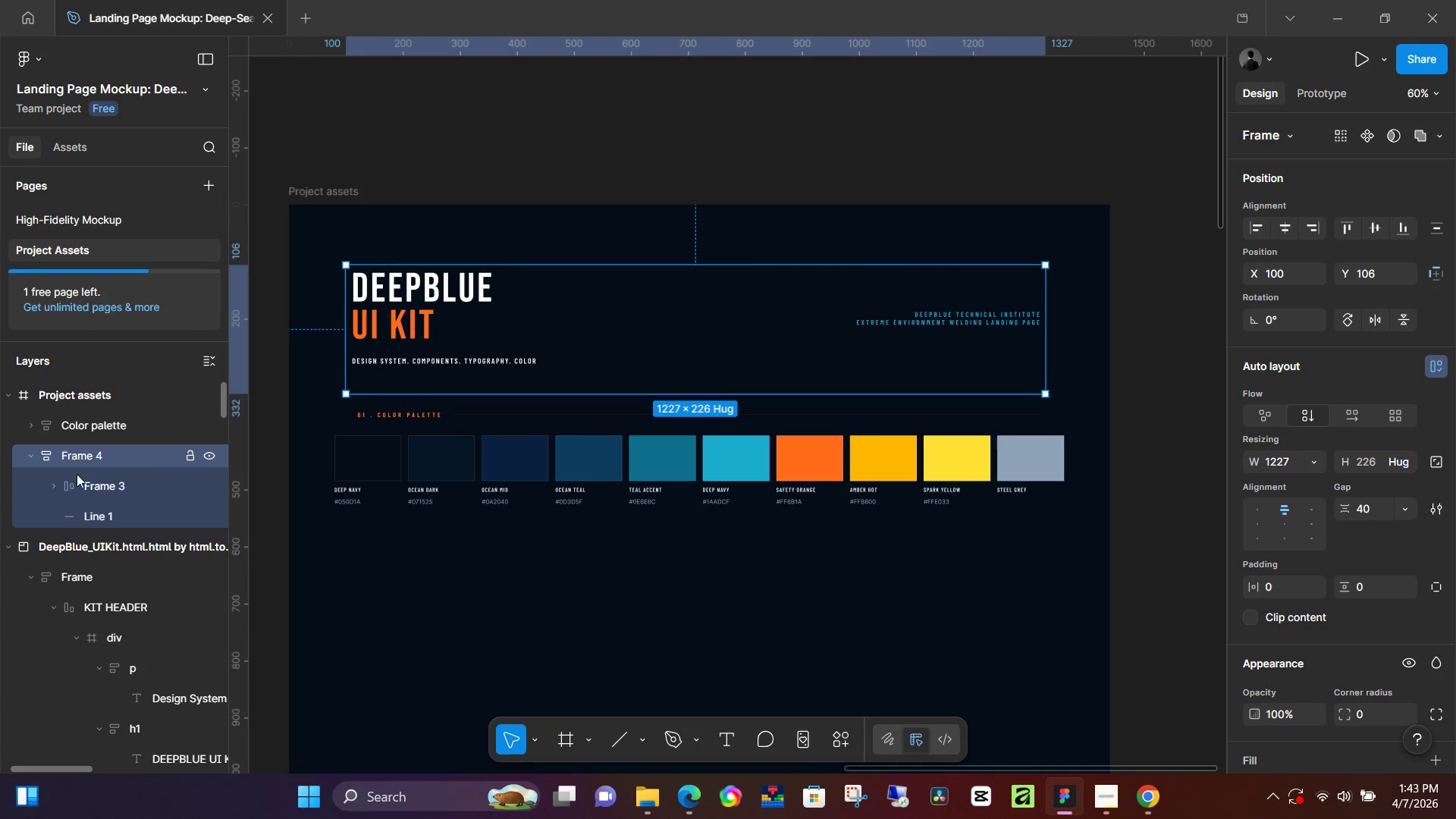 
left_click([52, 485])
 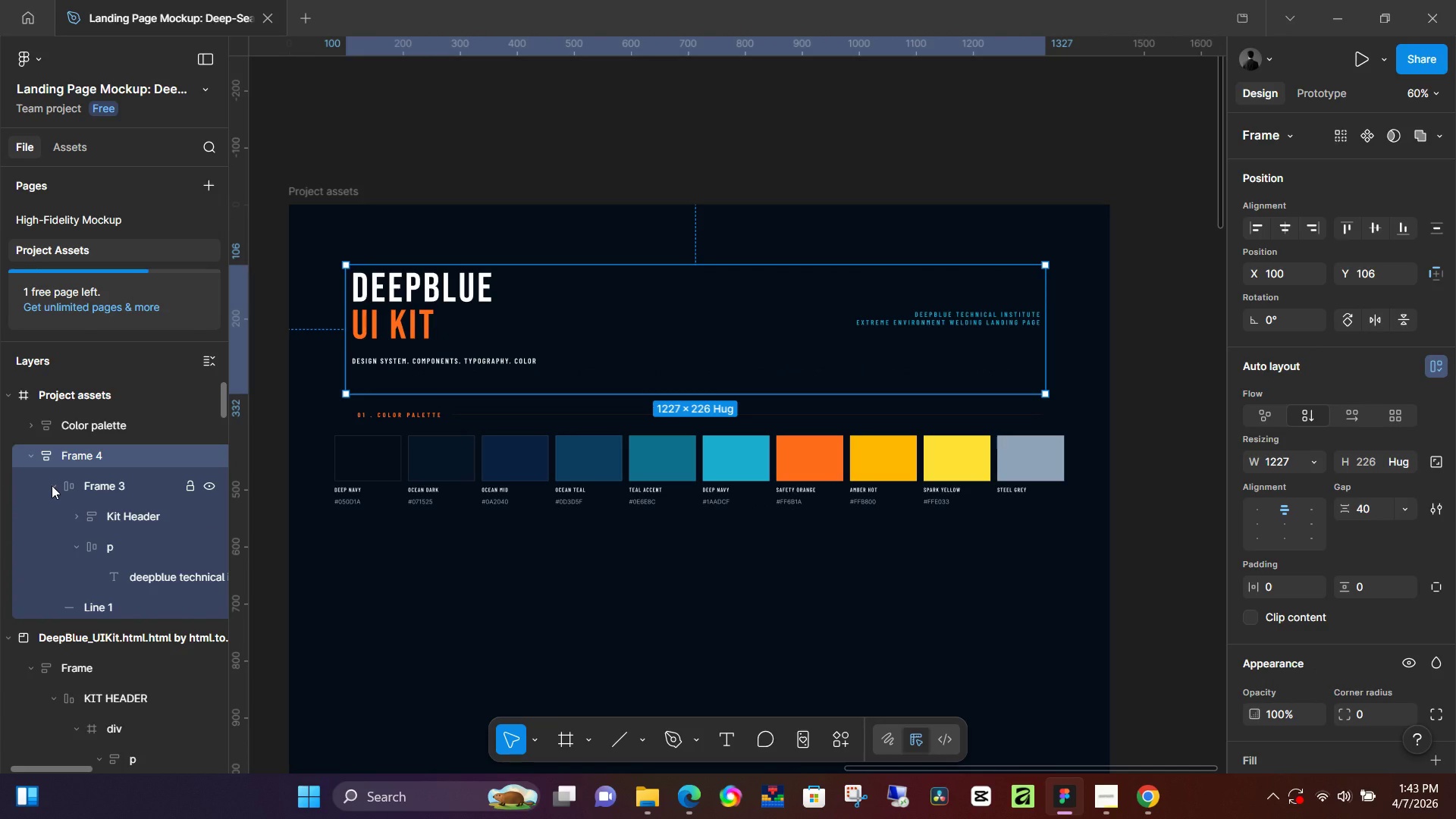 
left_click([52, 485])
 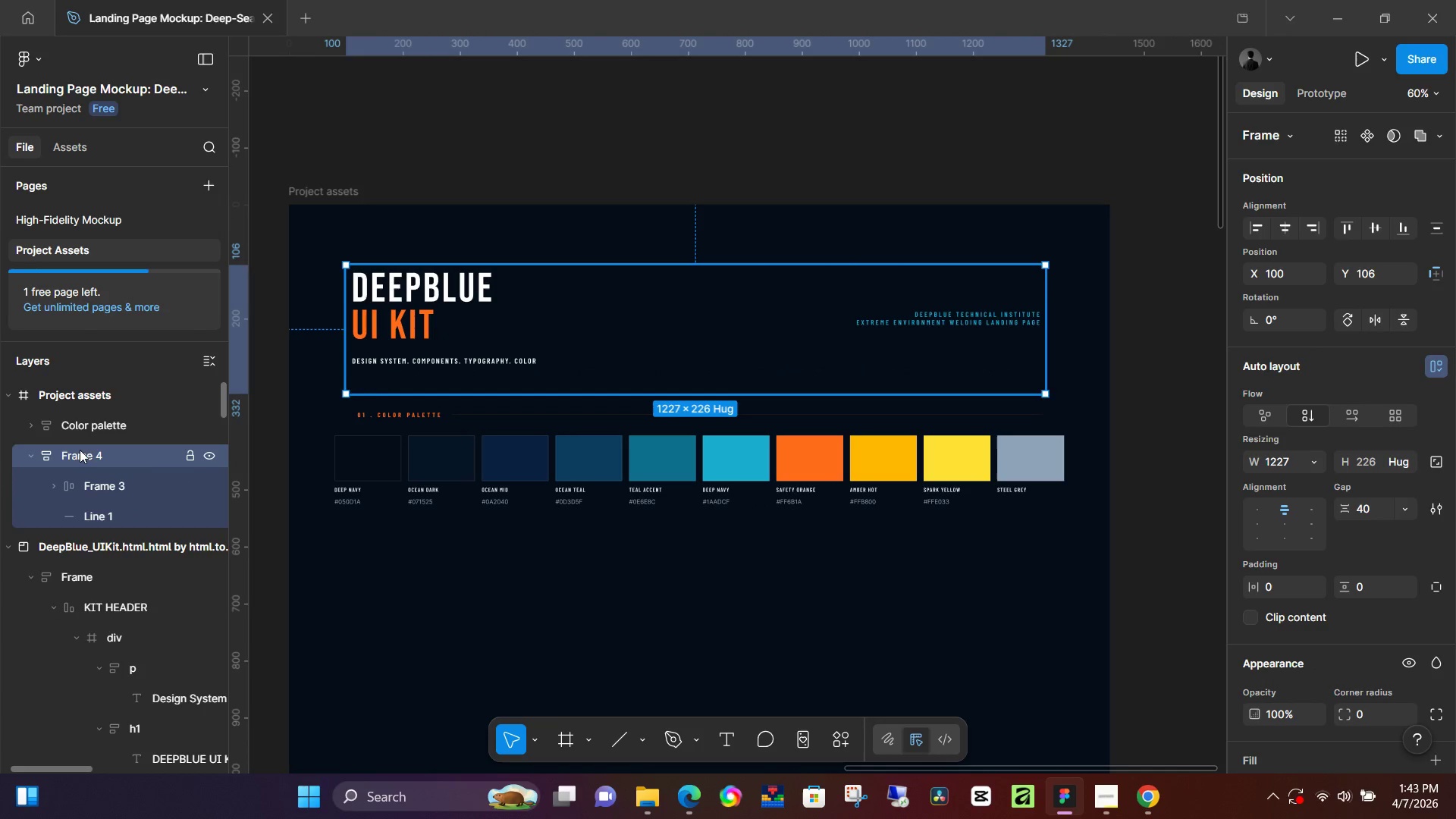 
double_click([80, 451])
 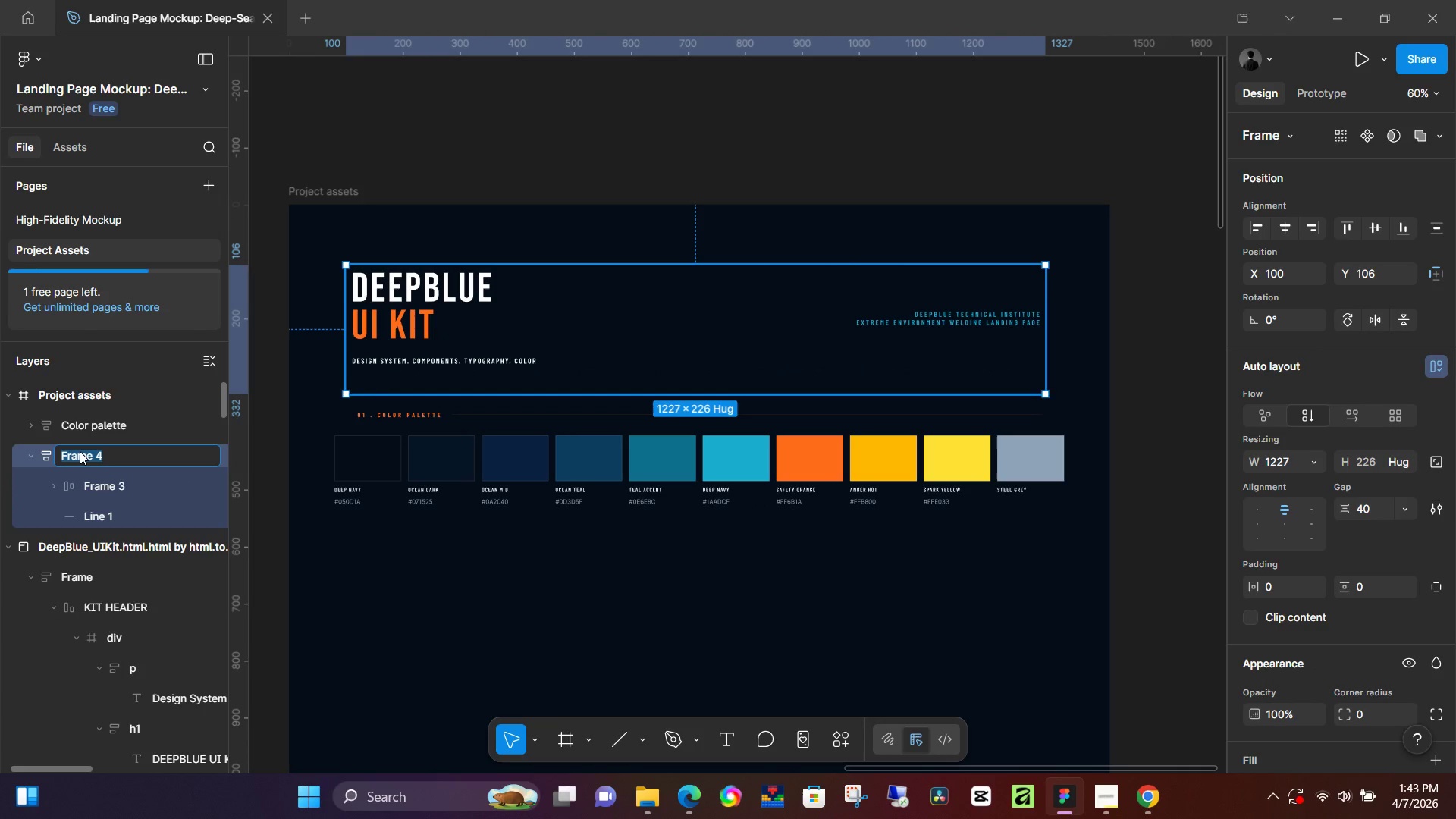 
triple_click([80, 451])
 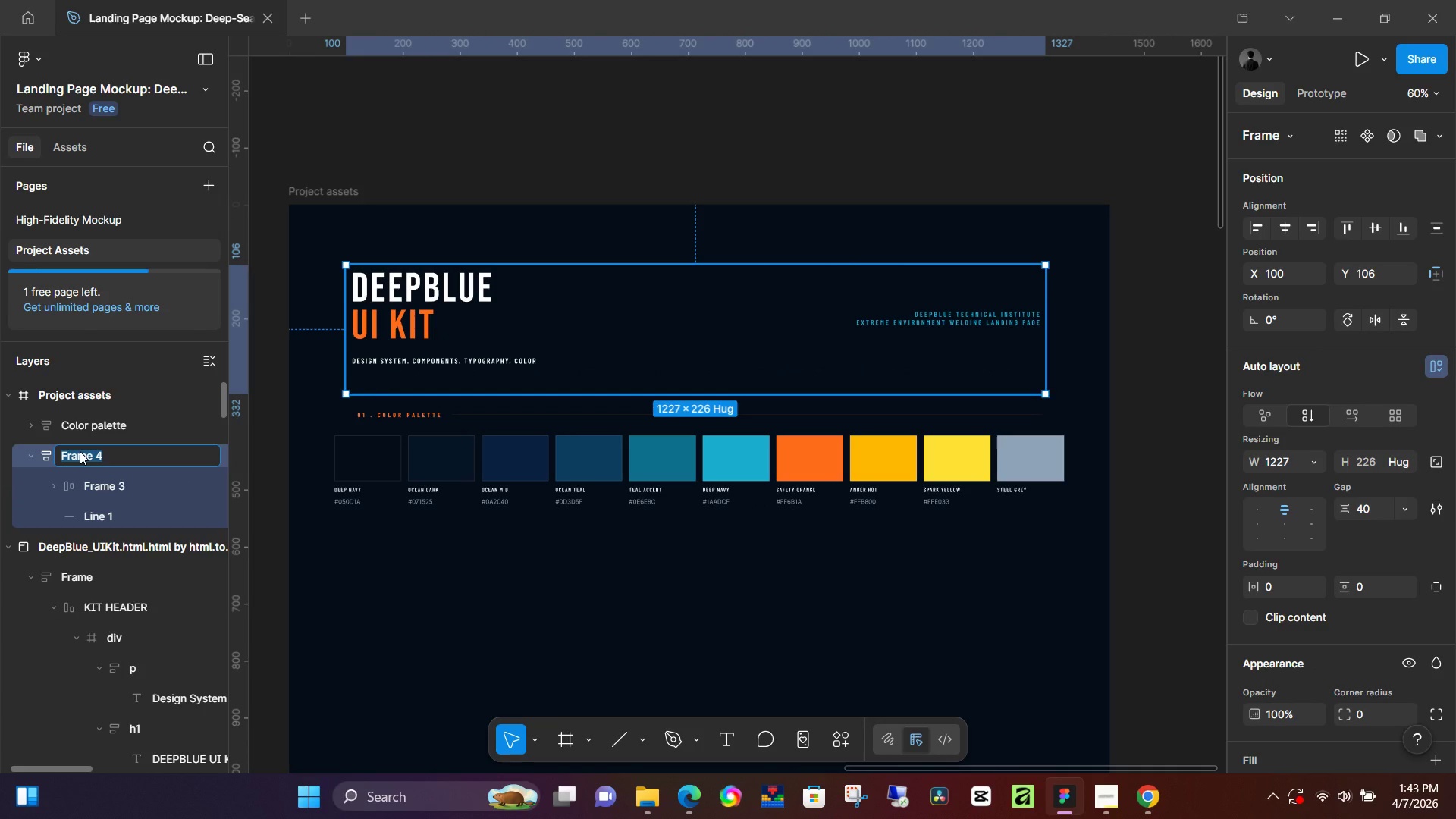 
type(Kit Header)
 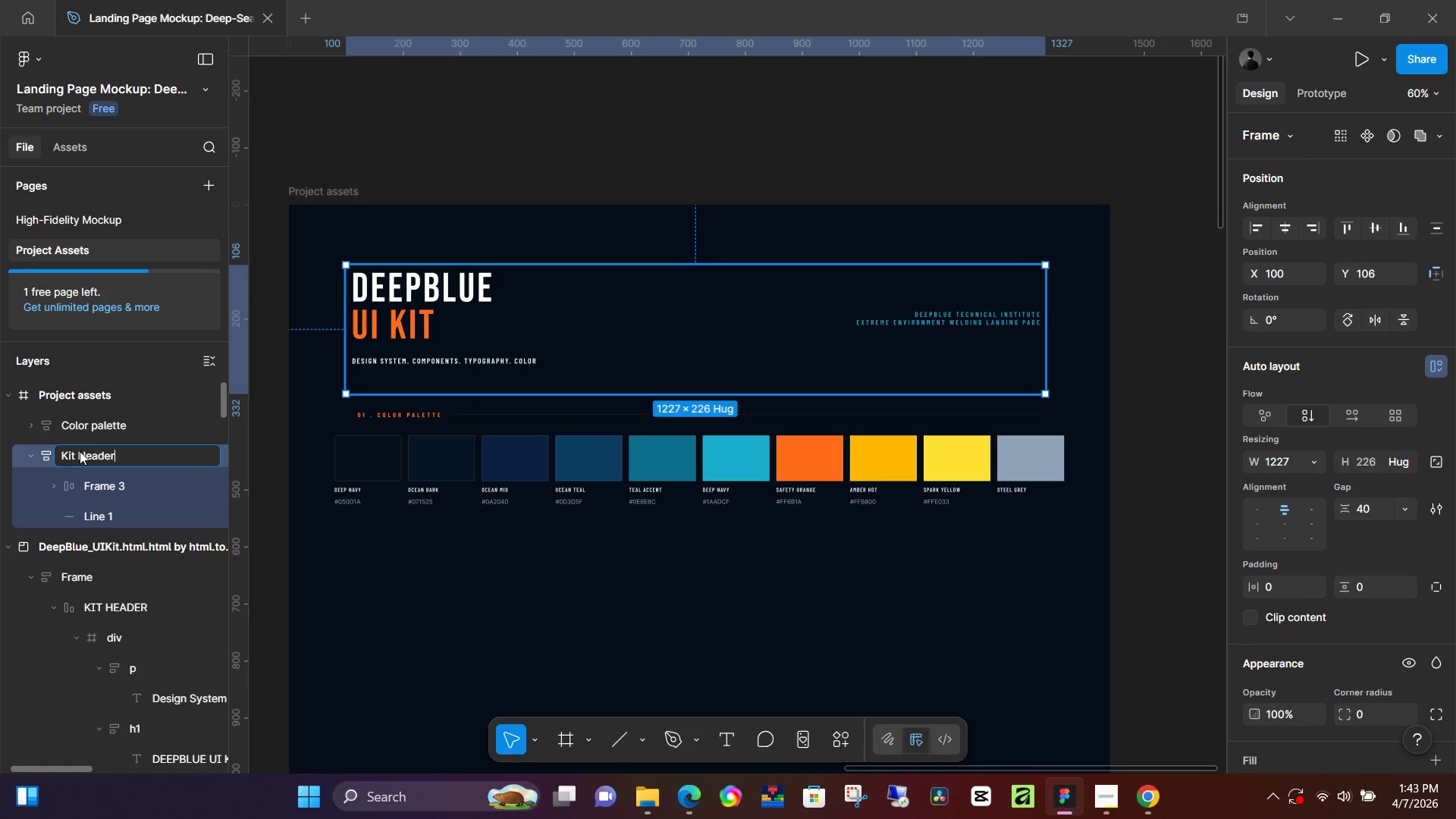 
key(Enter)
 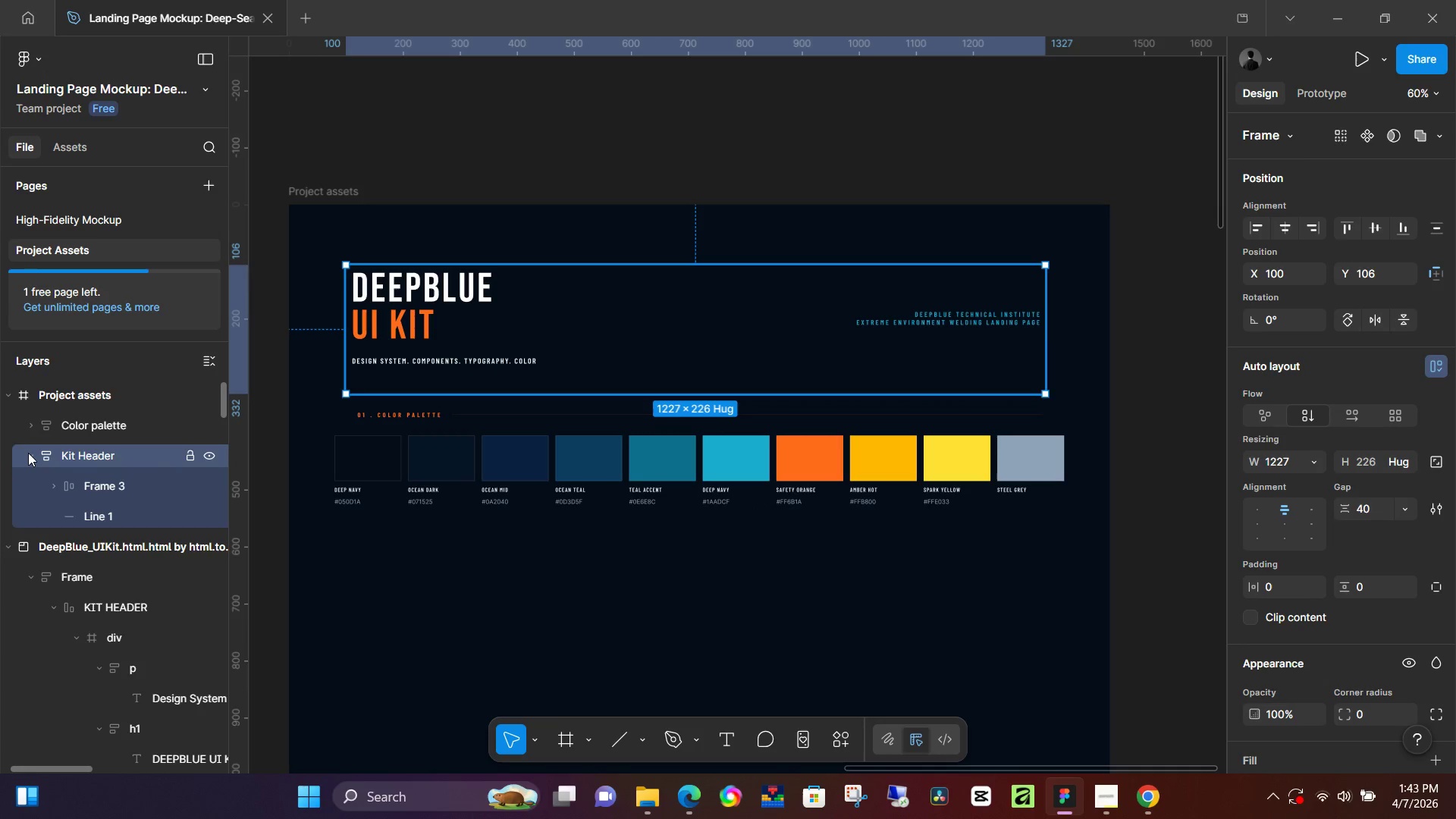 
left_click([28, 457])
 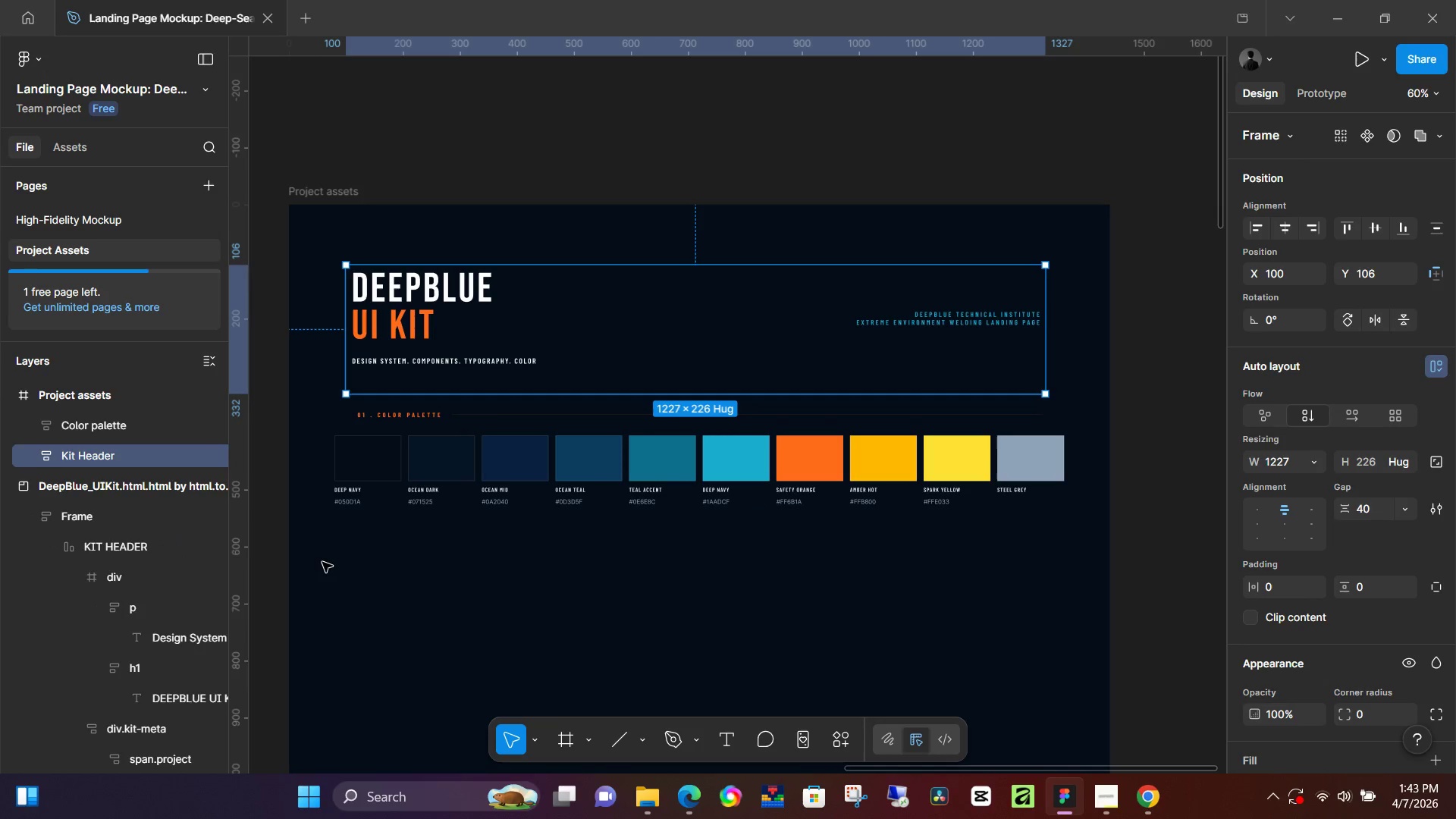 
left_click([388, 605])
 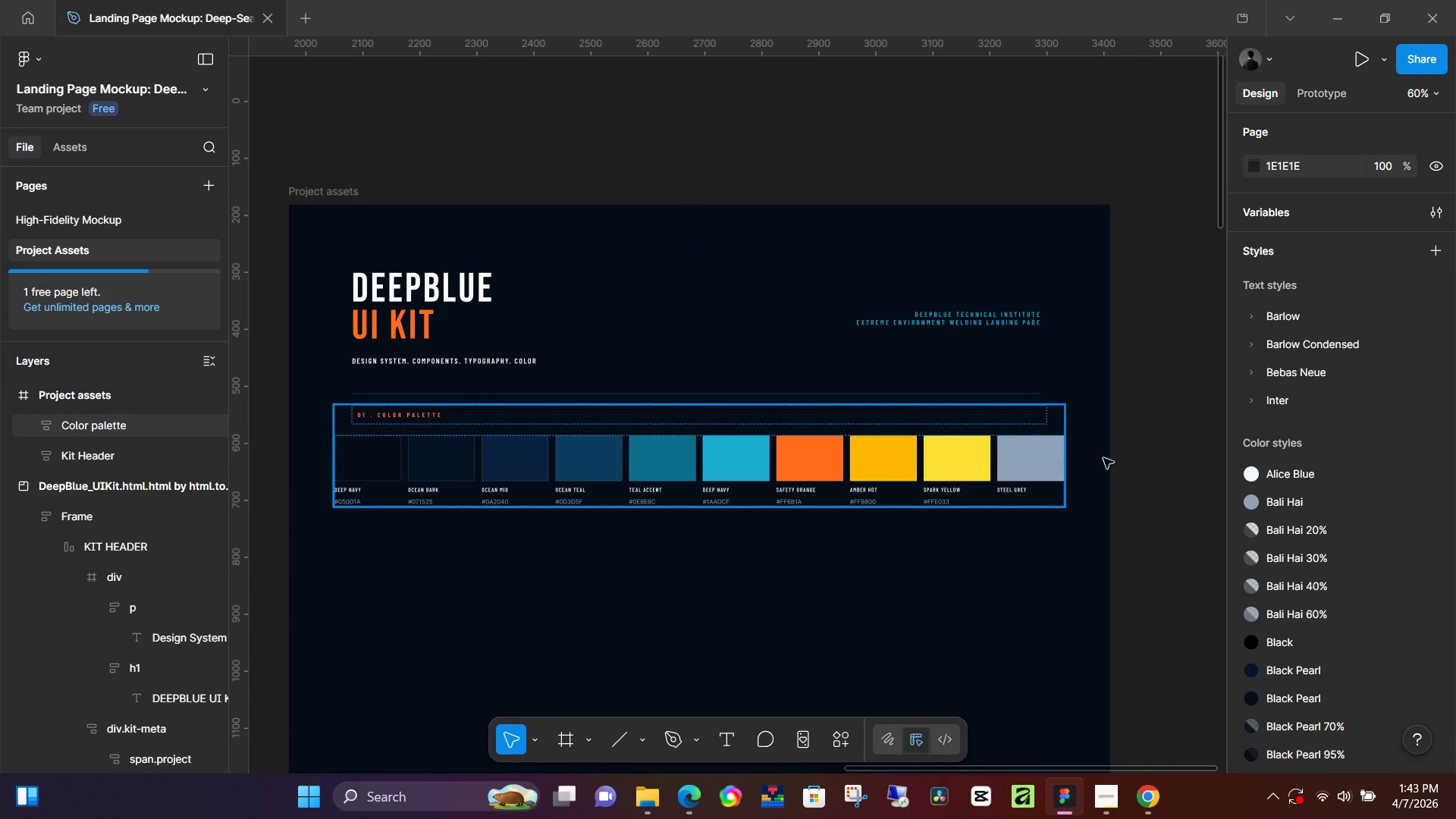 
left_click([1153, 443])
 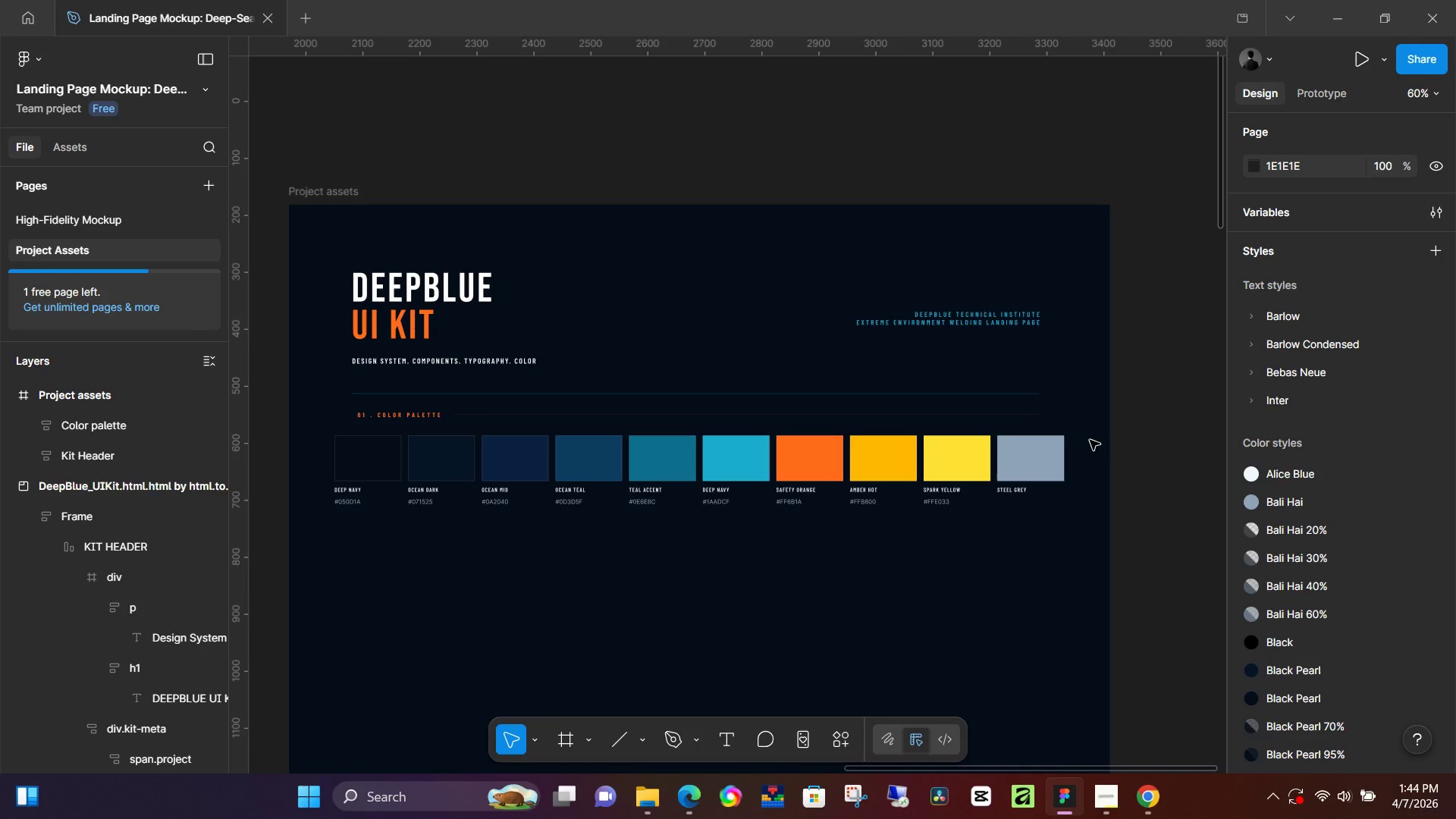 
wait(48.73)
 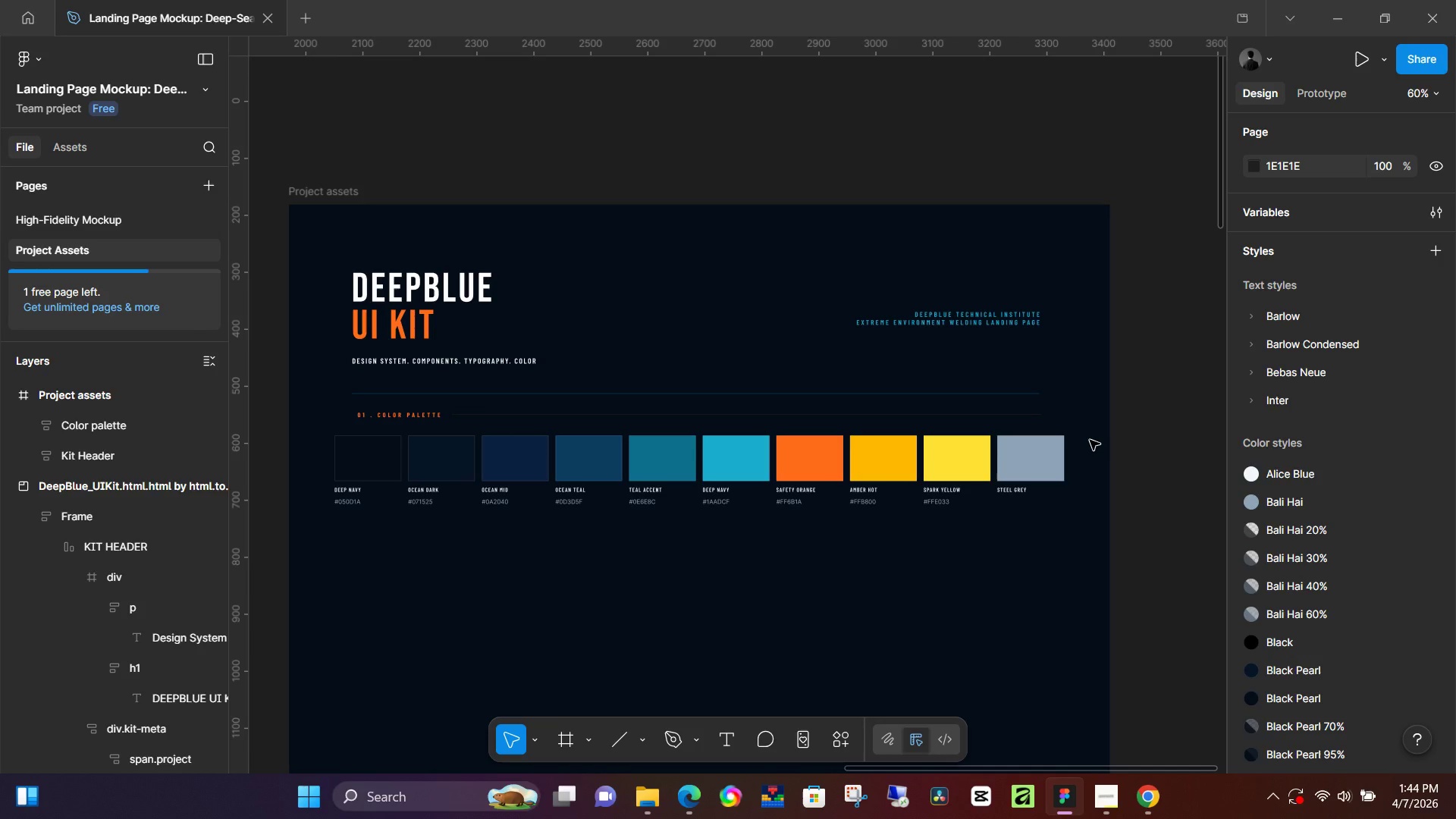 
left_click([1160, 463])
 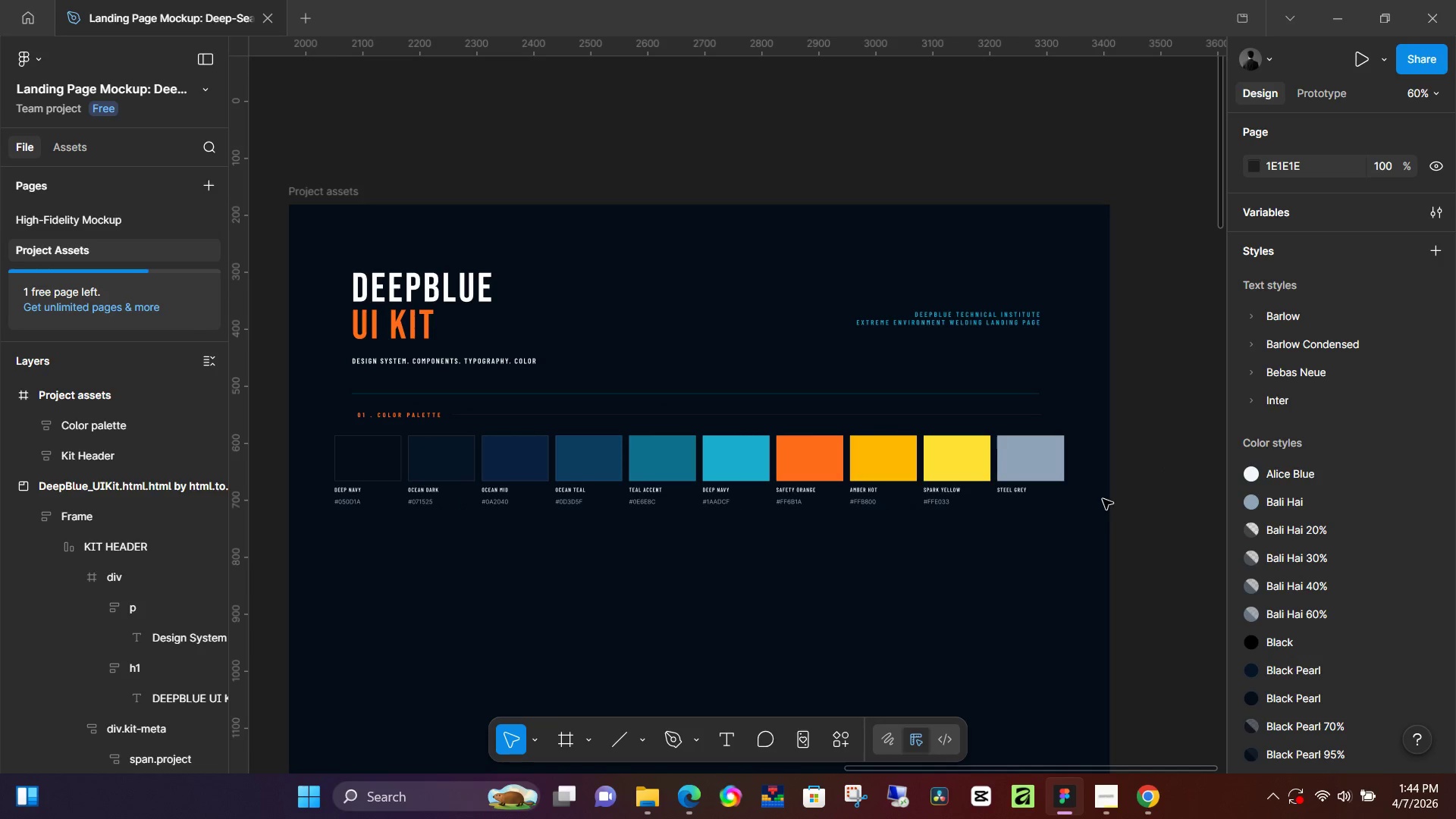 
key(Control+ControlLeft)
 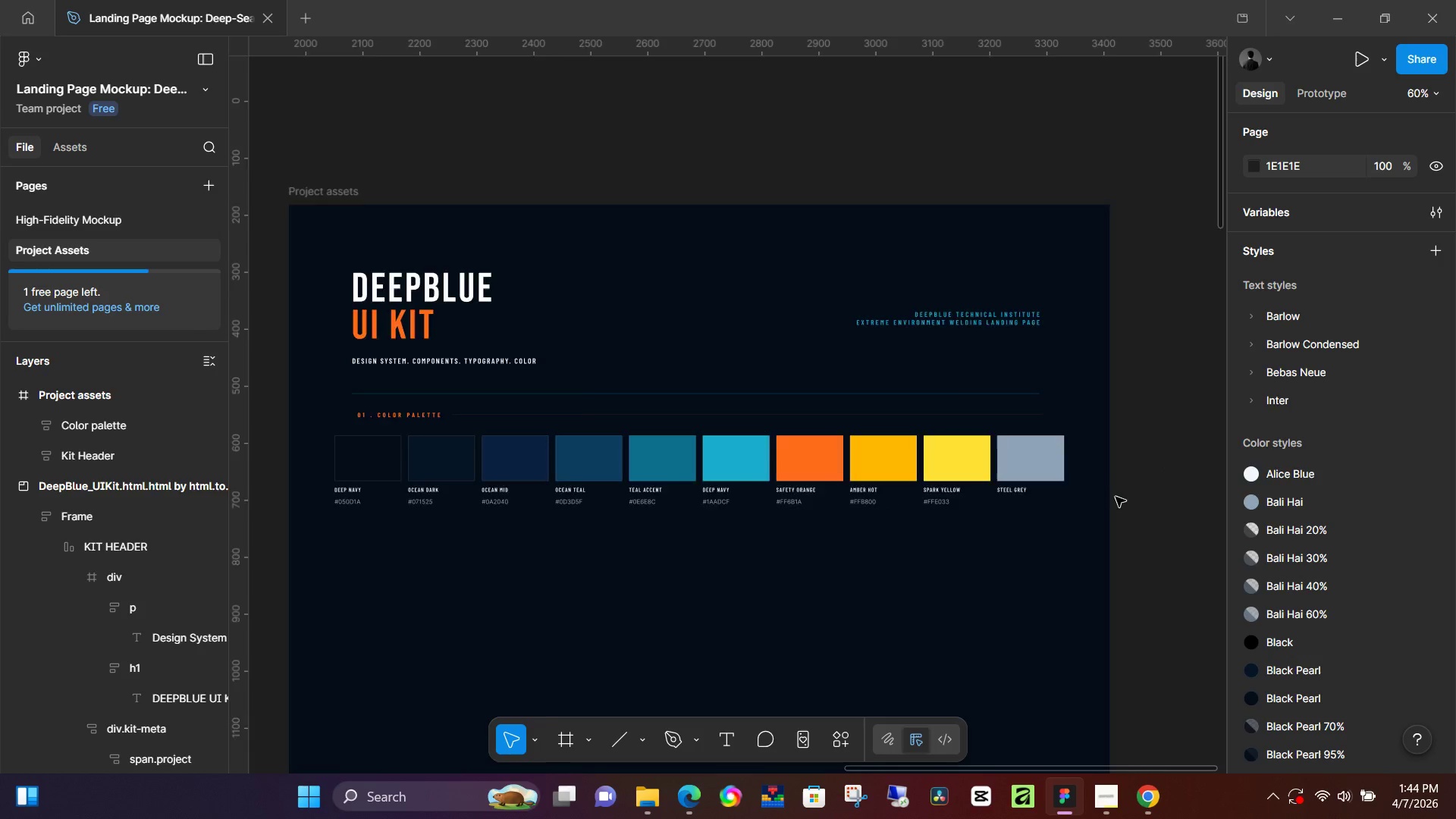 
hold_key(key=Space, duration=0.53)
 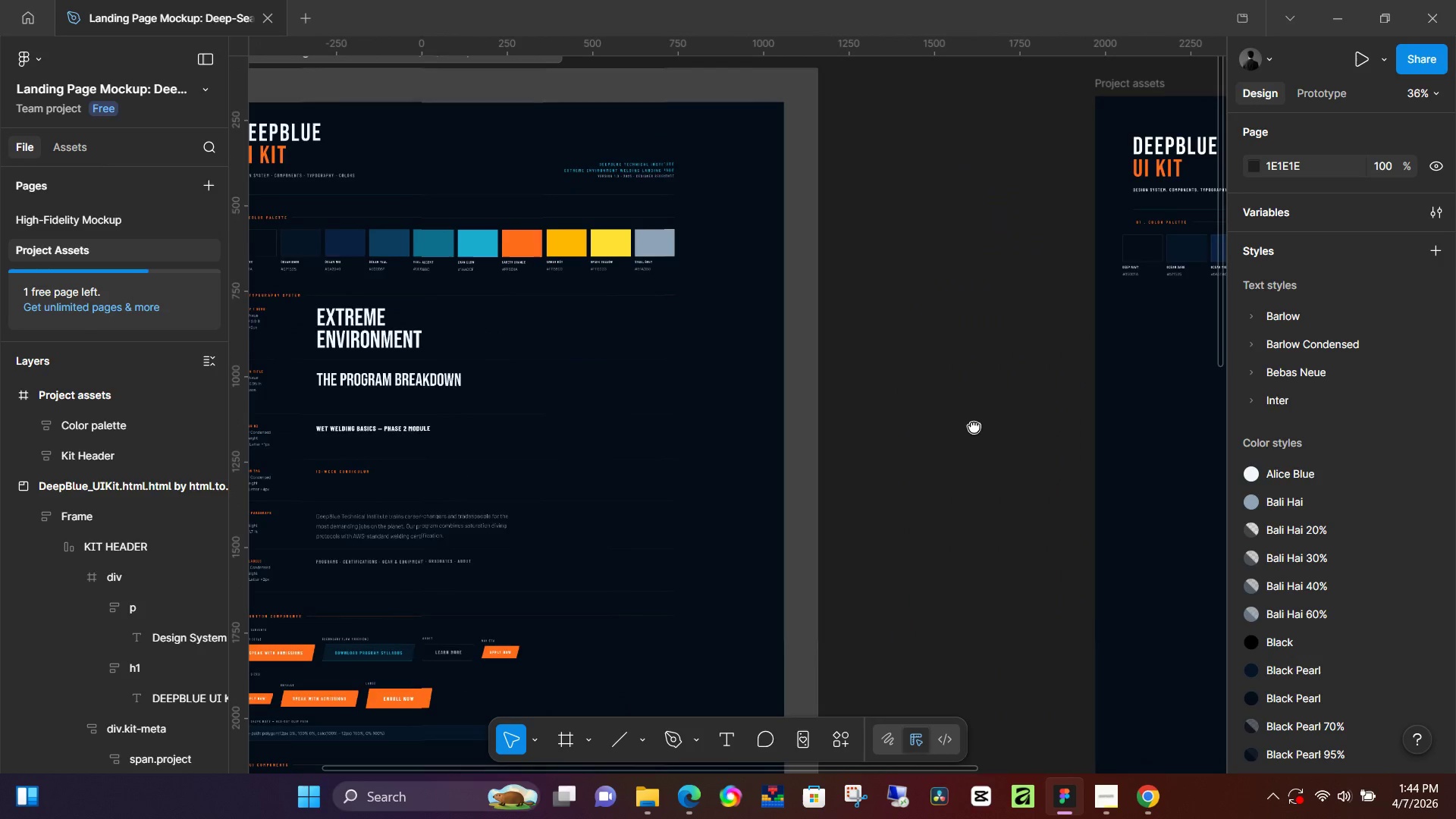 
left_click_drag(start_coordinate=[839, 607], to_coordinate=[1037, 509])
 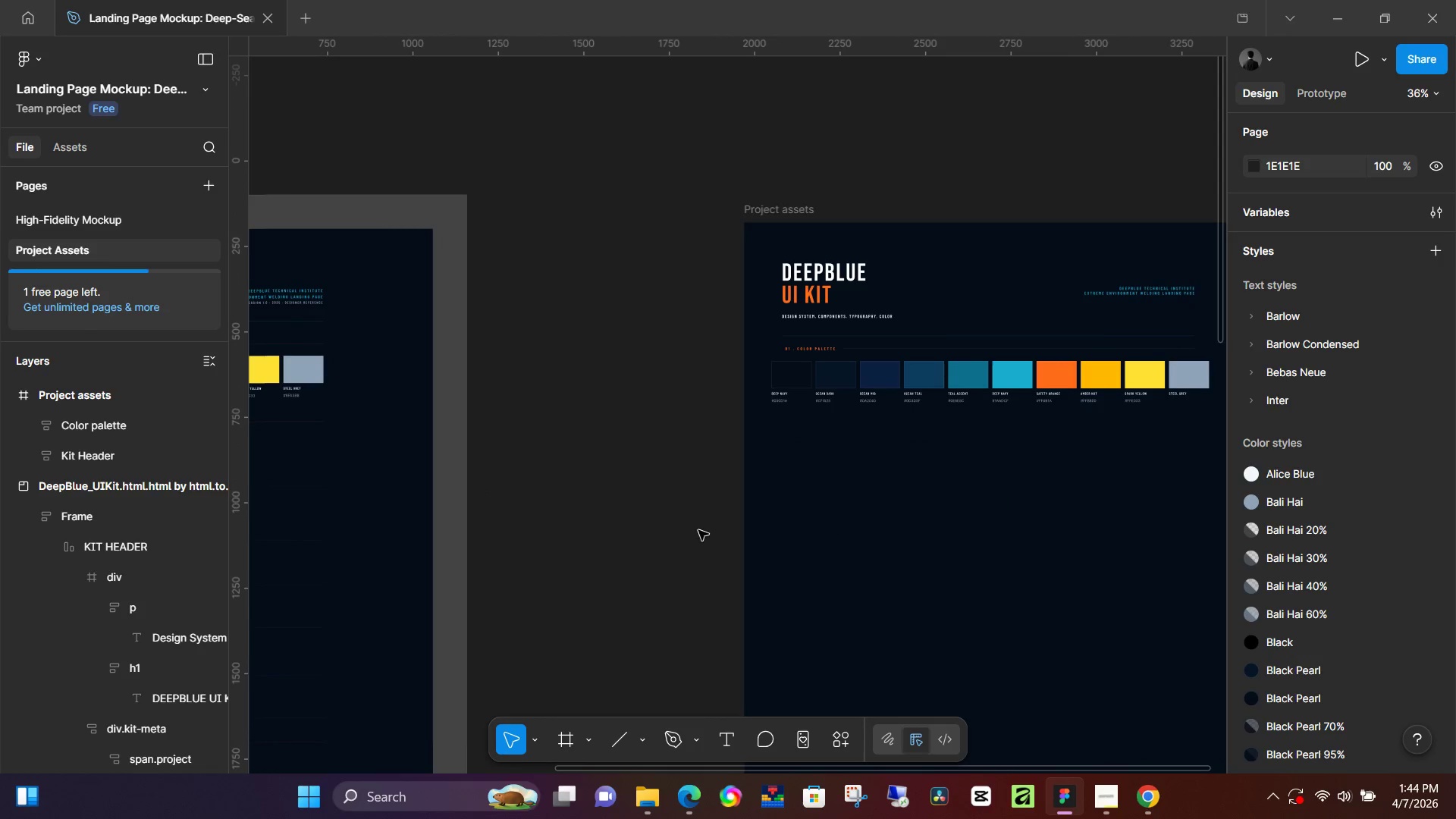 
scroll: coordinate [926, 494], scroll_direction: down, amount: 5.0
 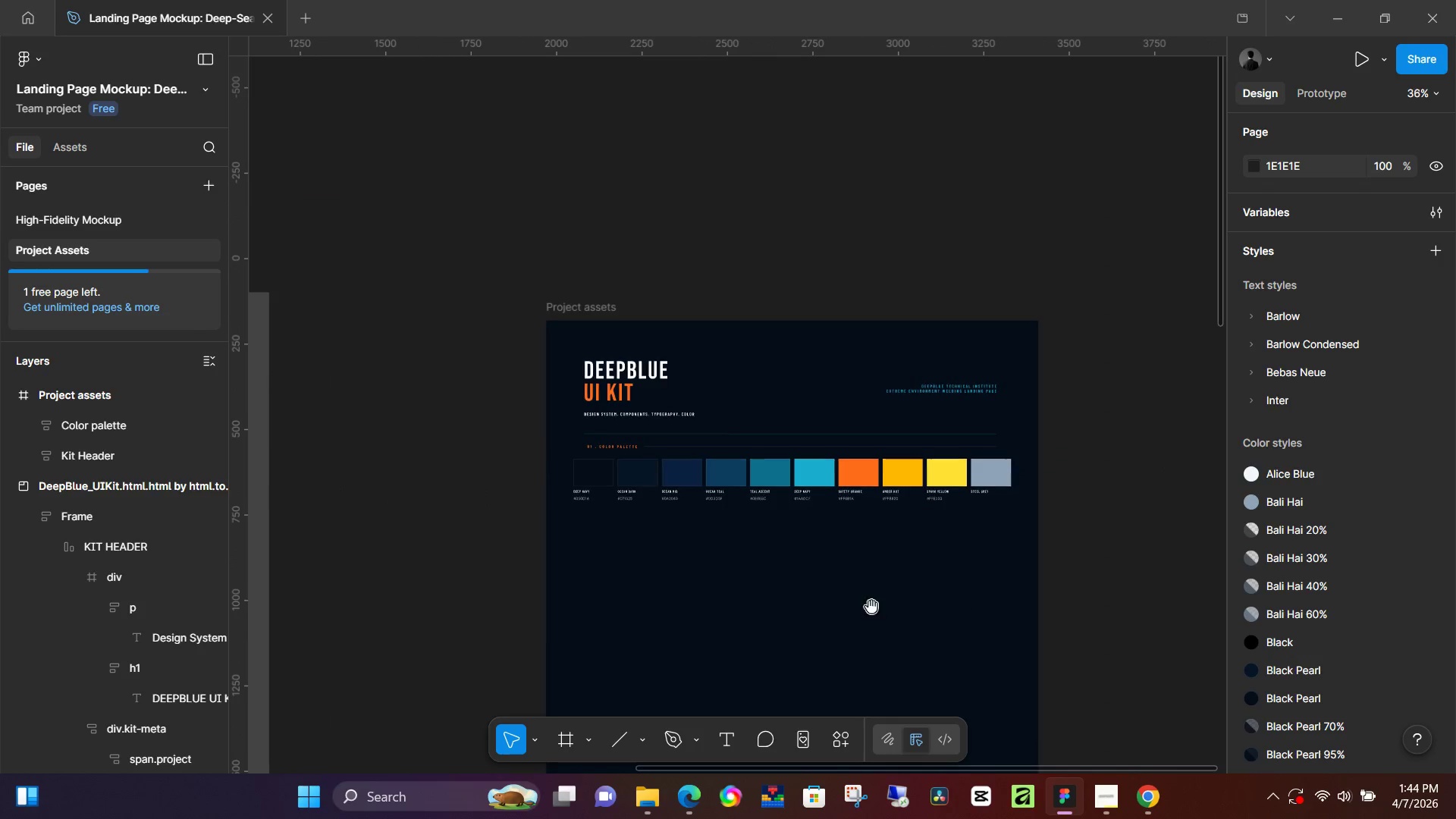 
hold_key(key=Space, duration=0.77)
 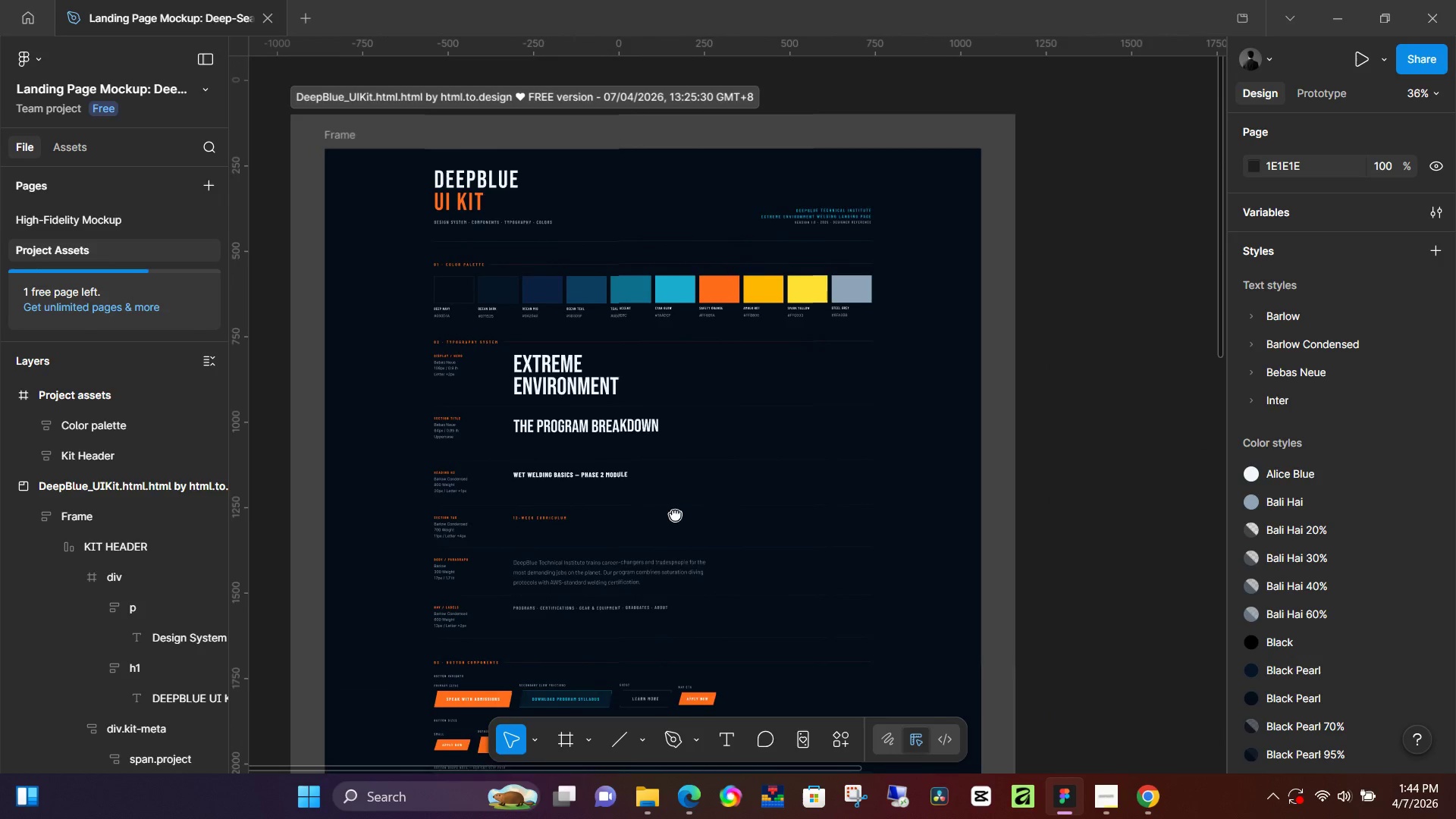 
left_click_drag(start_coordinate=[623, 553], to_coordinate=[974, 426])
 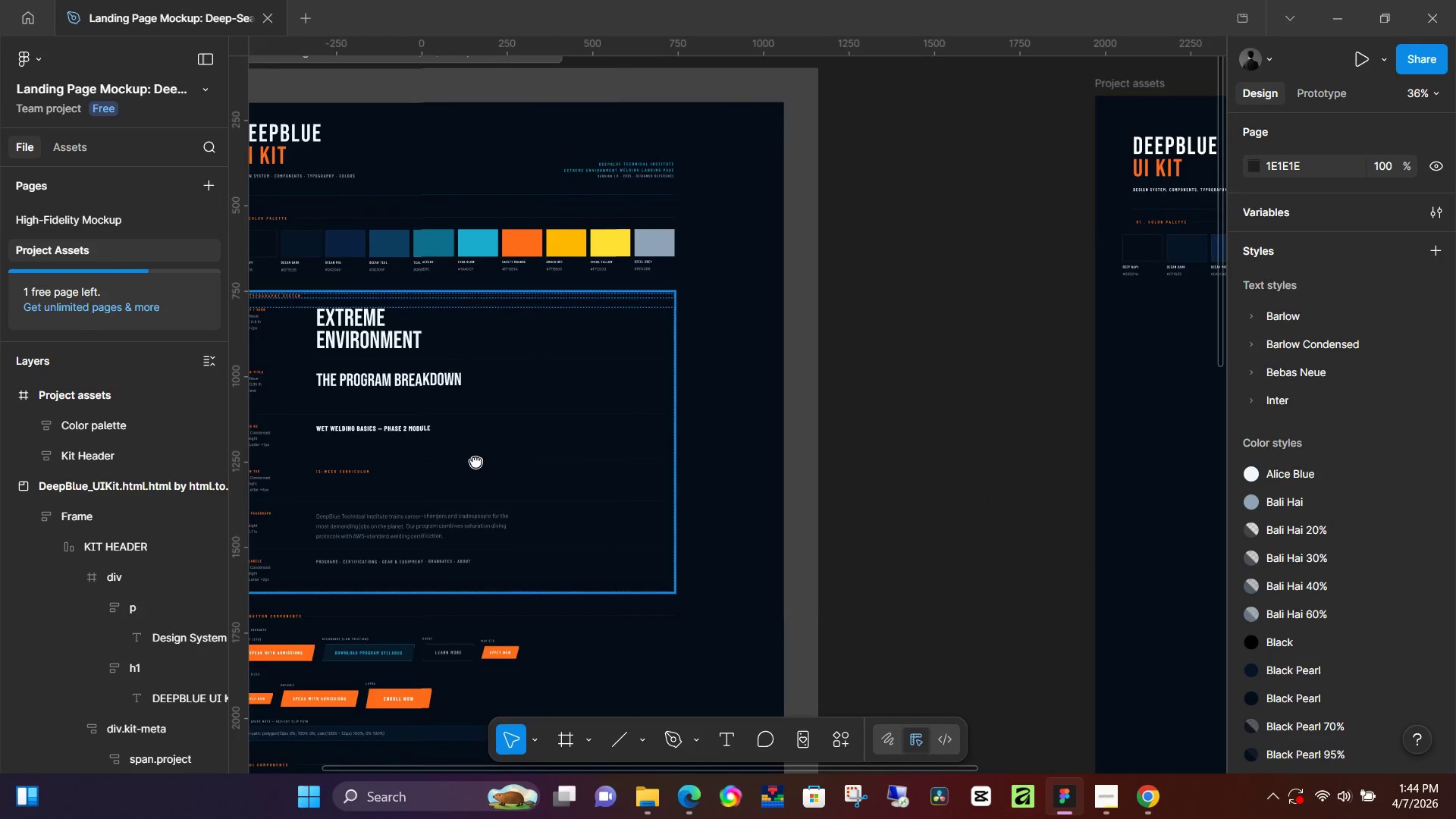 
hold_key(key=Space, duration=1.5)
 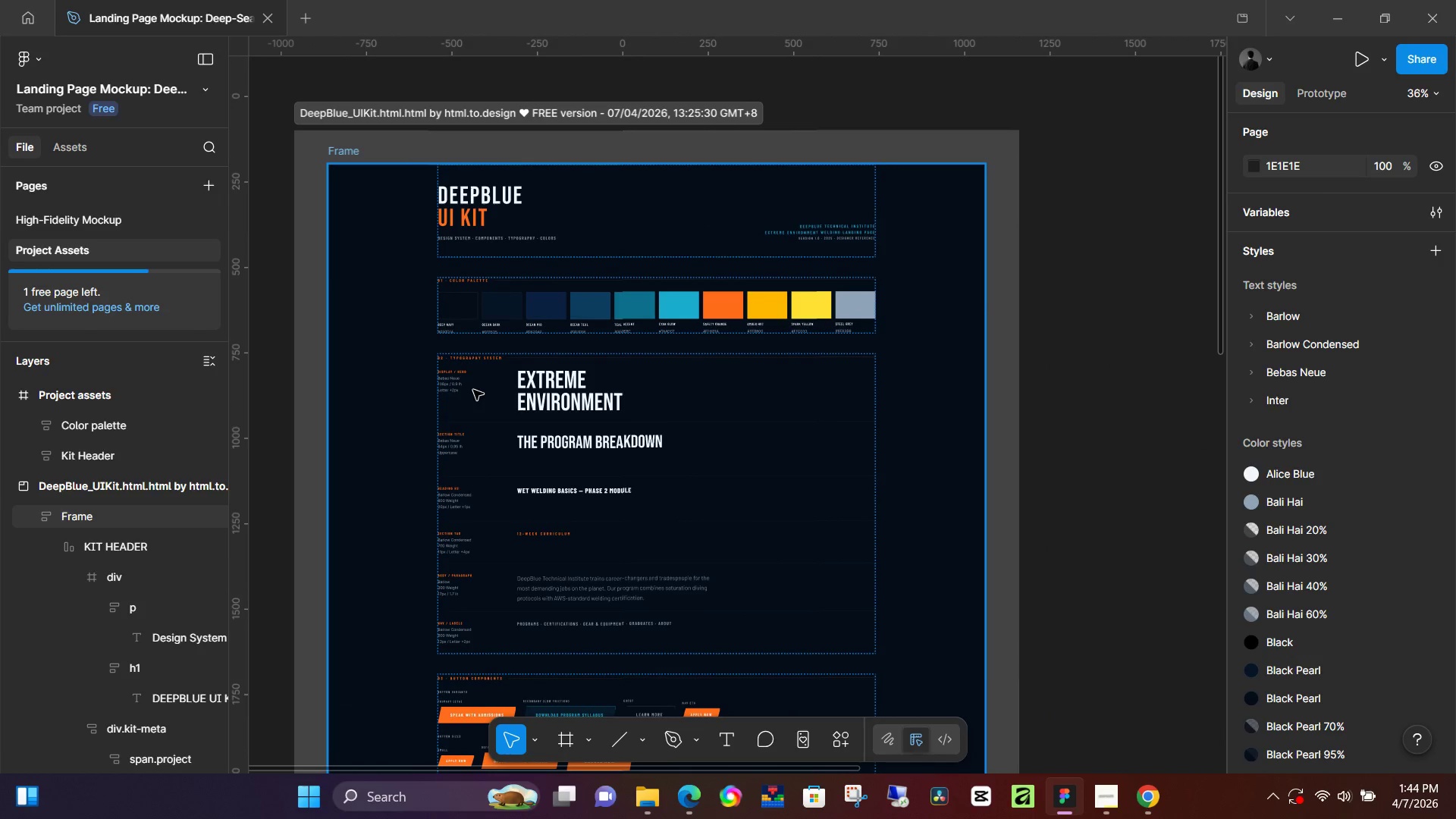 
left_click_drag(start_coordinate=[475, 461], to_coordinate=[676, 522])
 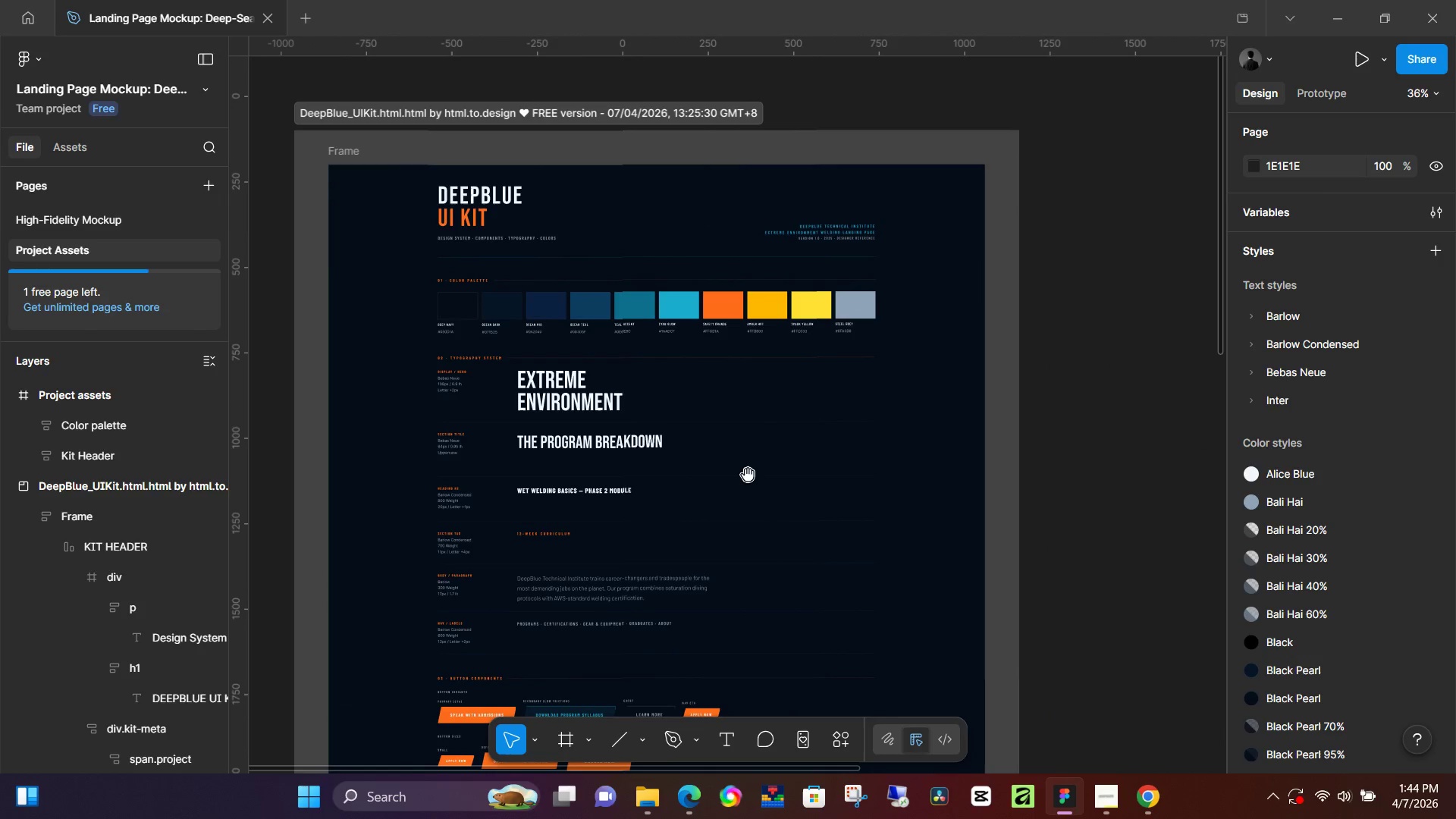 
key(Space)
 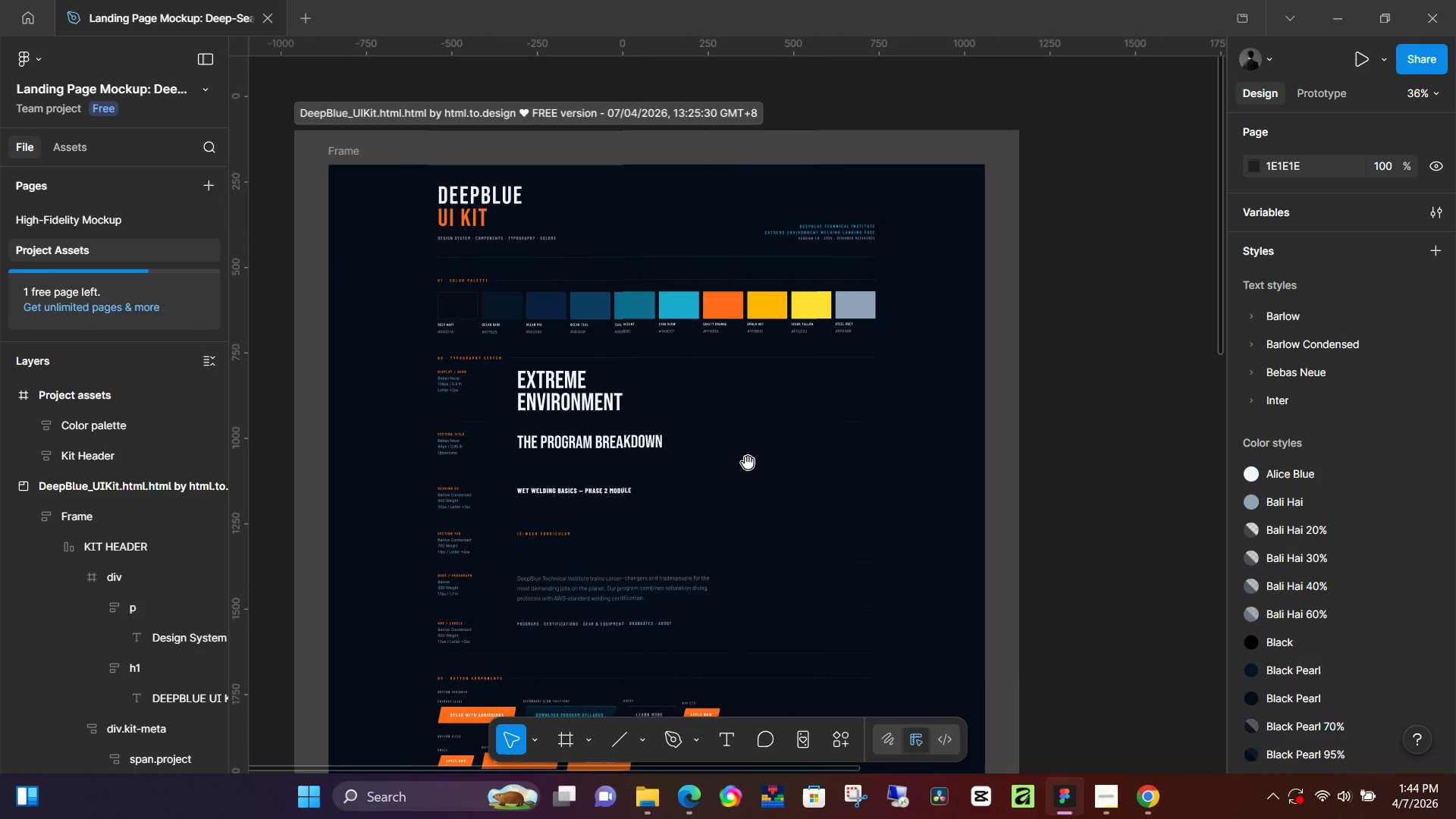 
key(Space)
 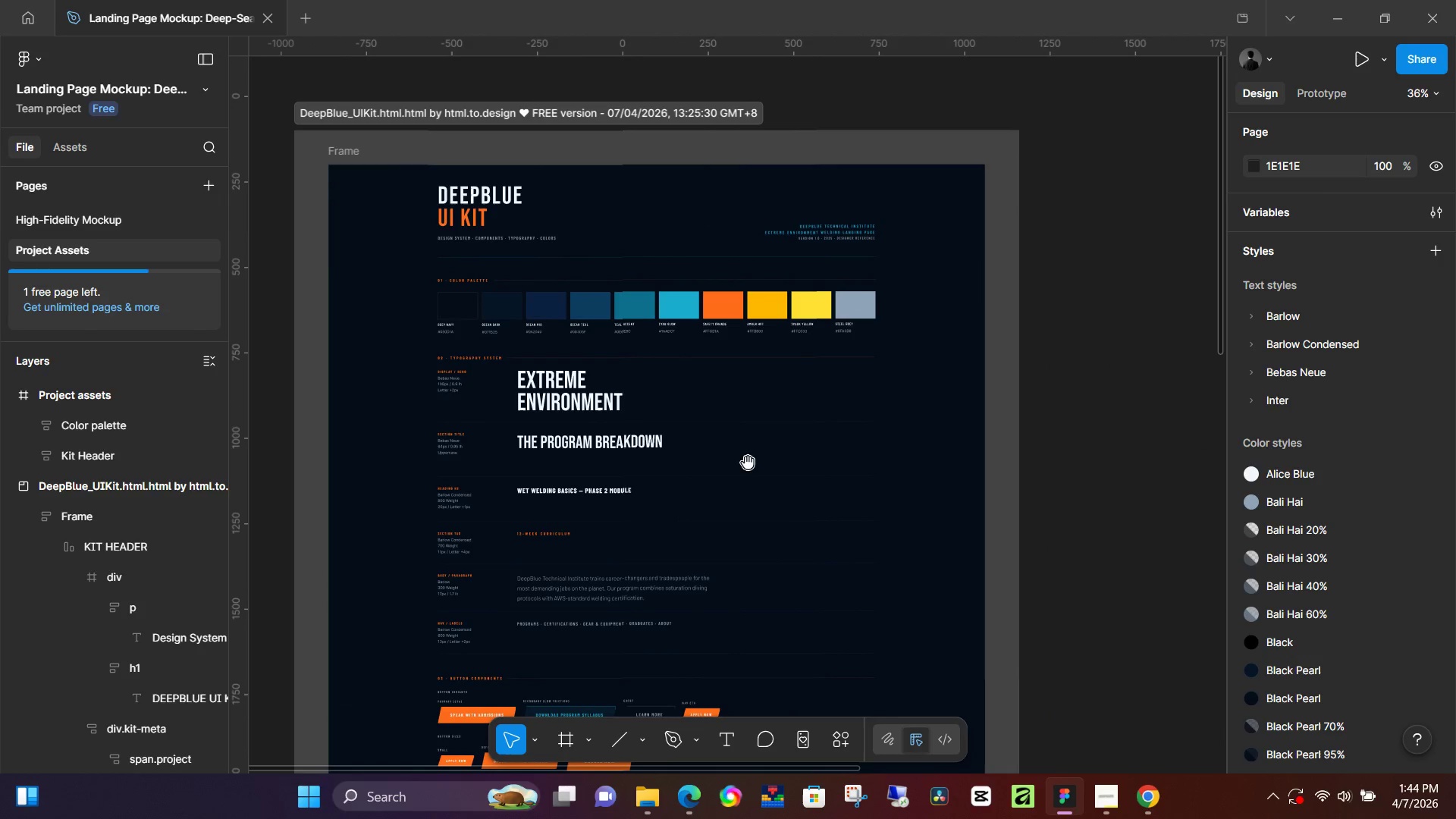 
key(Space)
 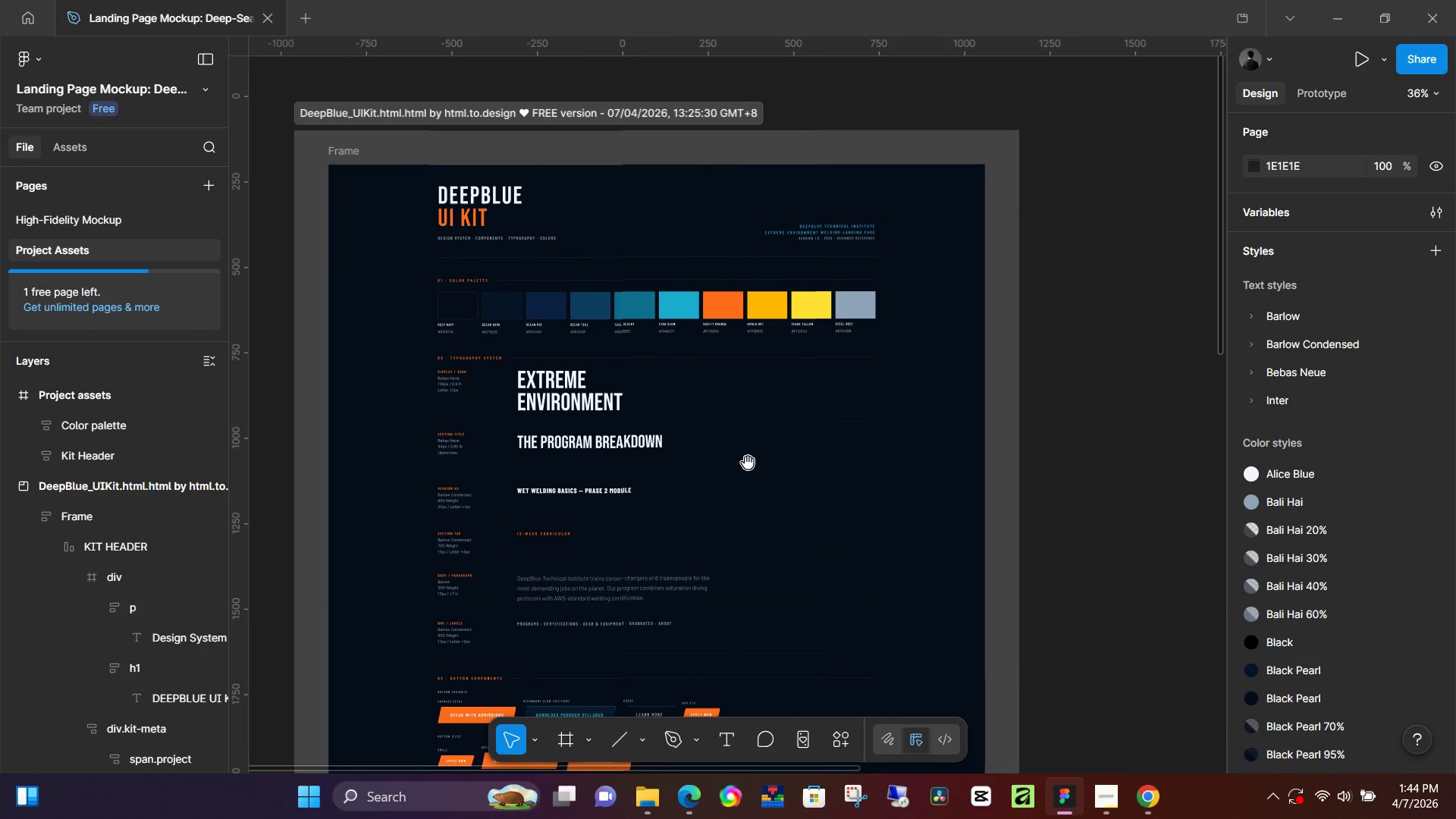 
key(Space)
 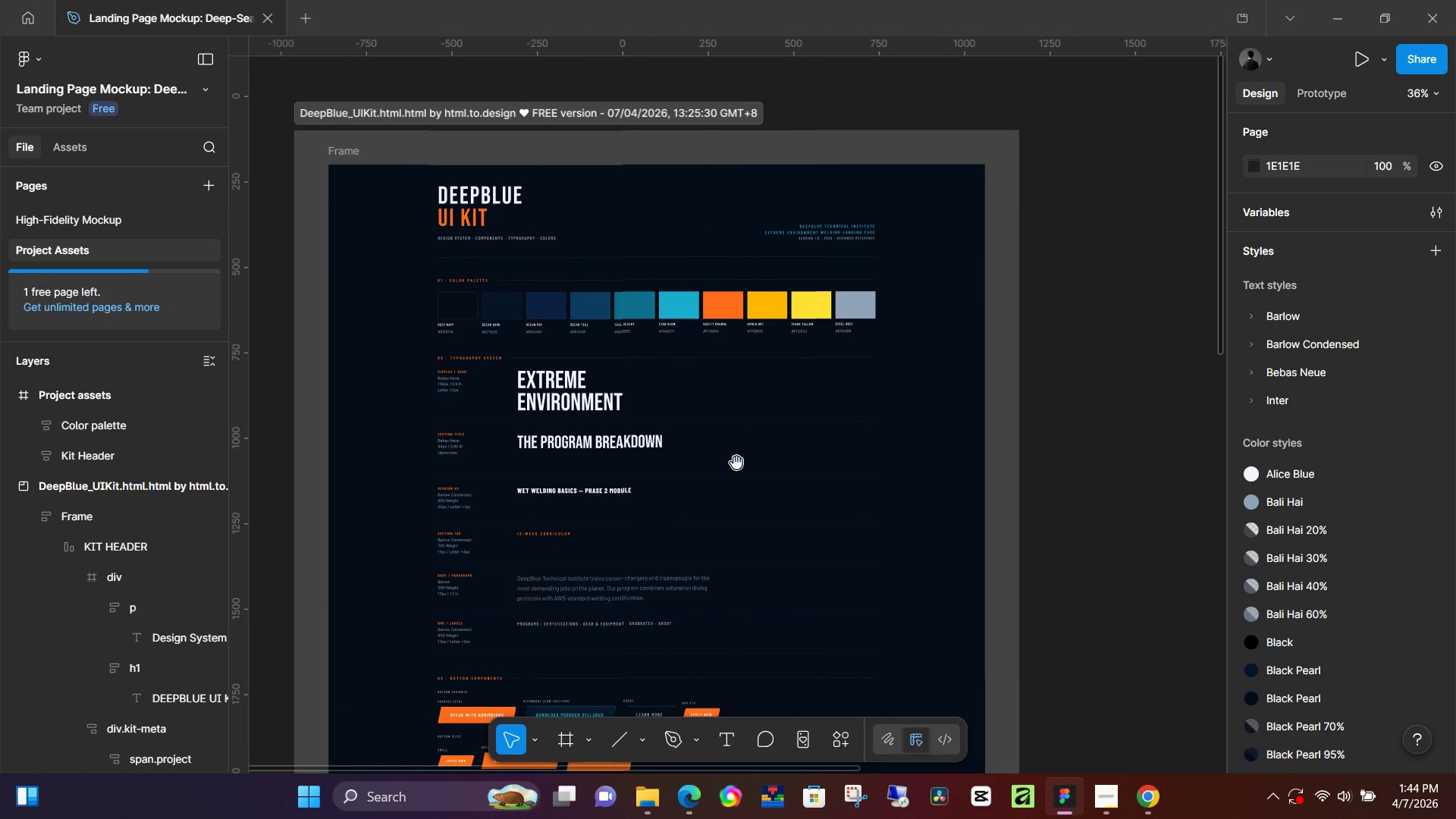 
key(Space)
 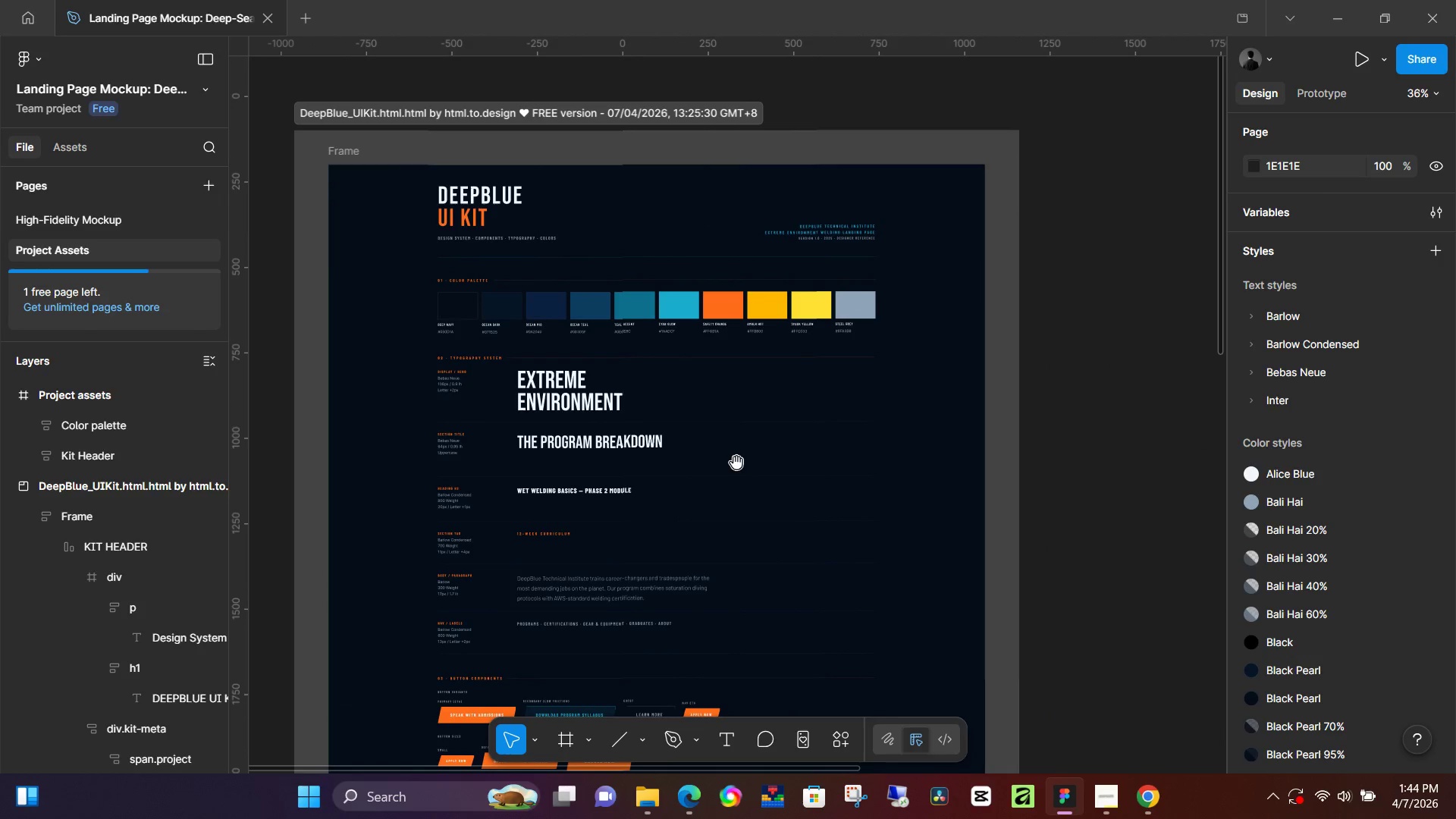 
key(Space)
 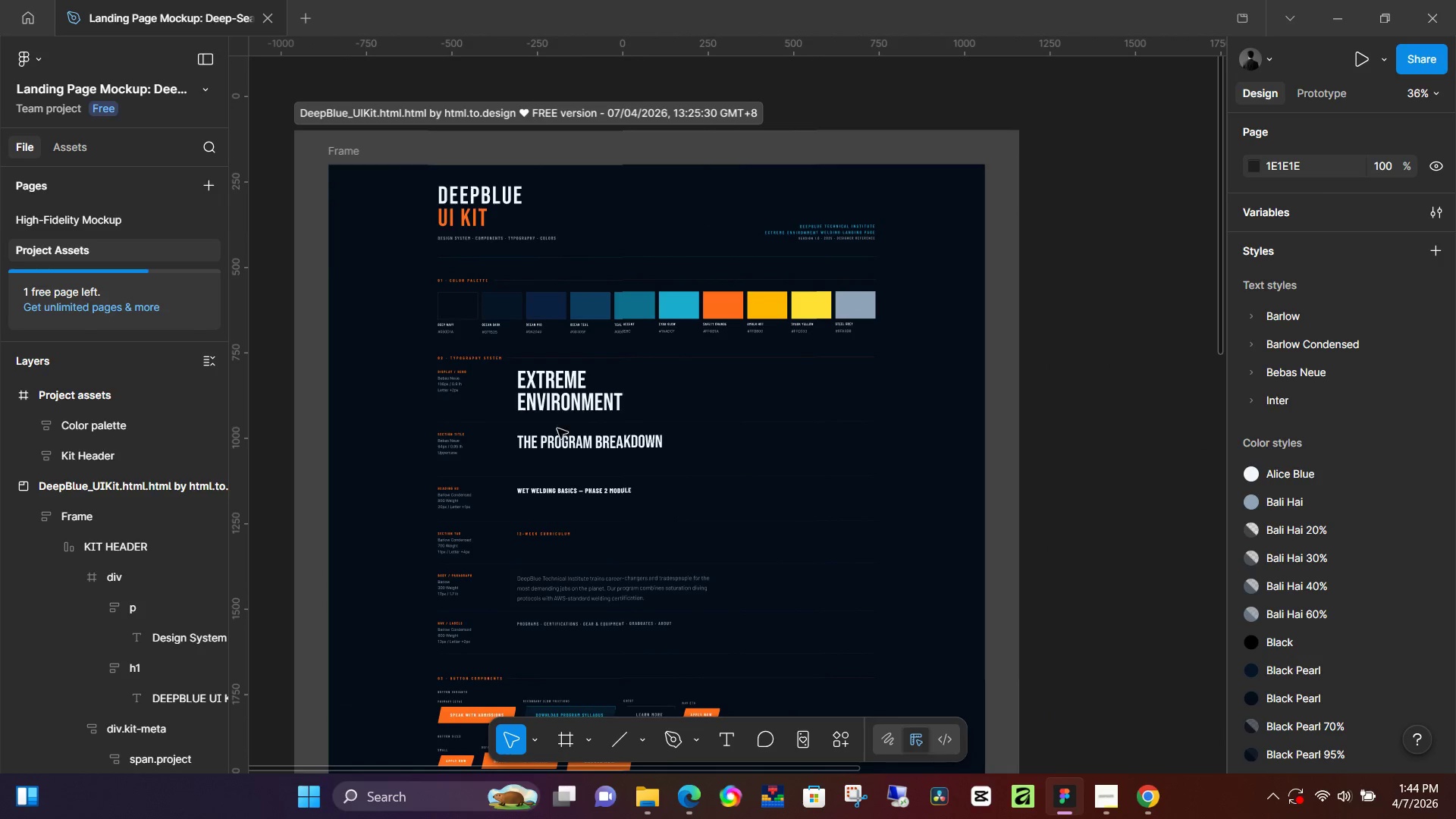 
key(Space)
 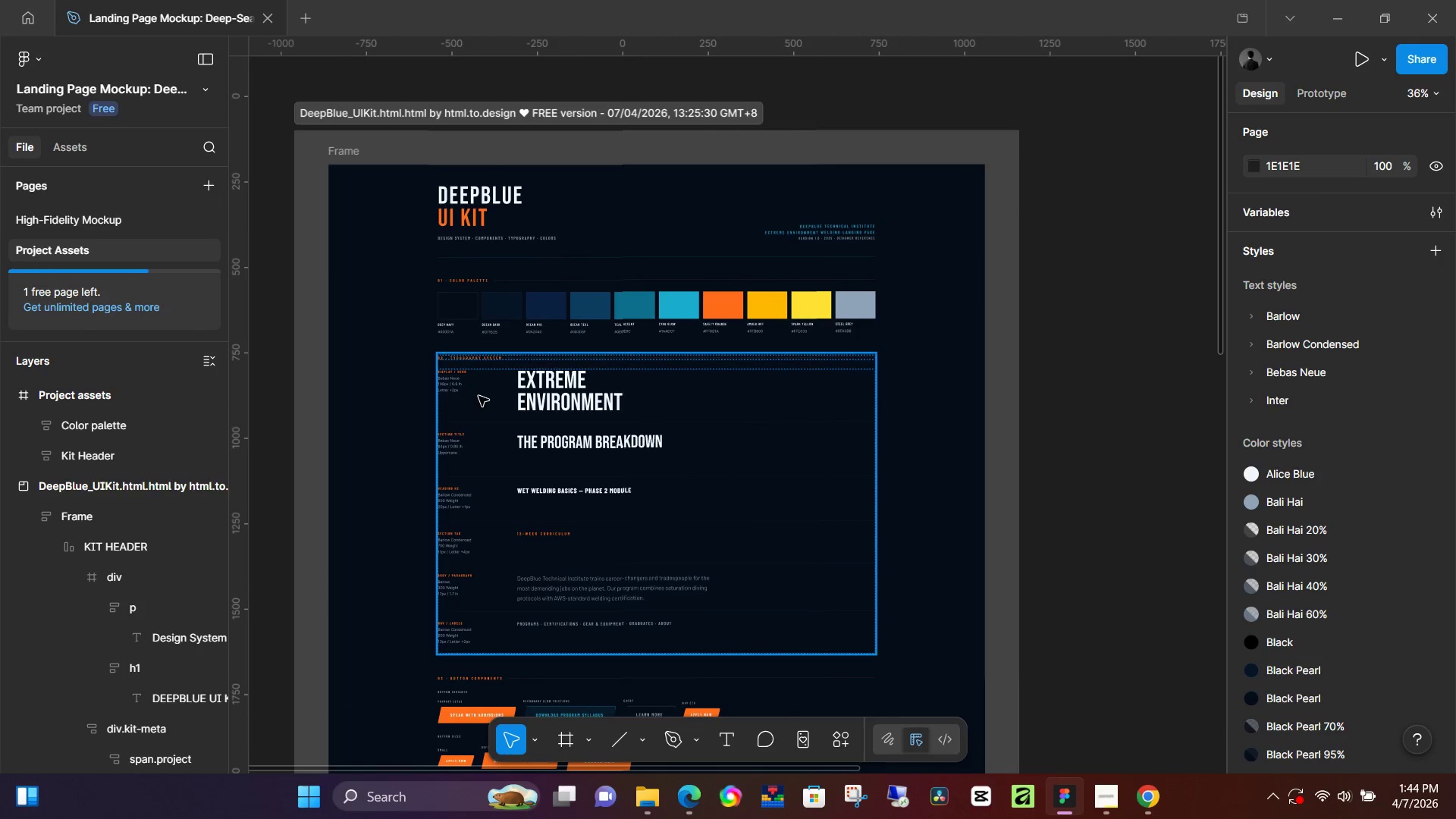 
hold_key(key=ControlLeft, duration=1.52)
scroll: coordinate [479, 387], scroll_direction: up, amount: 13.0
 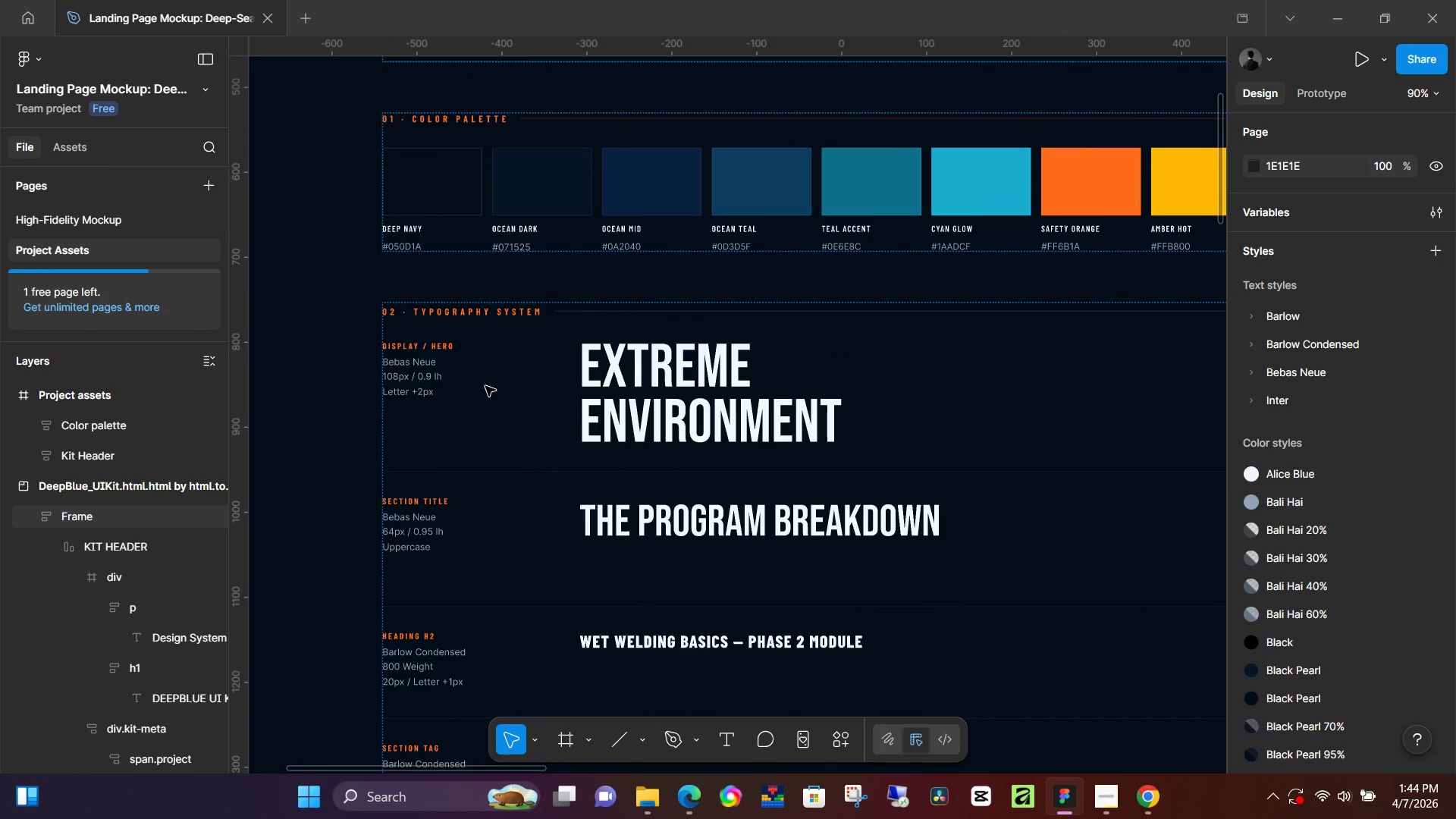 
hold_key(key=ControlLeft, duration=0.5)
 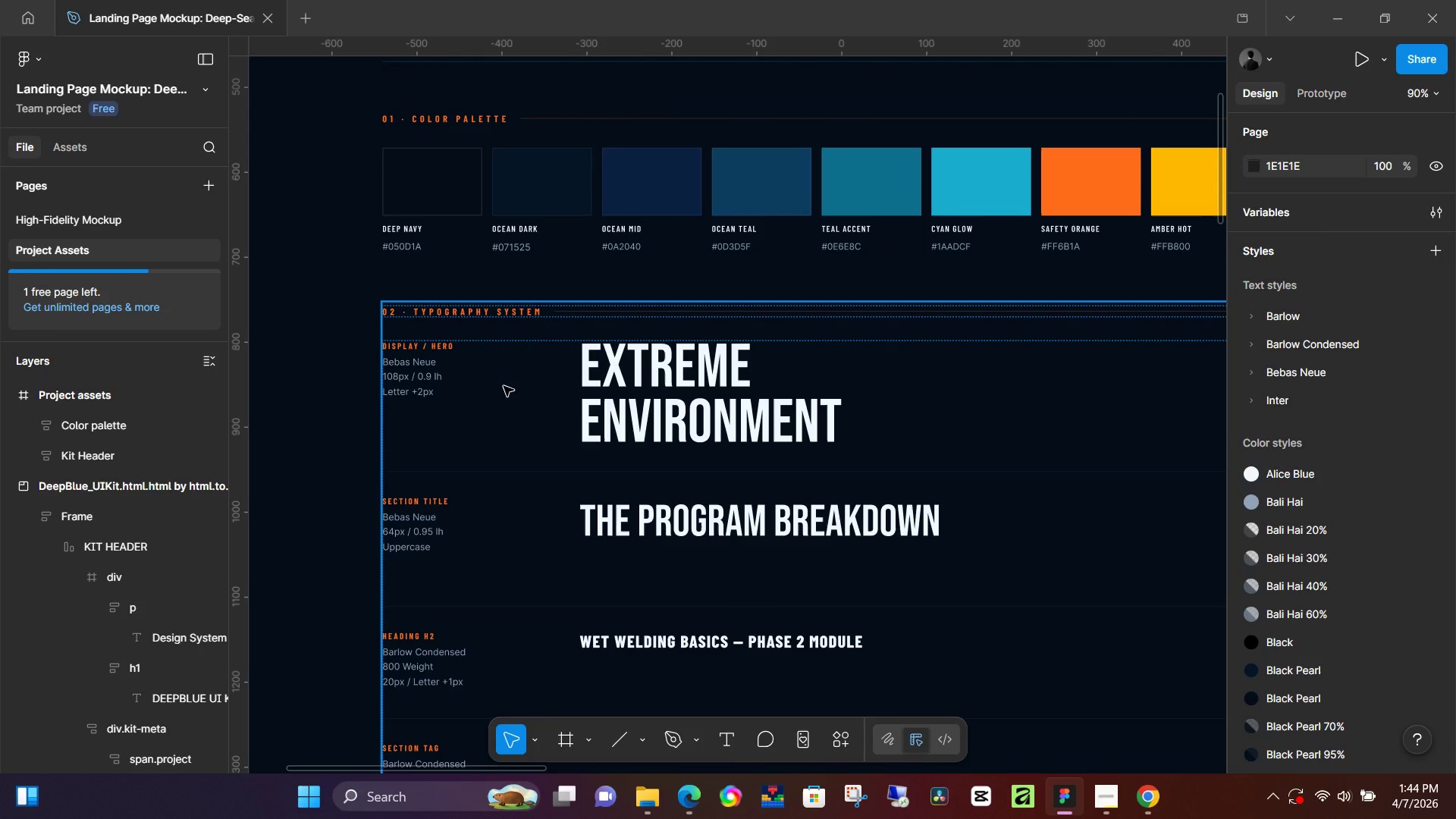 
left_click([504, 386])
 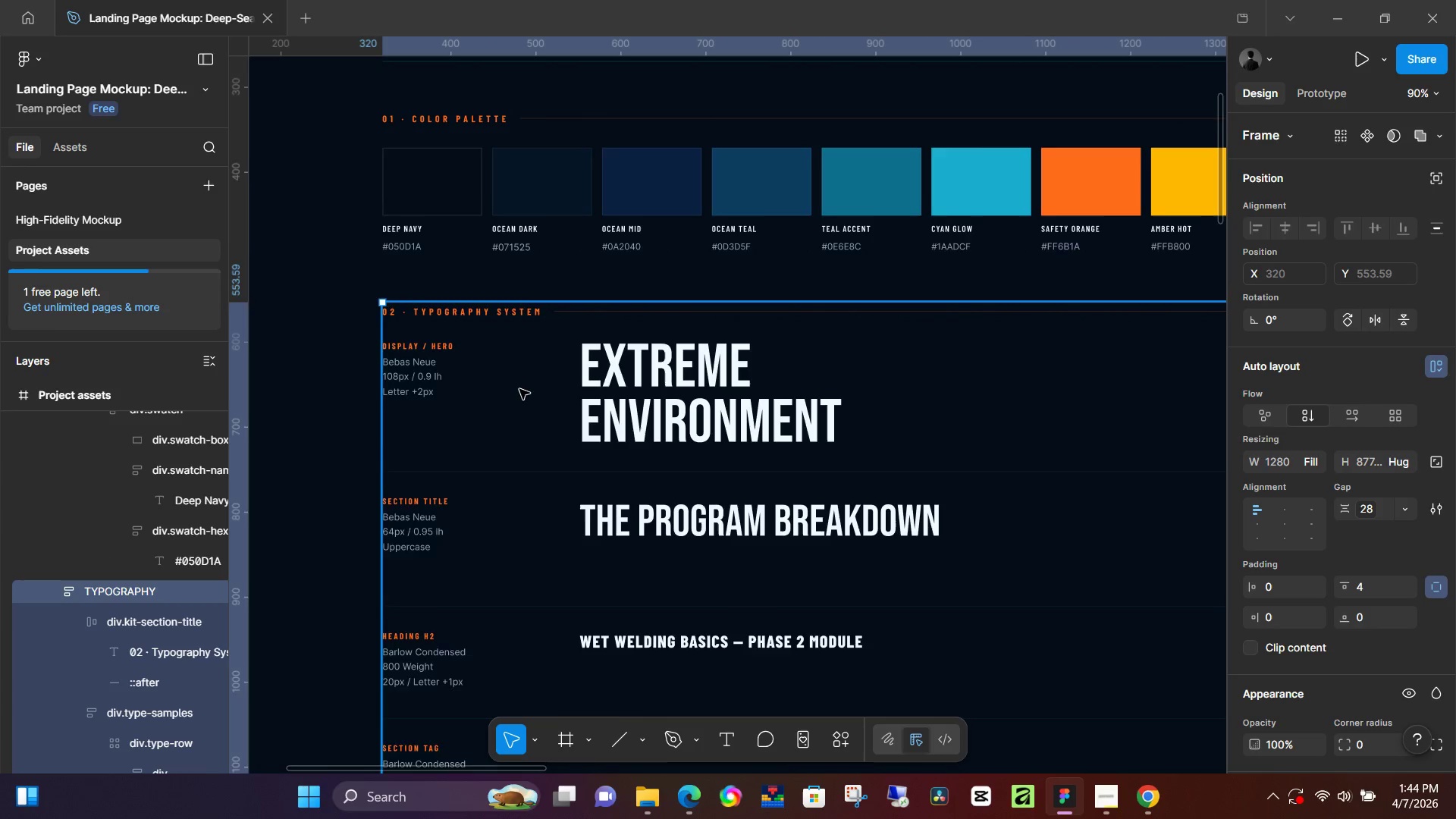 
hold_key(key=ControlLeft, duration=0.97)
 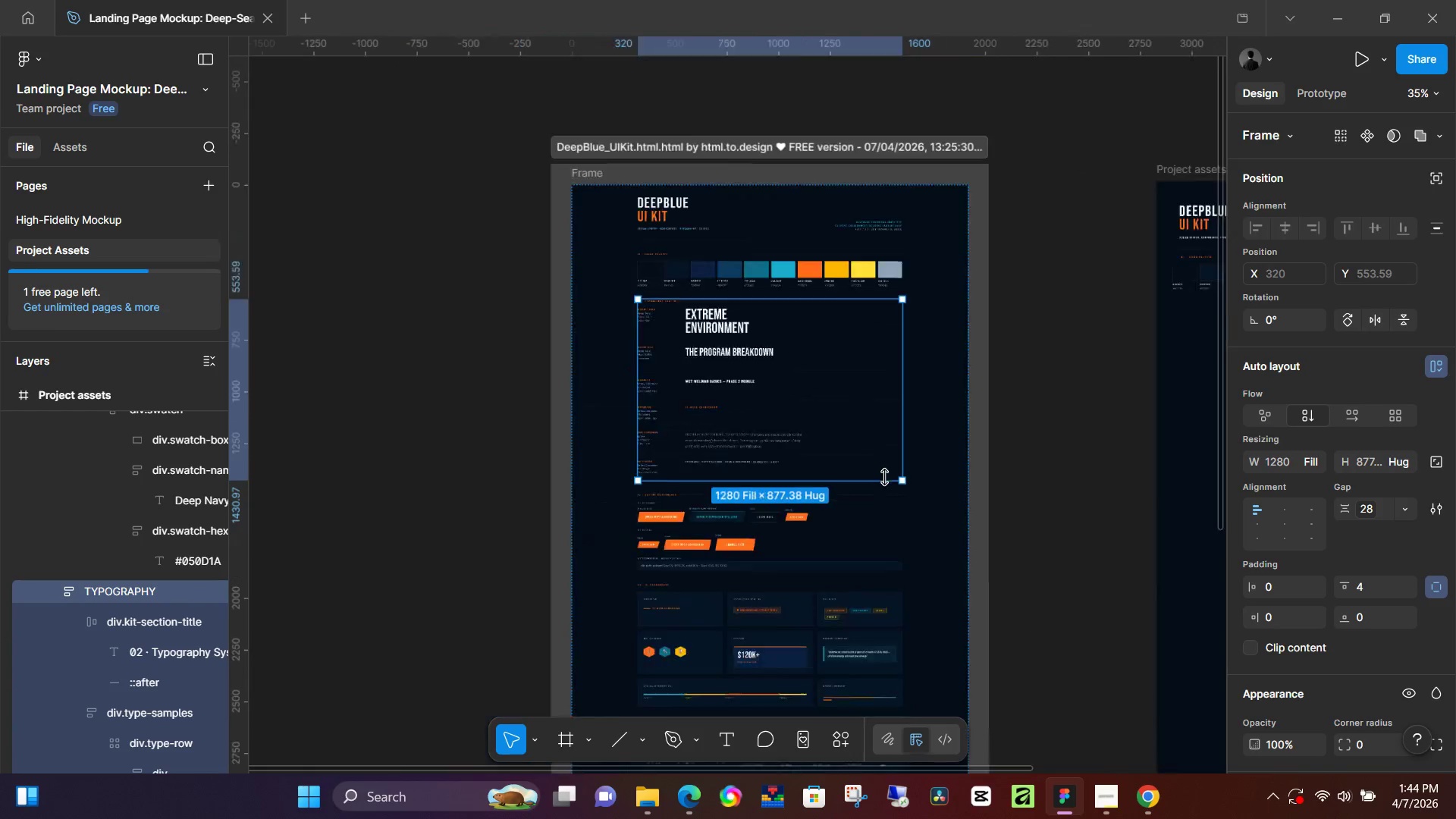 
scroll: coordinate [562, 400], scroll_direction: down, amount: 16.0
 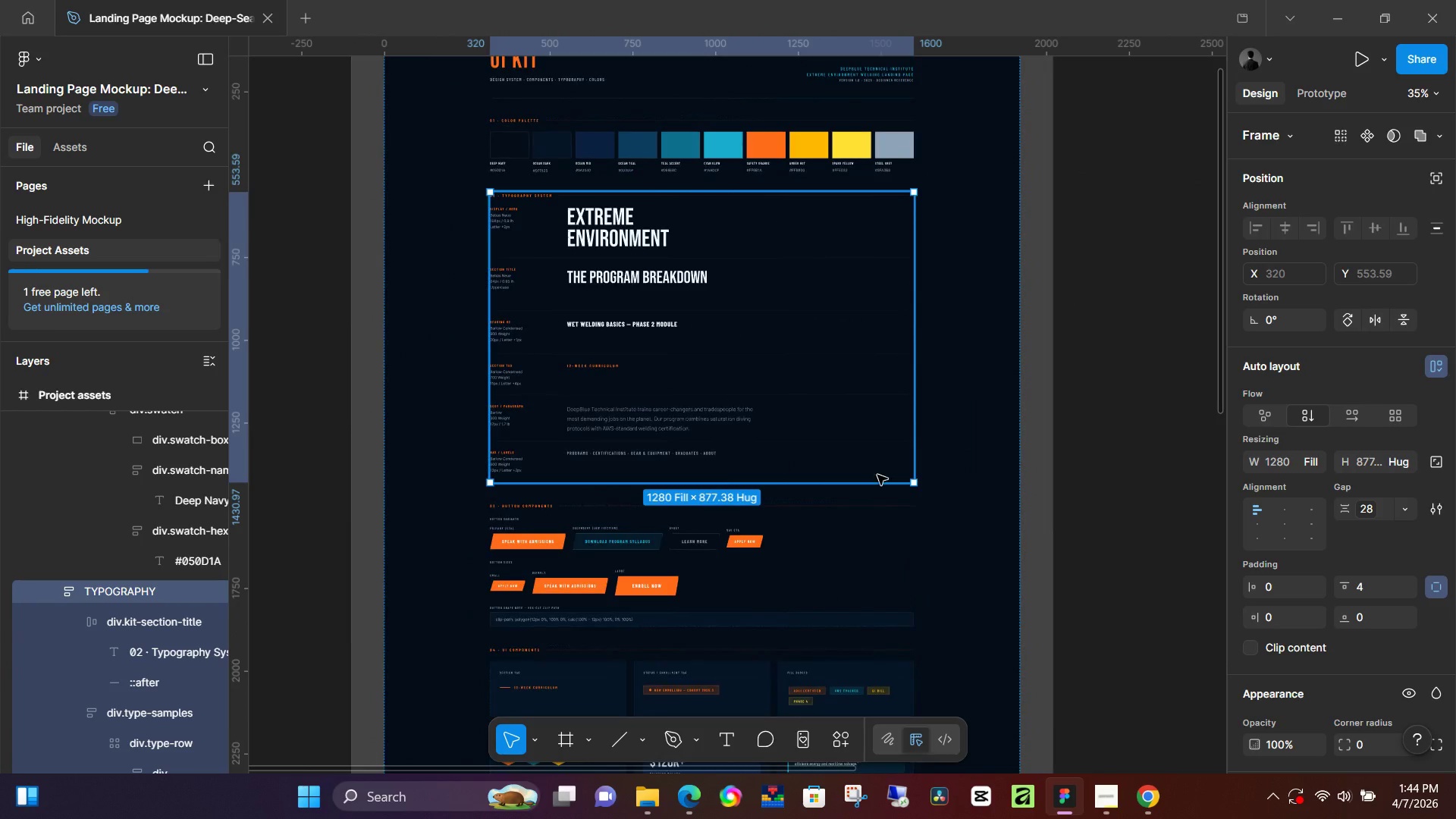 
key(Control+ControlLeft)
 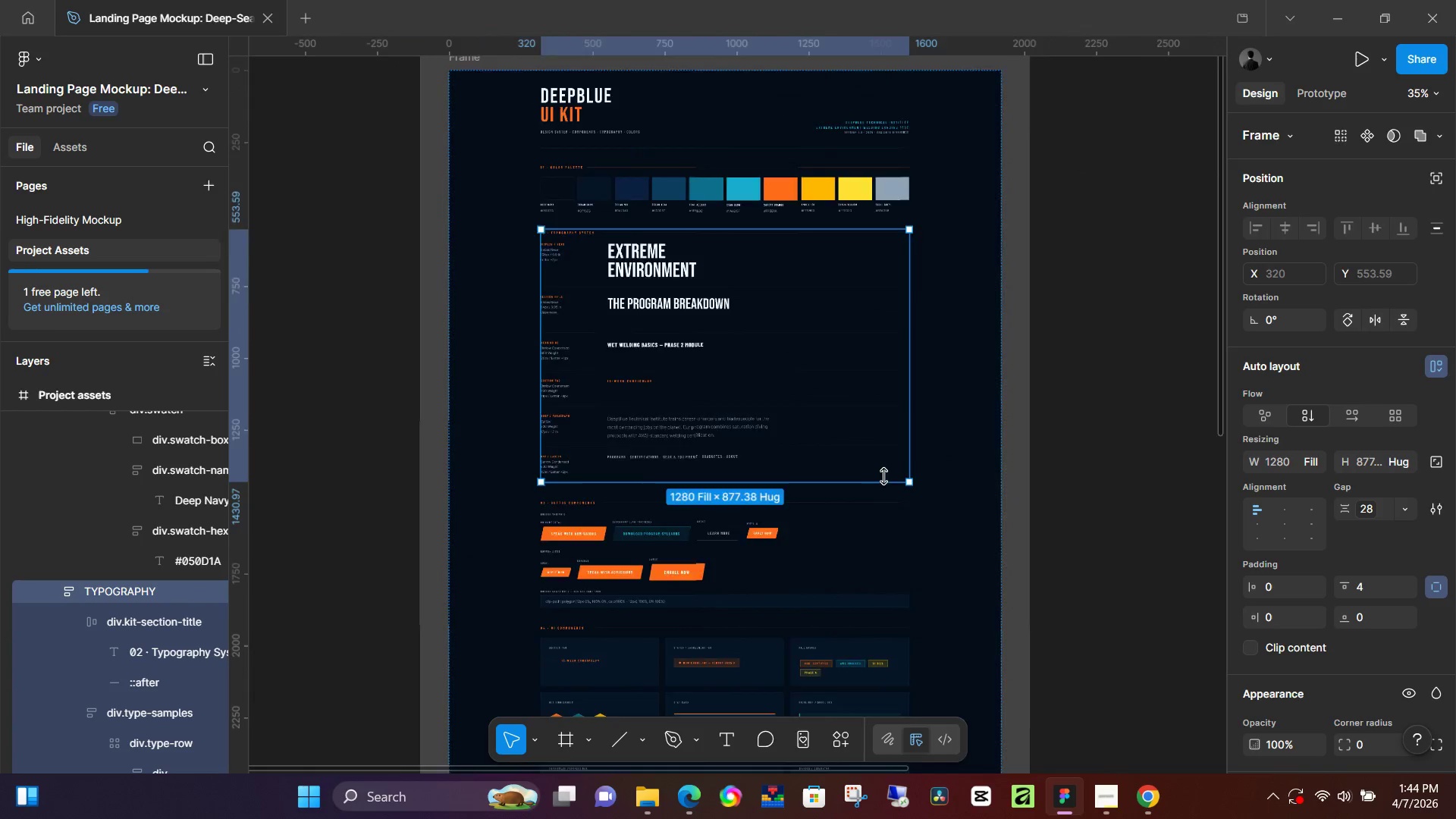 
hold_key(key=Space, duration=0.75)
 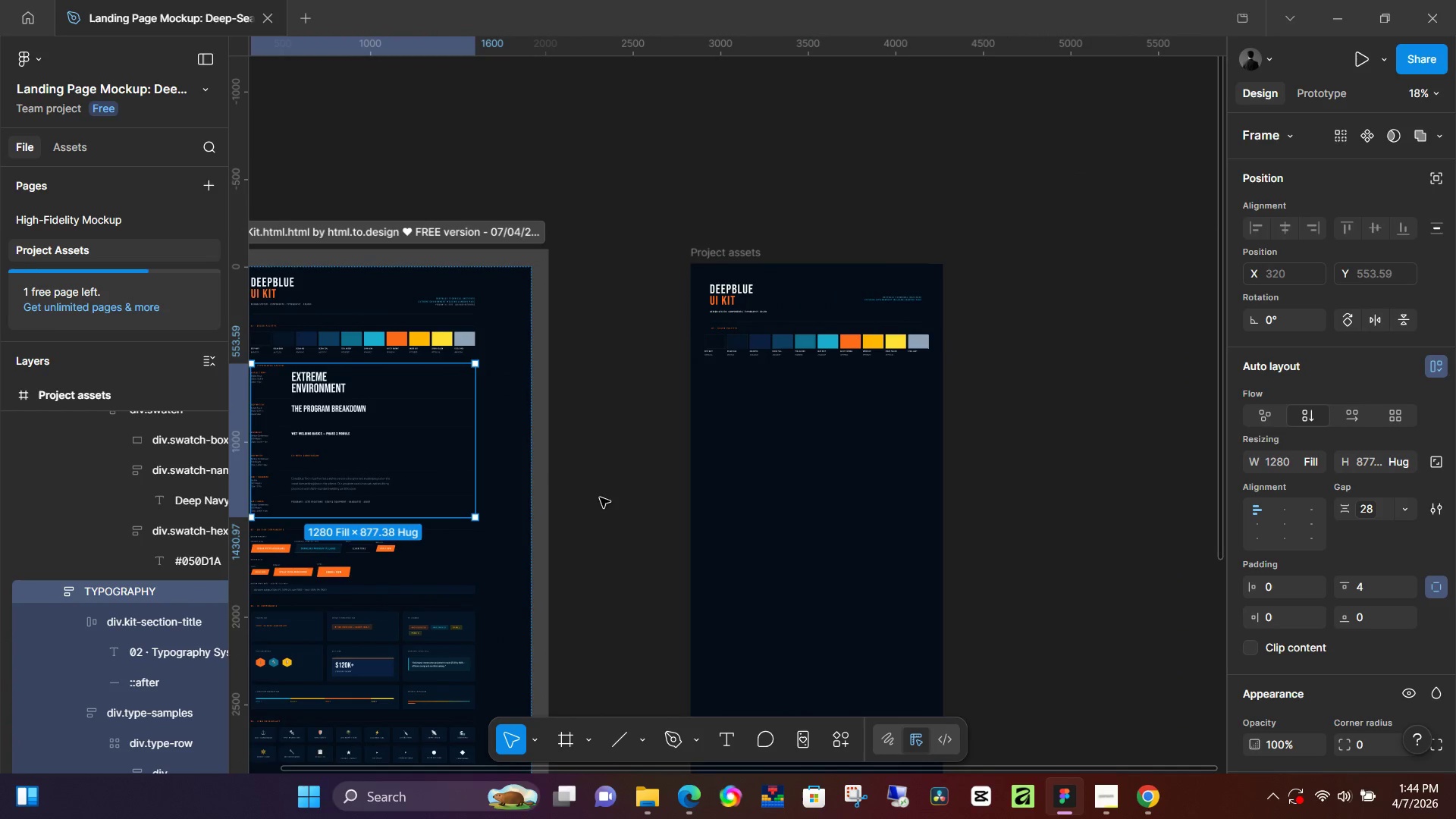 
scroll: coordinate [884, 477], scroll_direction: down, amount: 5.0
 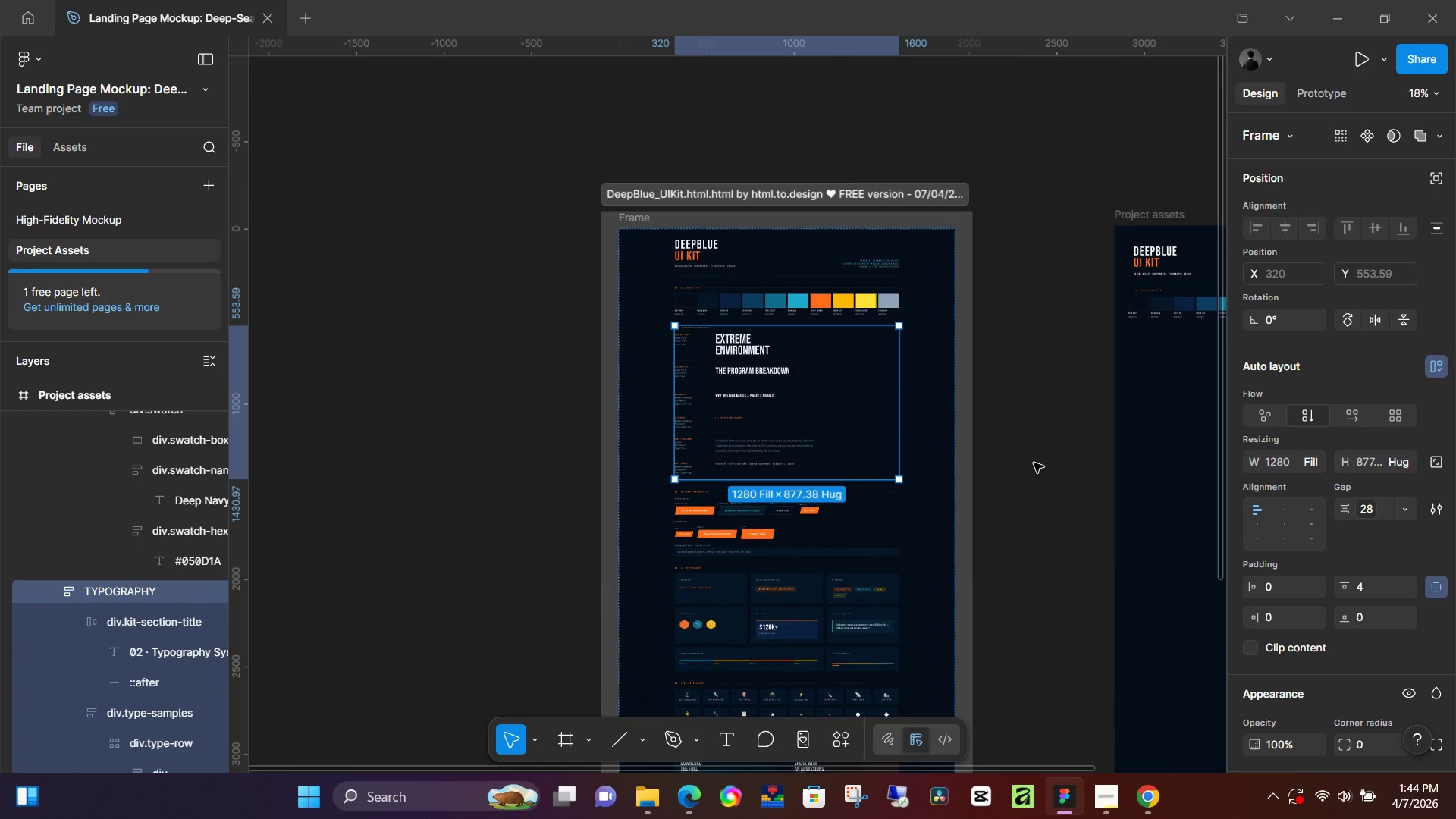 
left_click_drag(start_coordinate=[1036, 461], to_coordinate=[612, 499])
 